 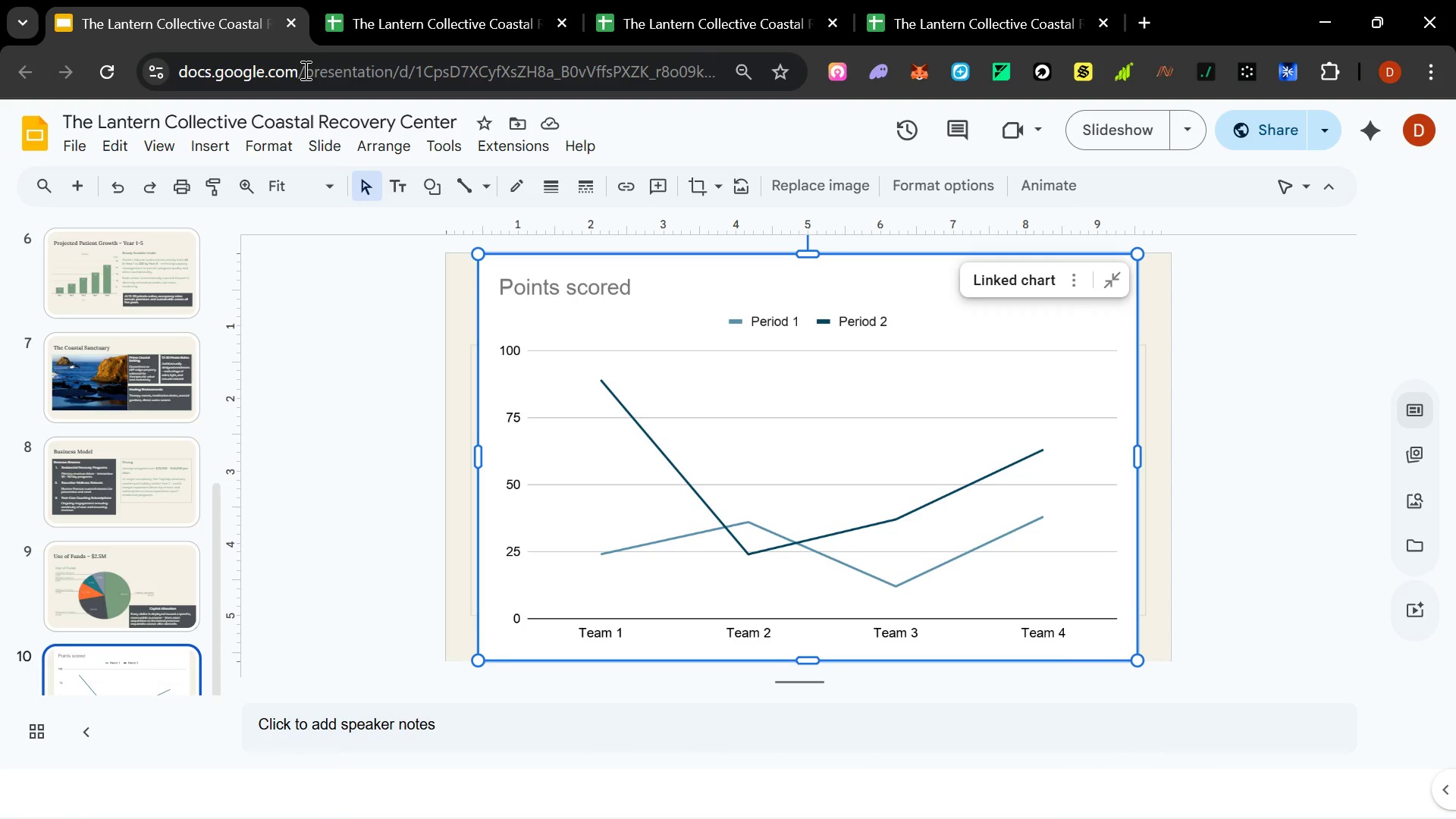 
left_click([836, 286])
 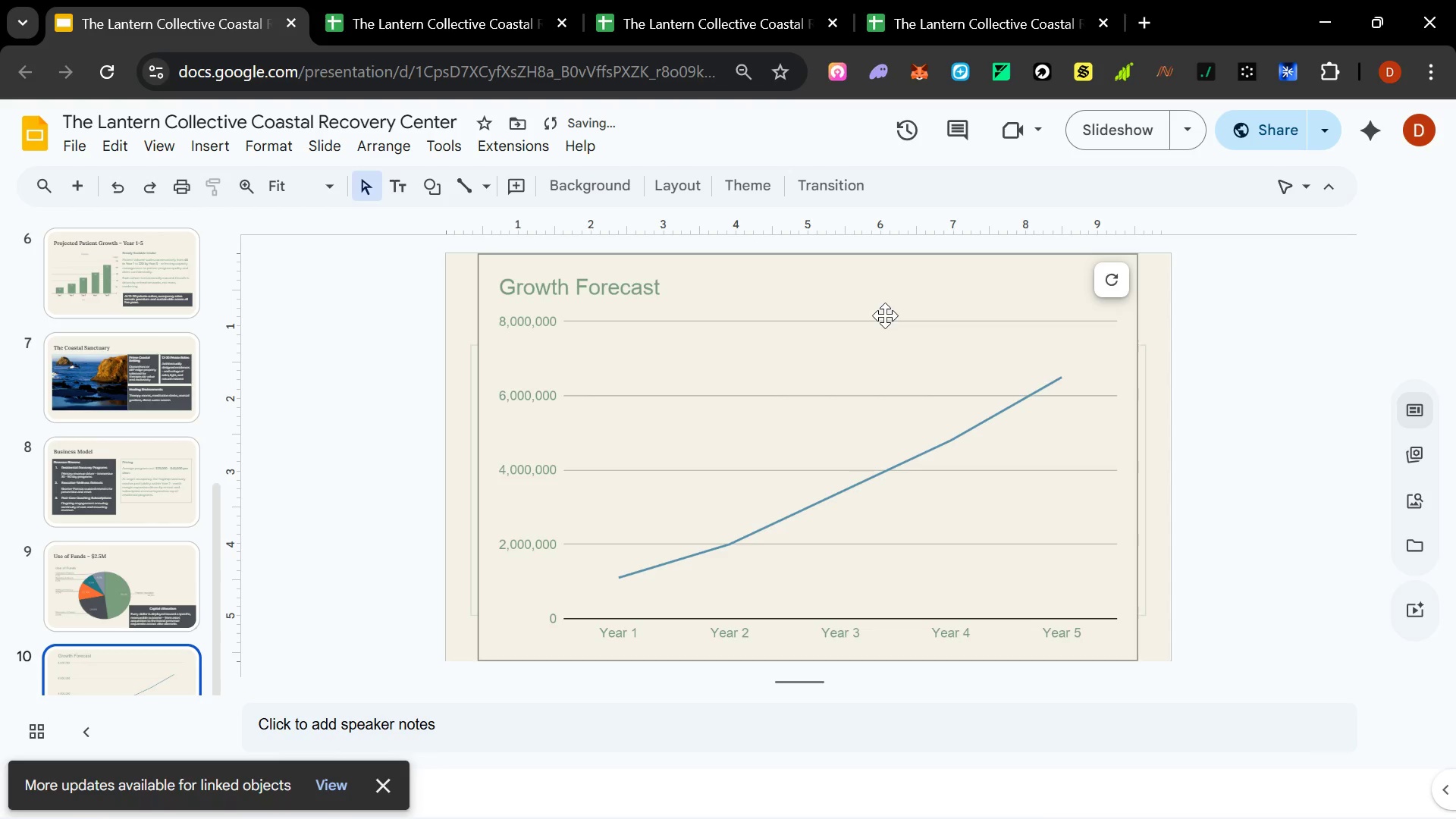 
left_click([839, 270])
 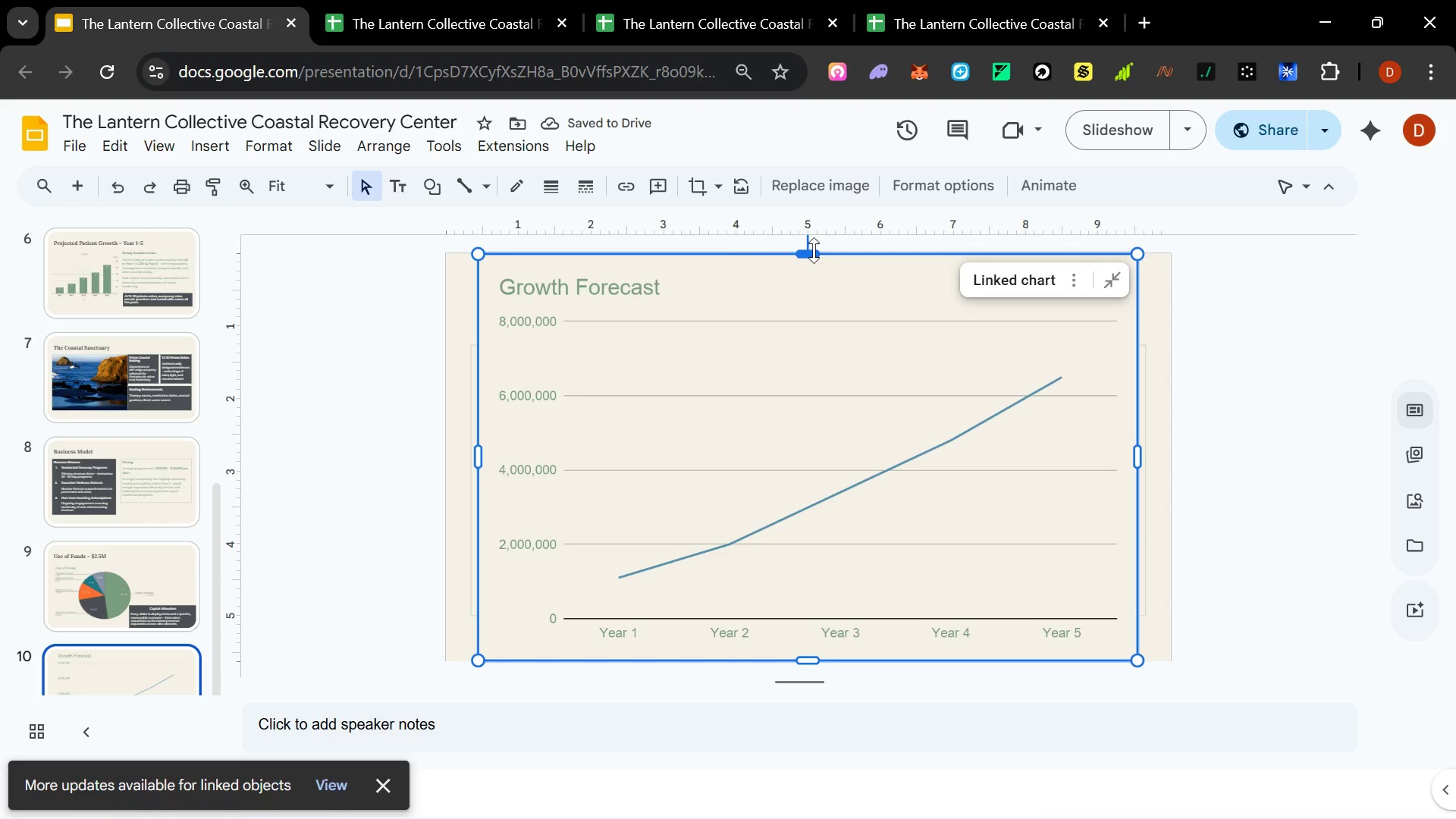 
hold_key(key=ControlLeft, duration=1.5)
left_click_drag(start_coordinate=[814, 250], to_coordinate=[812, 285])
 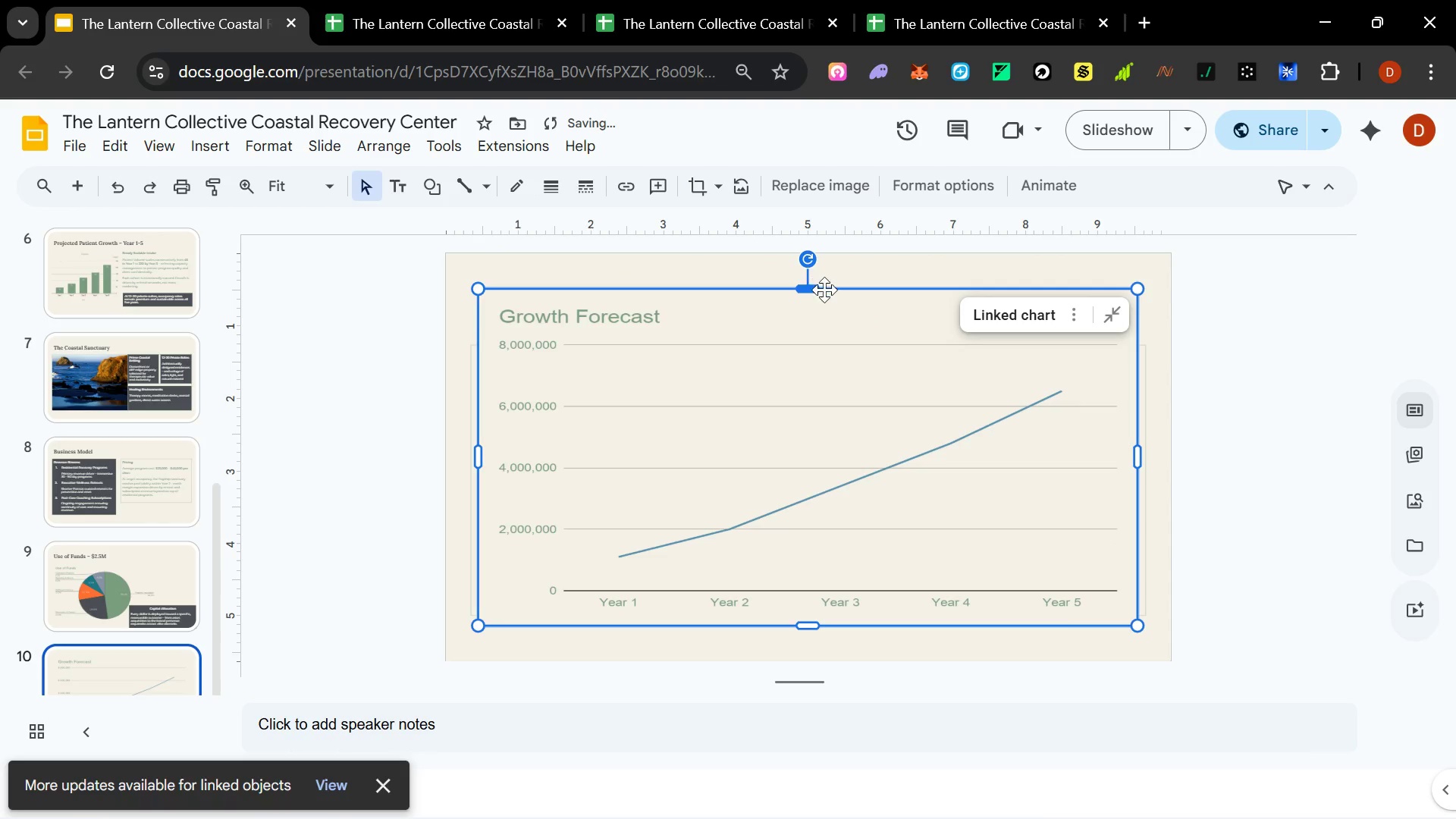 
hold_key(key=ControlLeft, duration=0.33)
 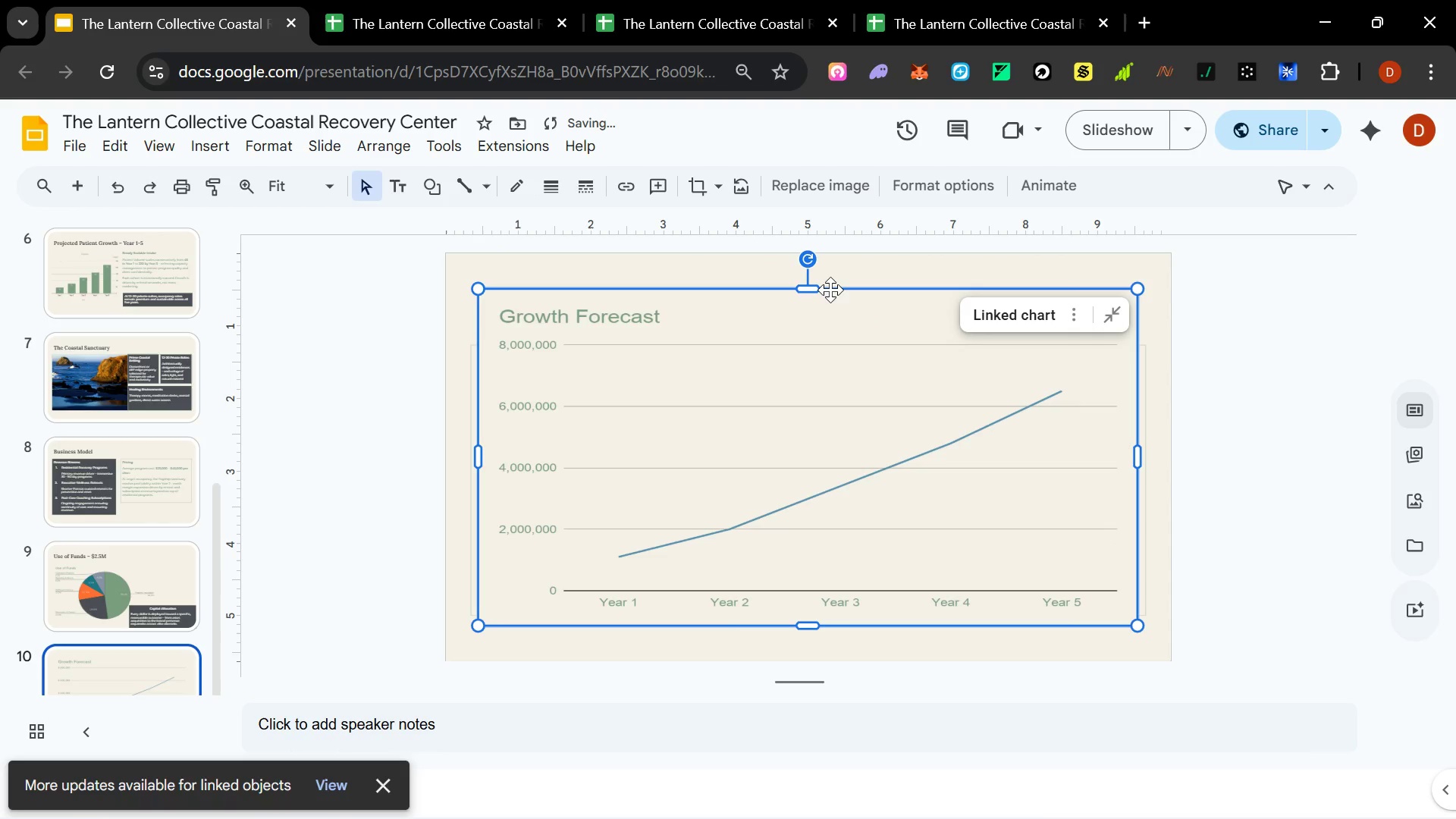 
left_click_drag(start_coordinate=[830, 290], to_coordinate=[831, 310])
 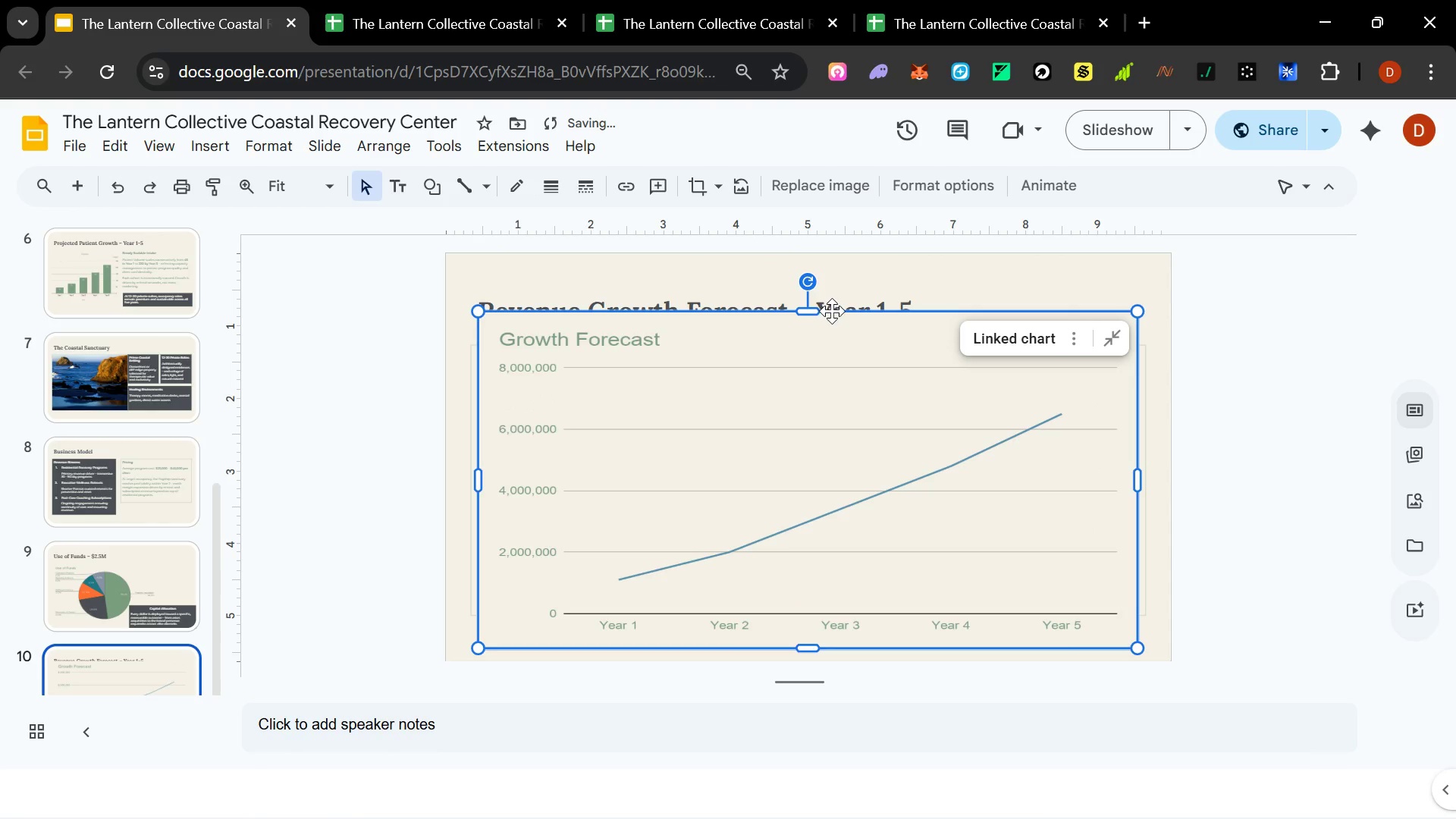 
hold_key(key=ControlLeft, duration=1.5)
left_click_drag(start_coordinate=[803, 314], to_coordinate=[802, 353])
 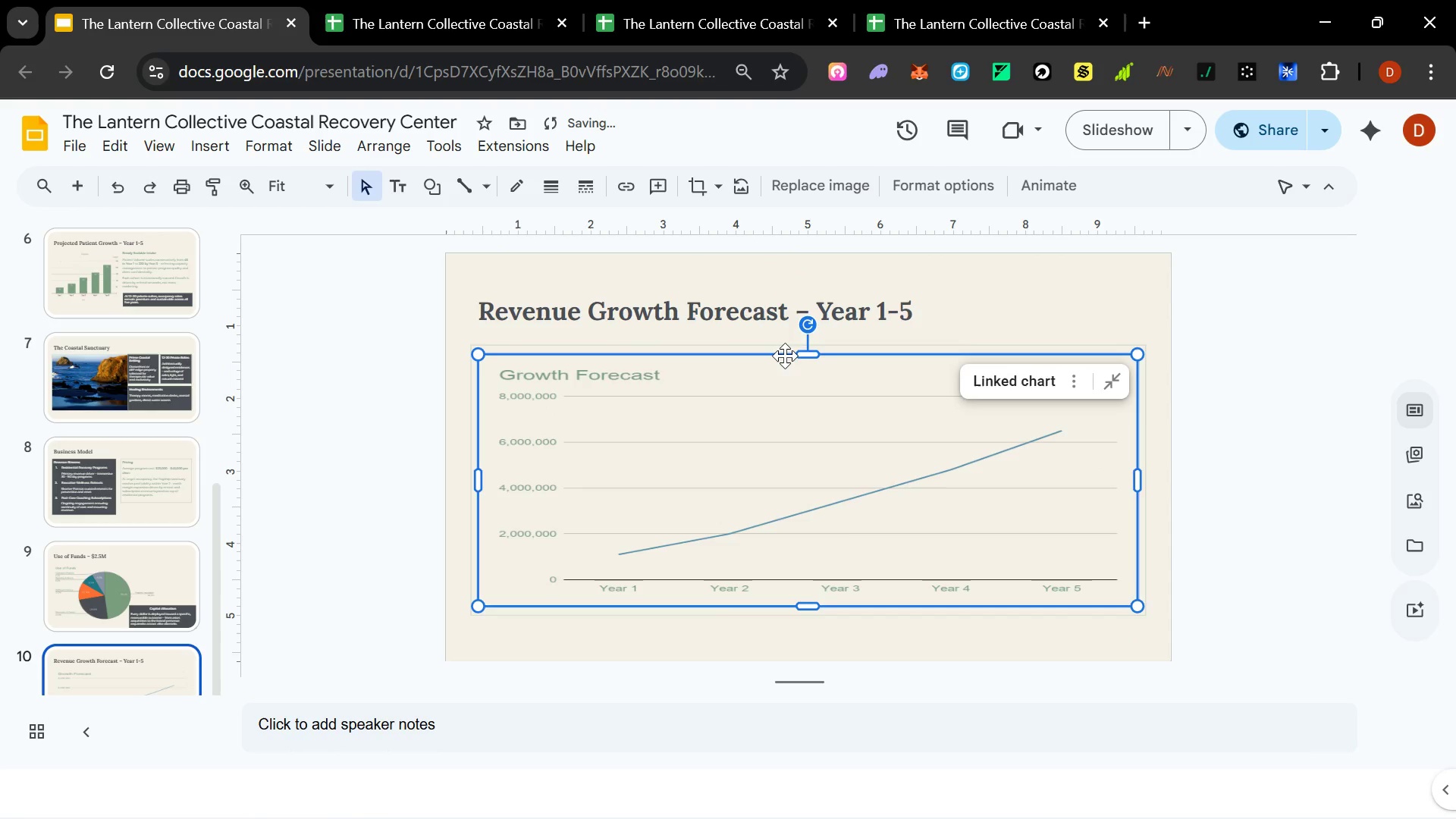 
hold_key(key=ControlLeft, duration=0.59)
 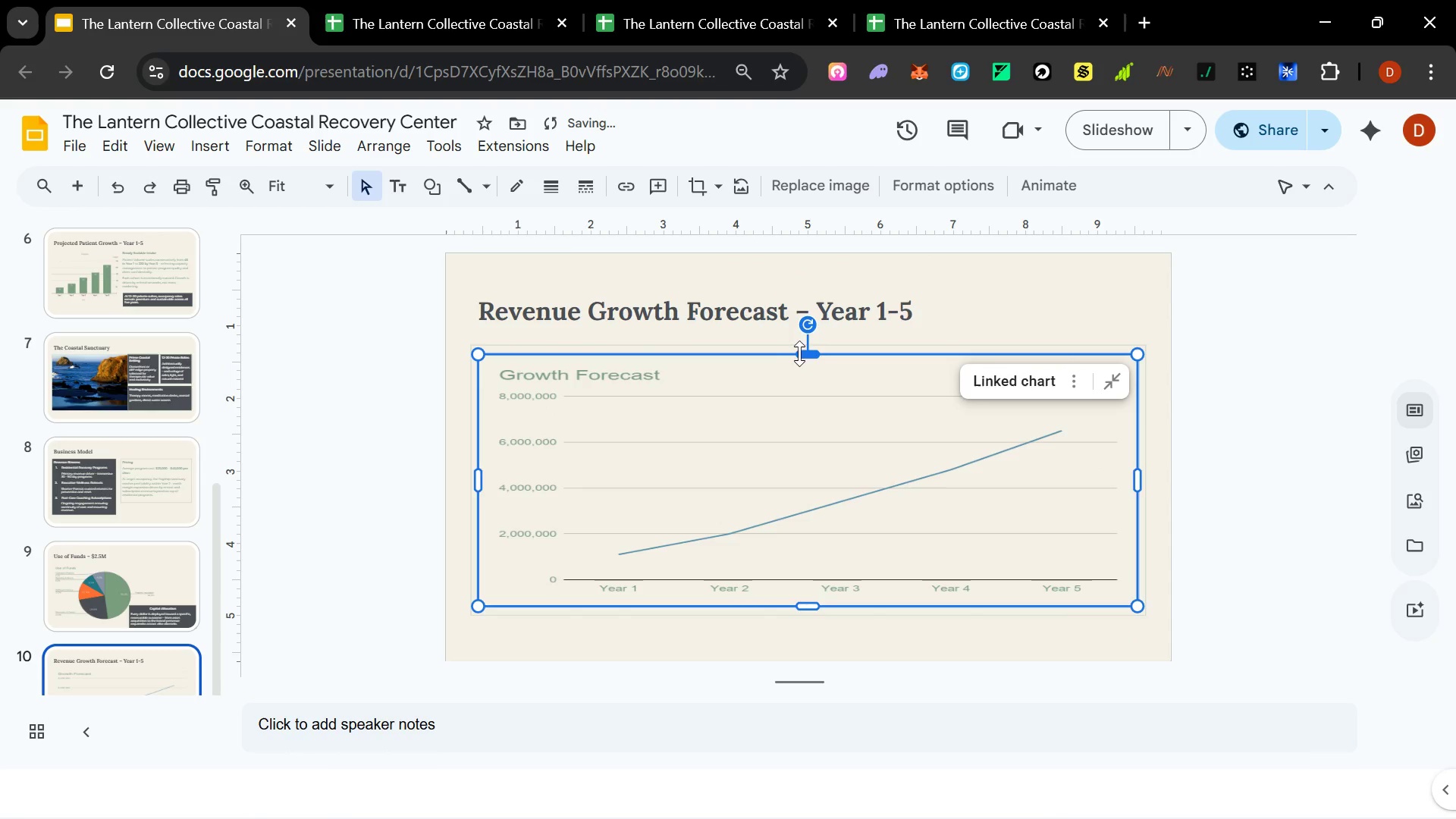 
left_click_drag(start_coordinate=[807, 353], to_coordinate=[807, 344])
 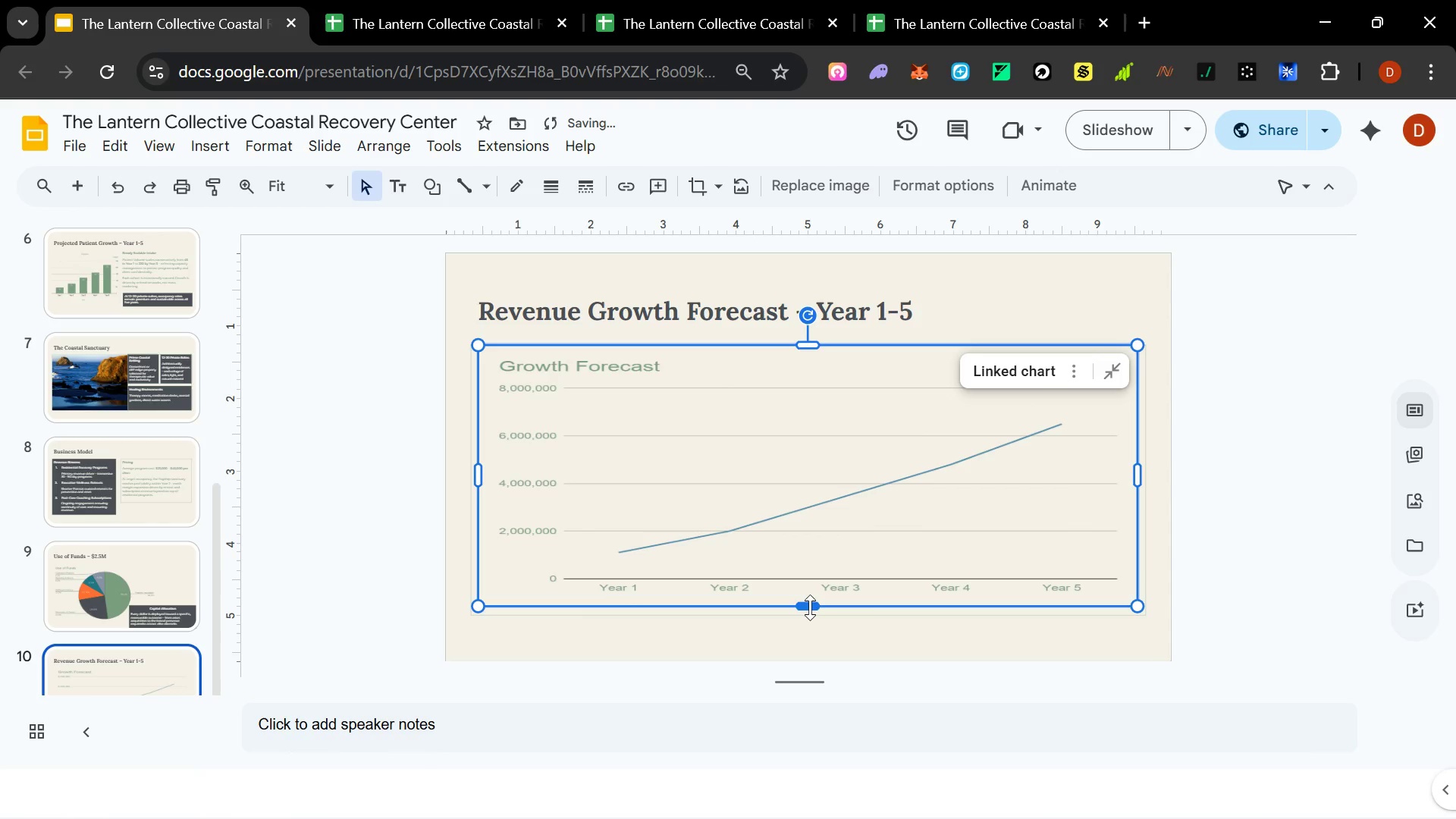 
left_click_drag(start_coordinate=[811, 606], to_coordinate=[811, 615])
 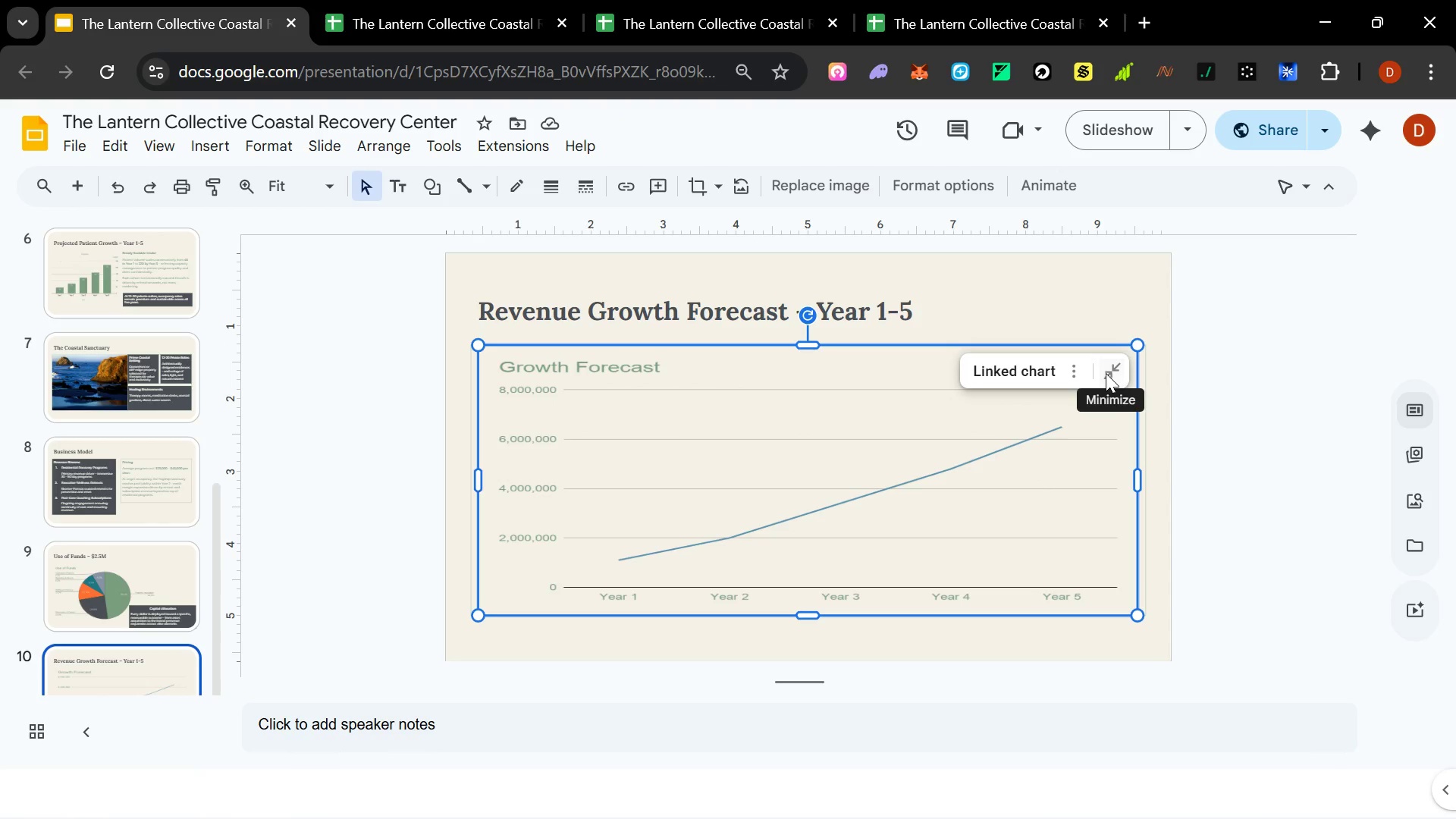 
wait(7.5)
 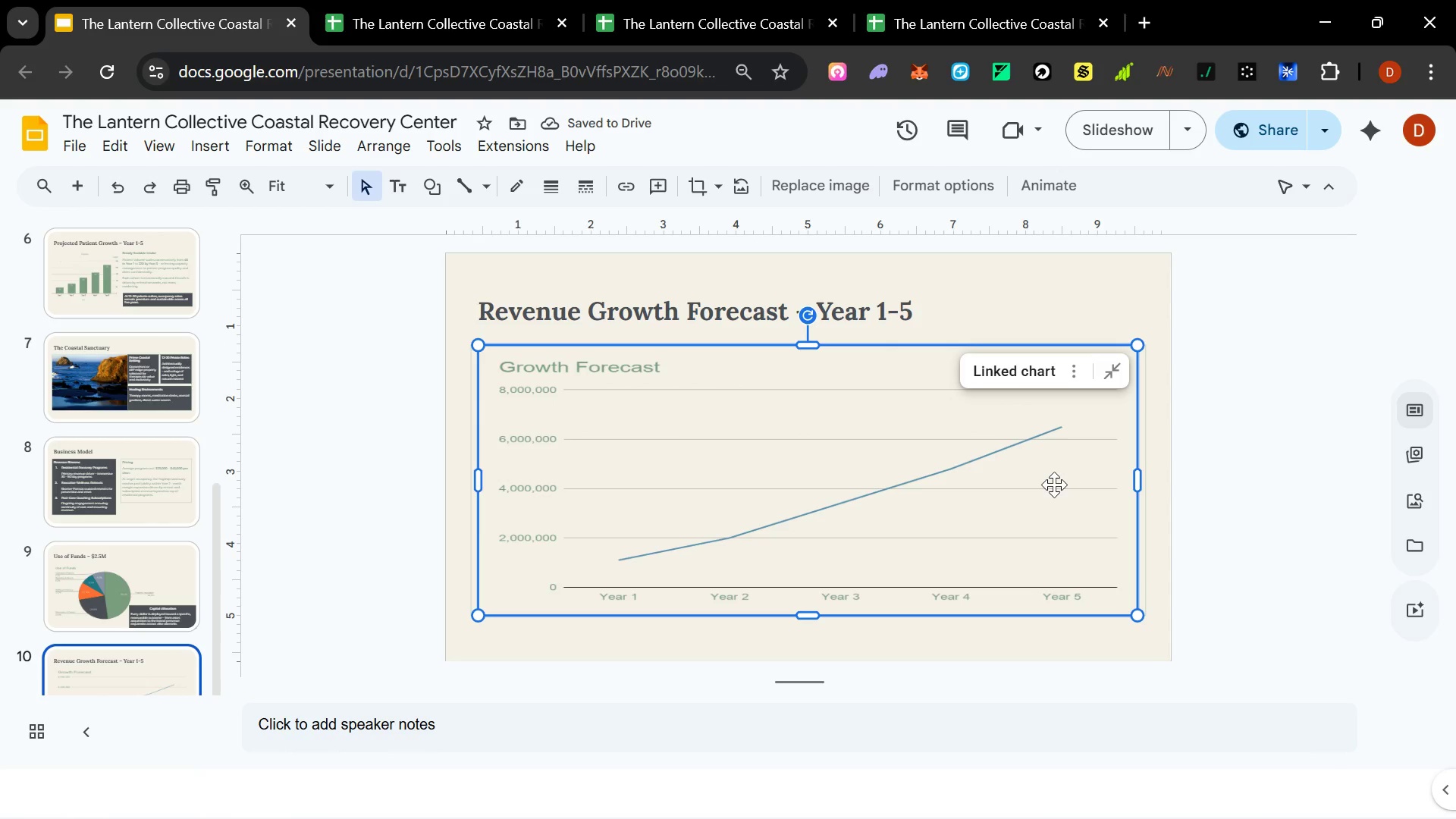 
left_click([462, 24])
 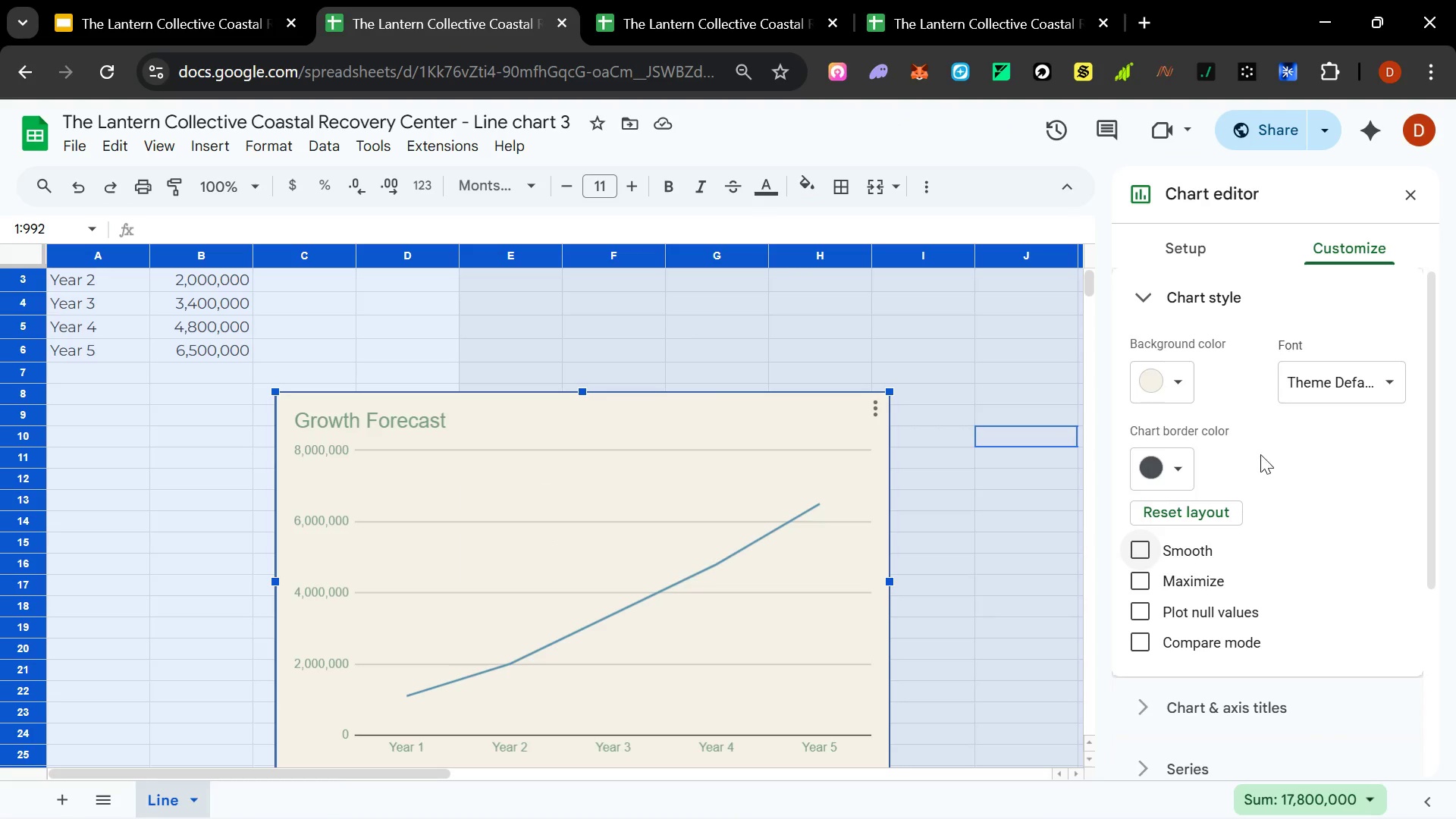 
scroll: coordinate [1267, 478], scroll_direction: up, amount: 4.0
 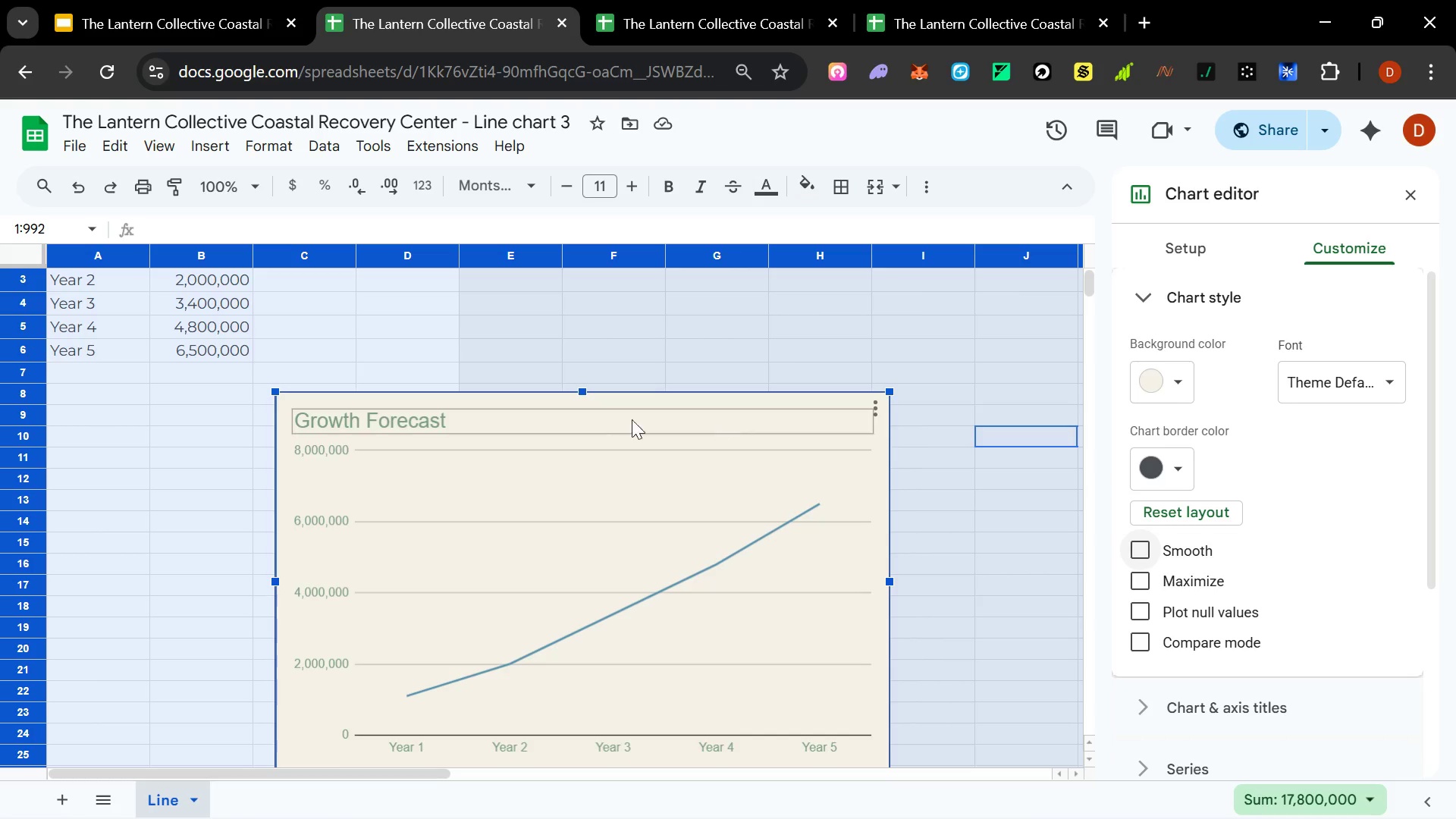 
left_click([605, 419])
 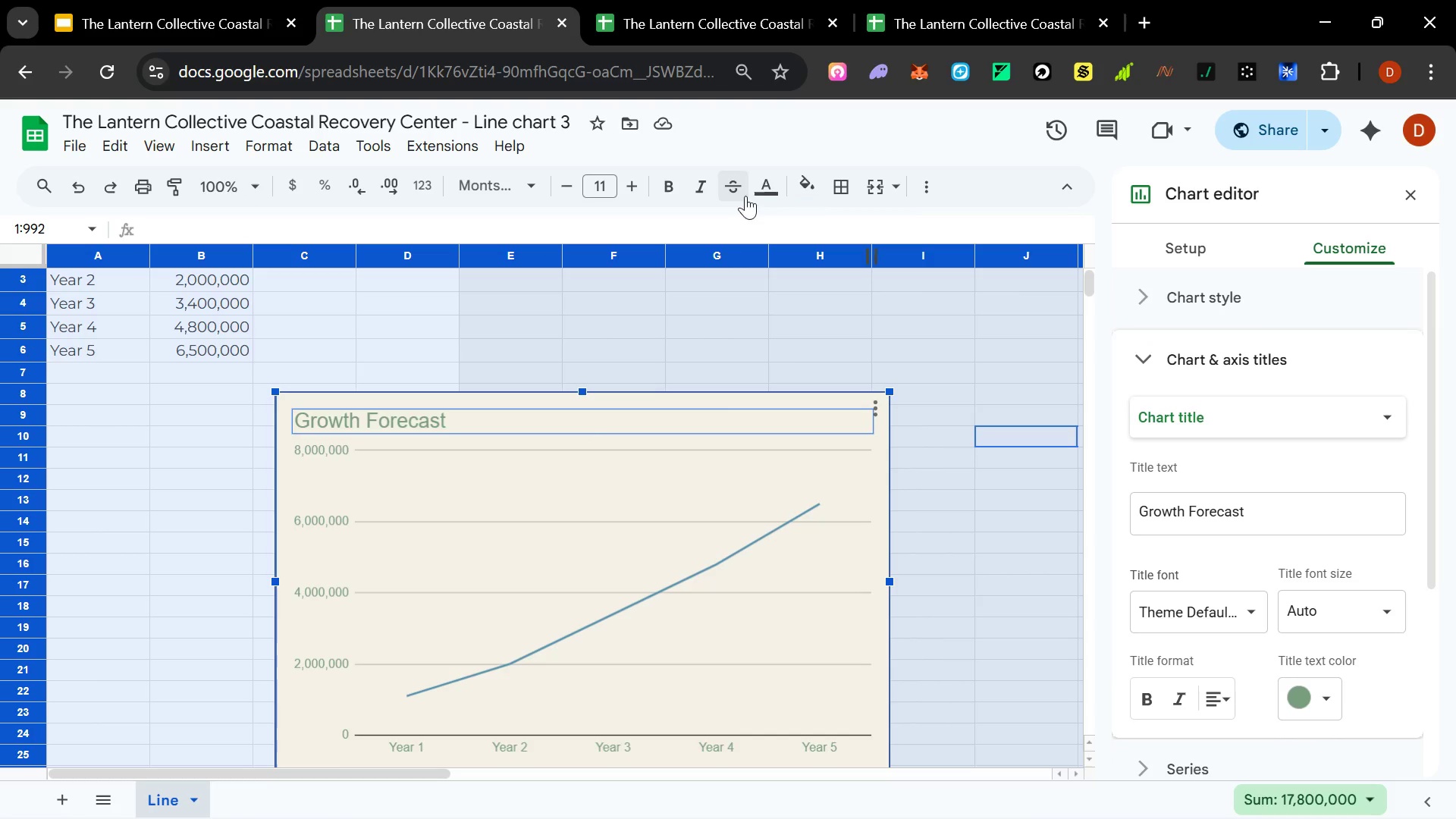 
left_click([927, 196])
 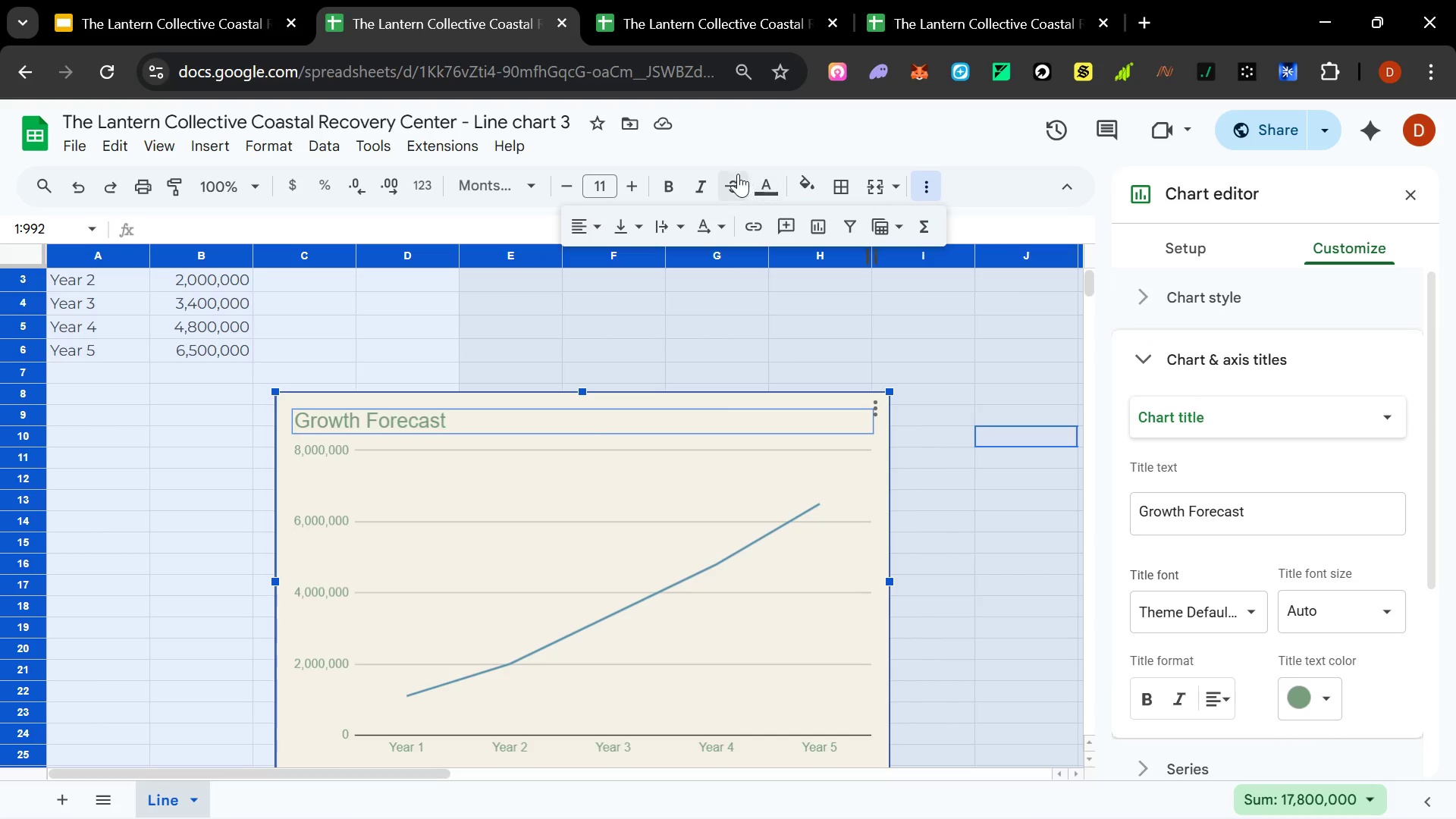 
left_click([679, 189])
 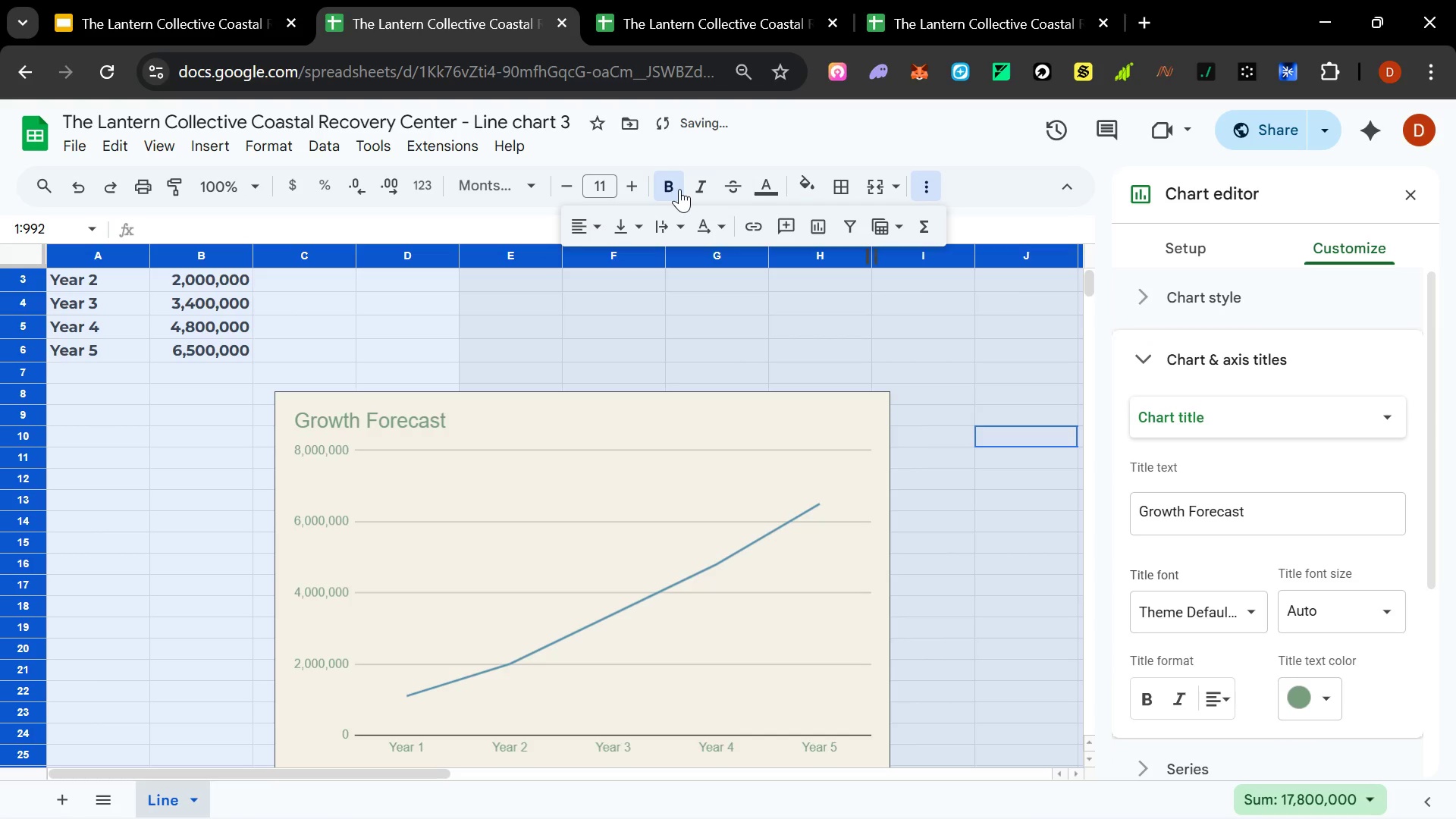 
key(Control+Z)
 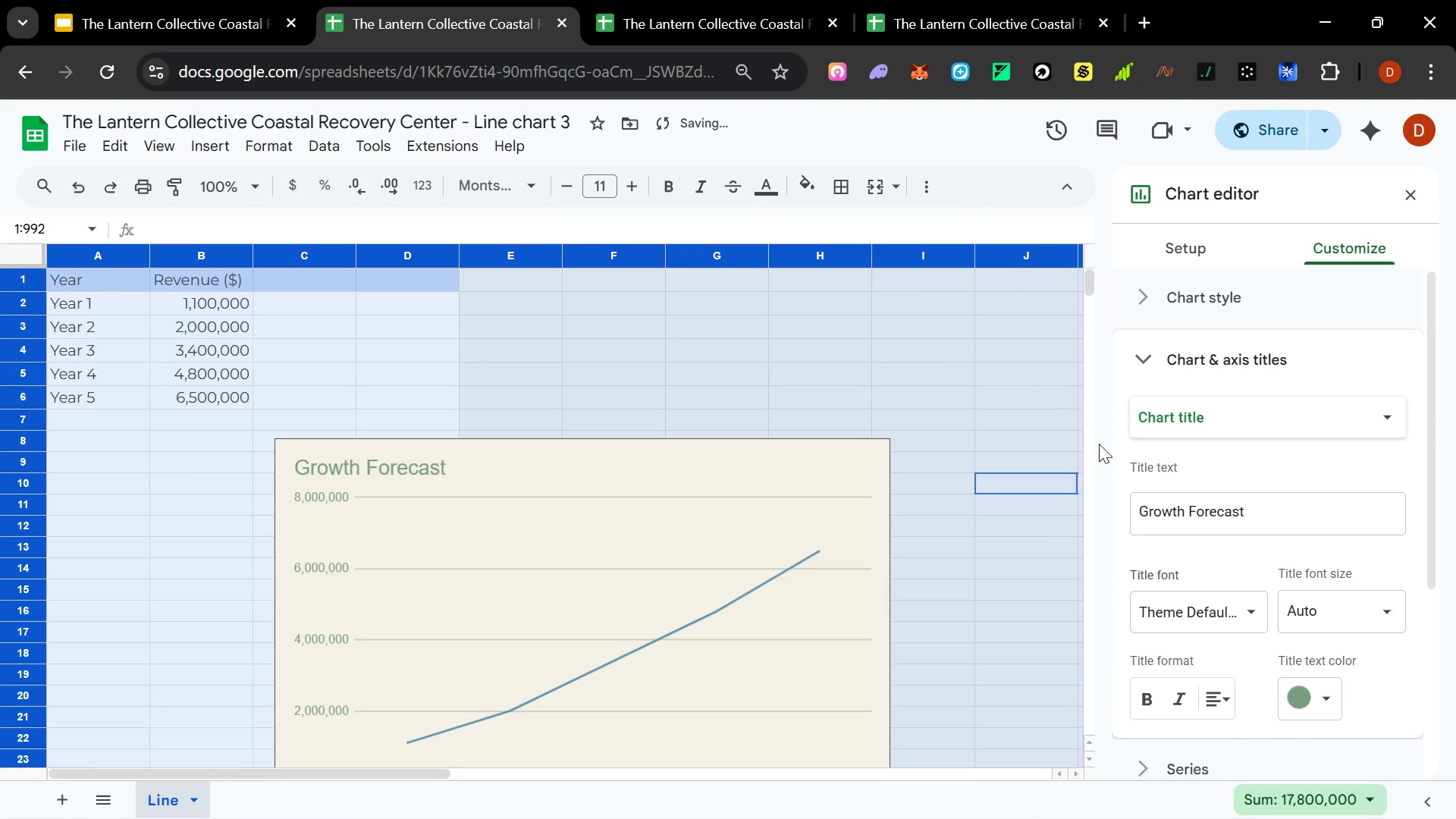 
left_click([878, 371])
 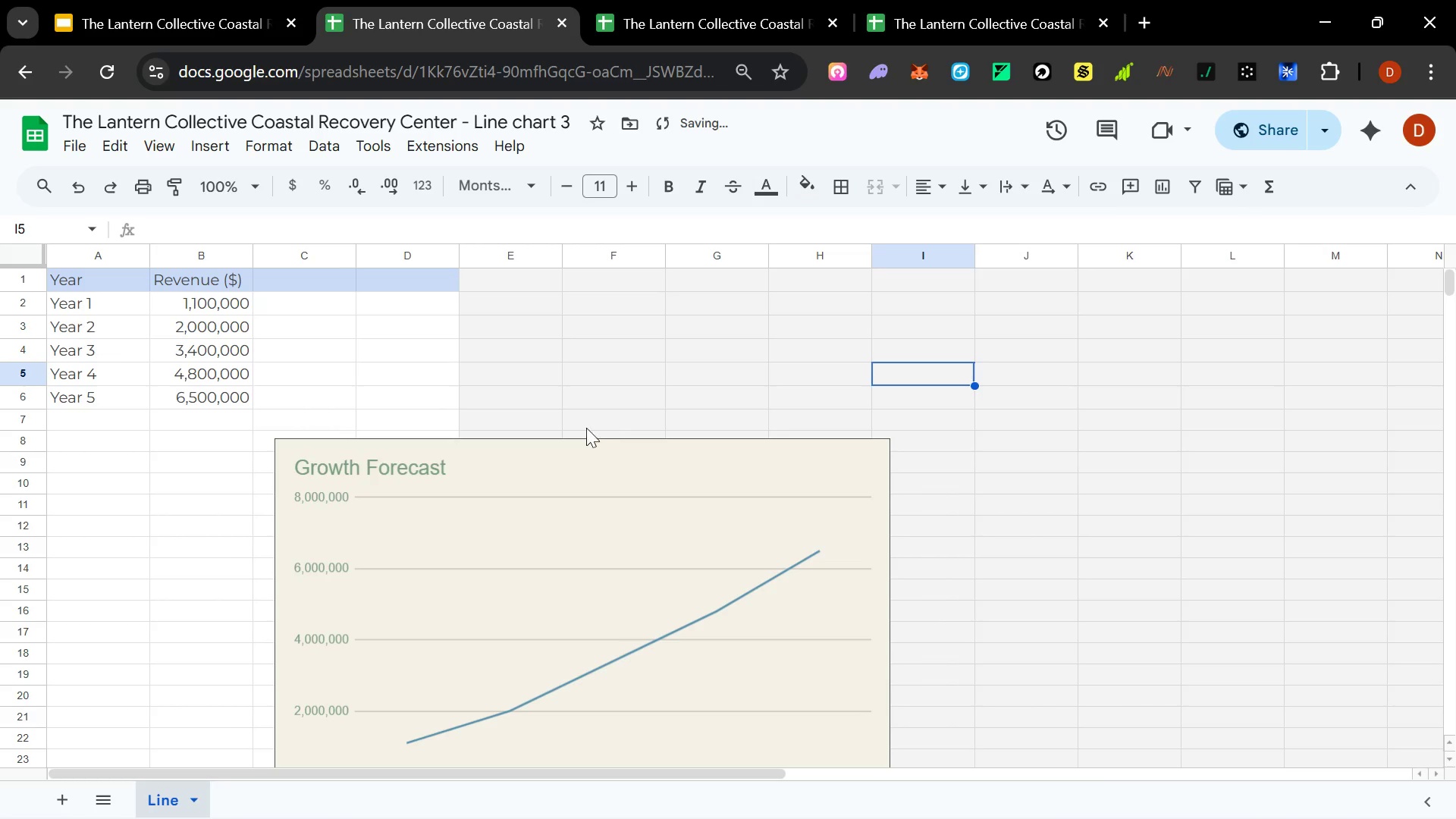 
scroll: coordinate [594, 463], scroll_direction: down, amount: 1.0
 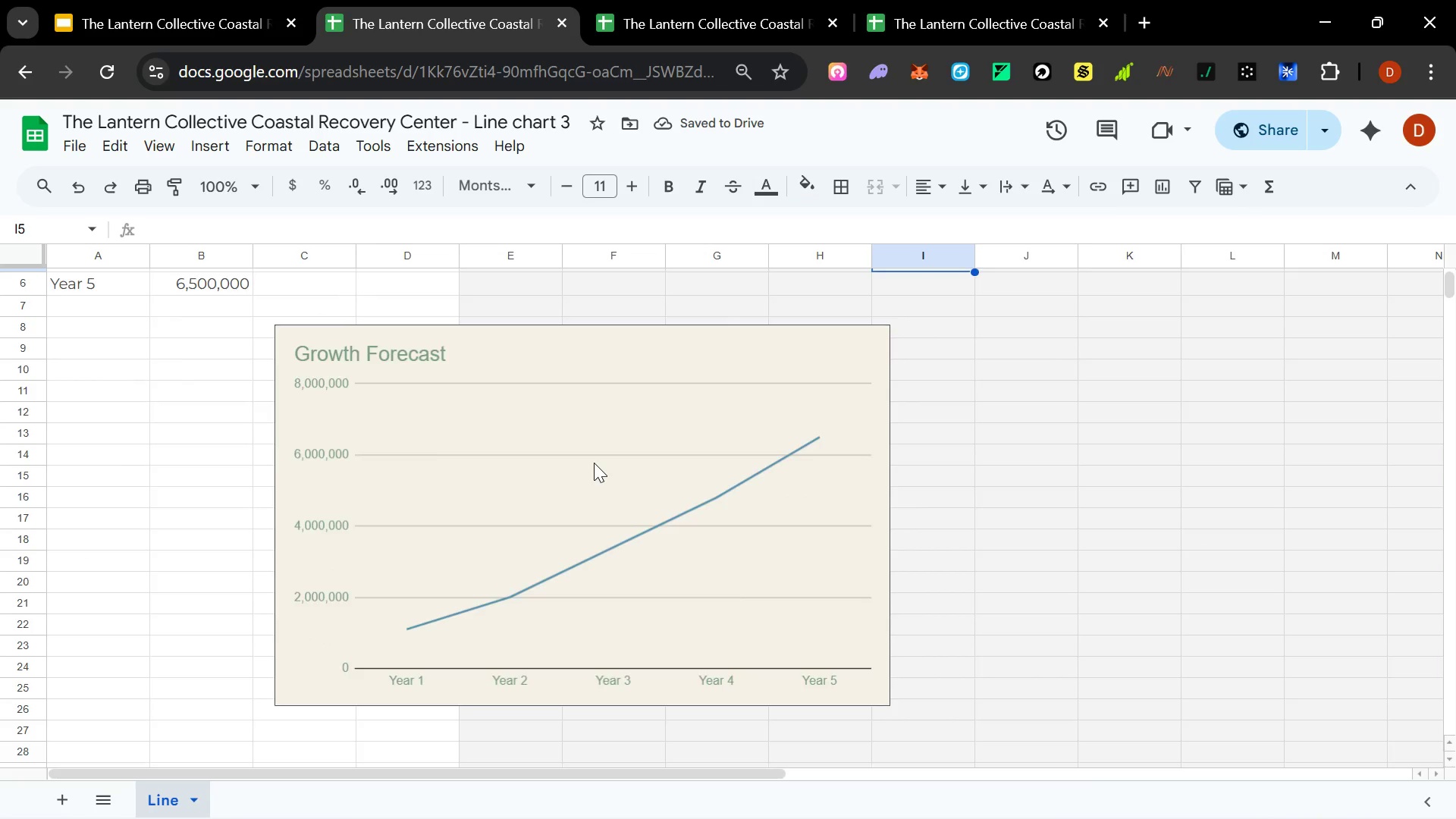 
scroll: coordinate [594, 463], scroll_direction: up, amount: 1.0
 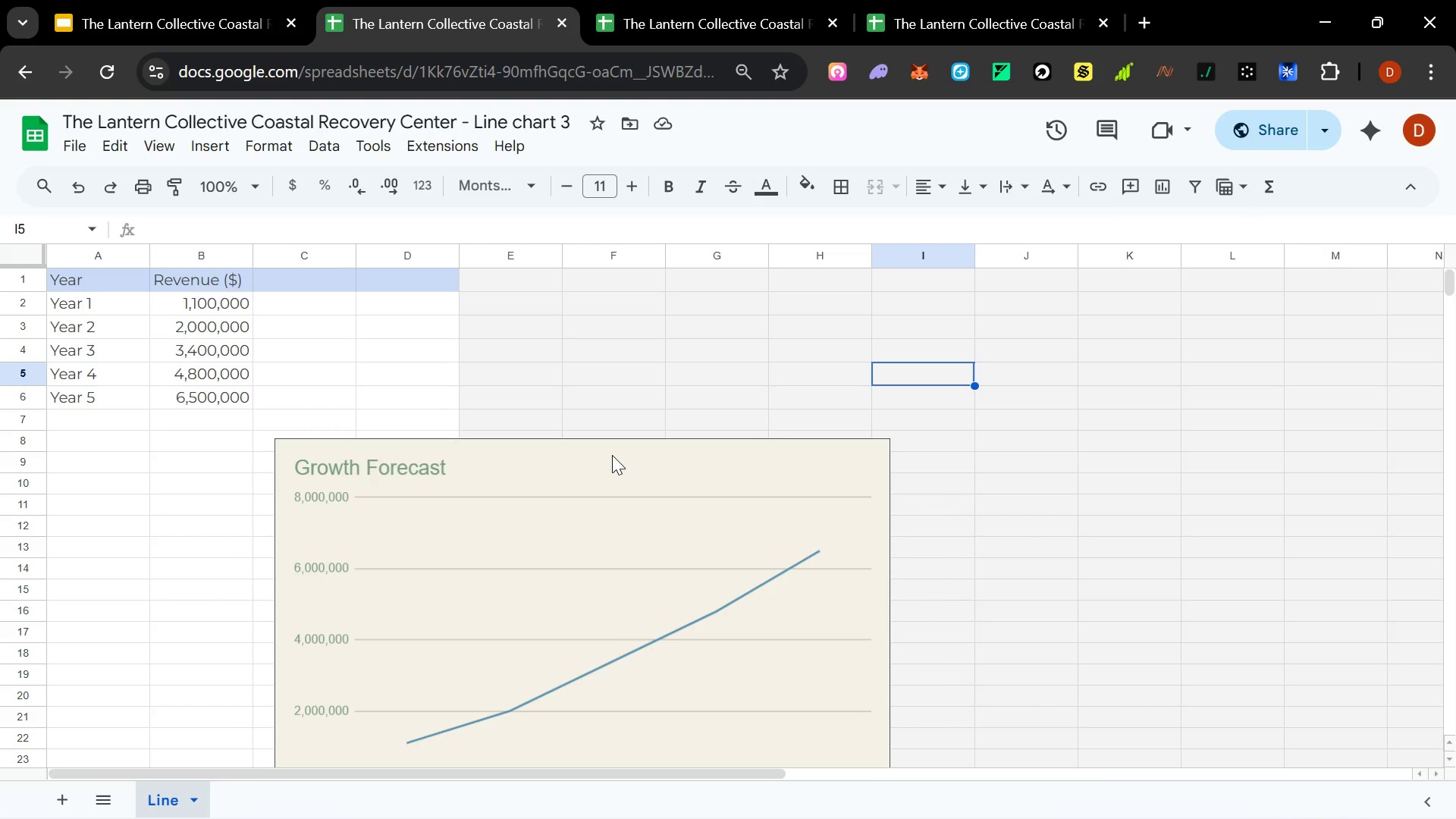 
wait(6.79)
 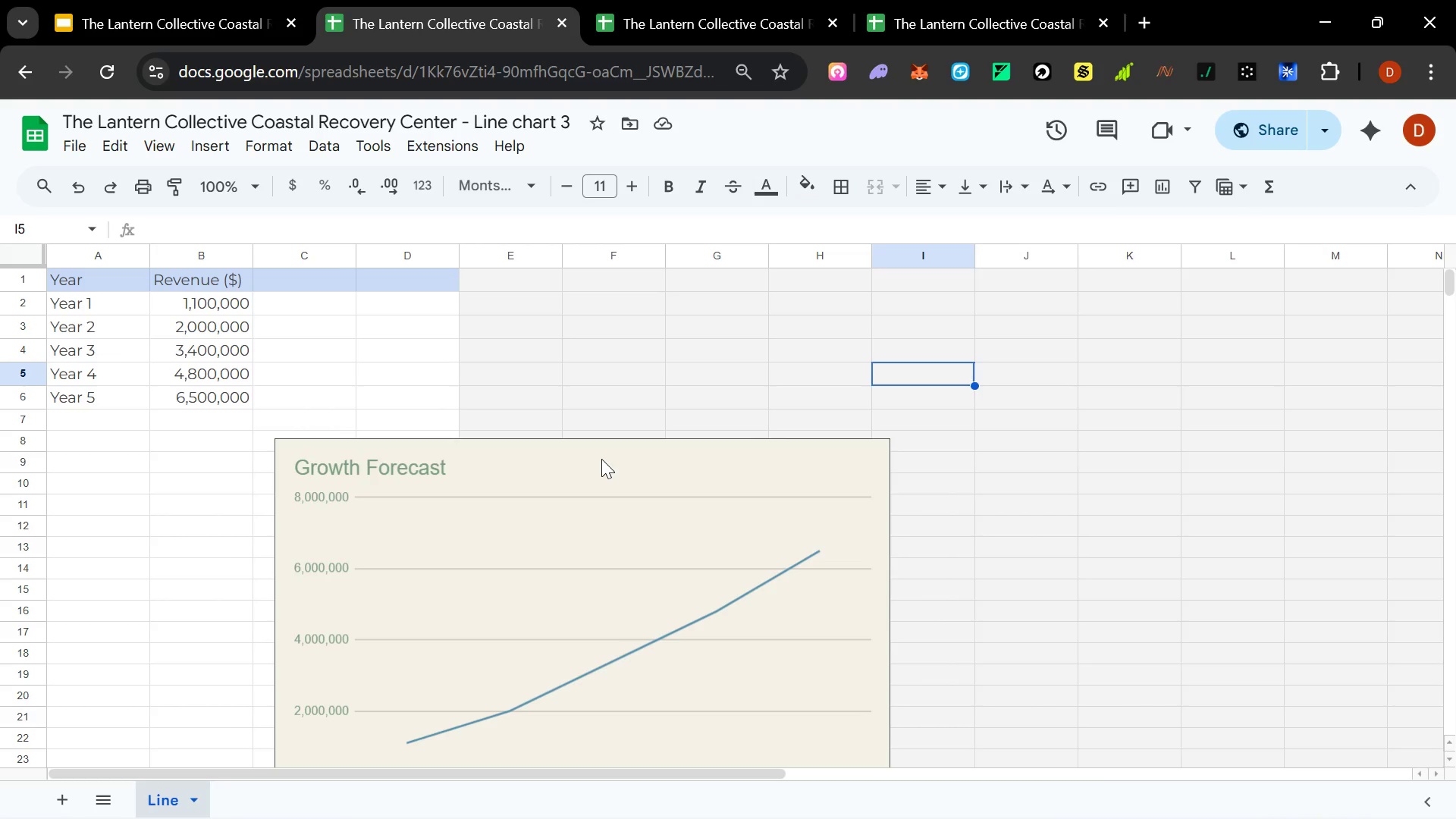 
left_click([155, 26])
 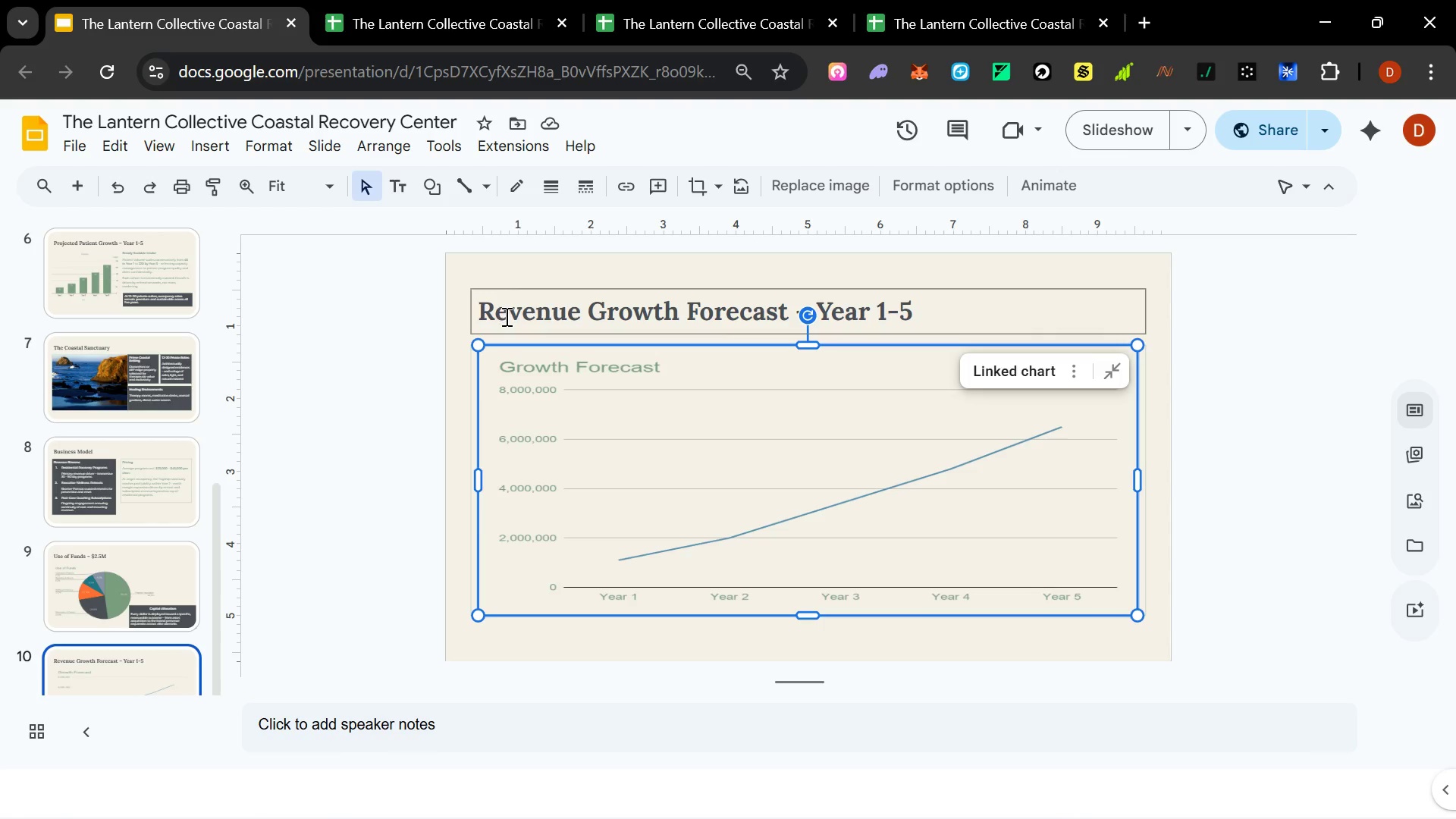 
left_click([367, 322])
 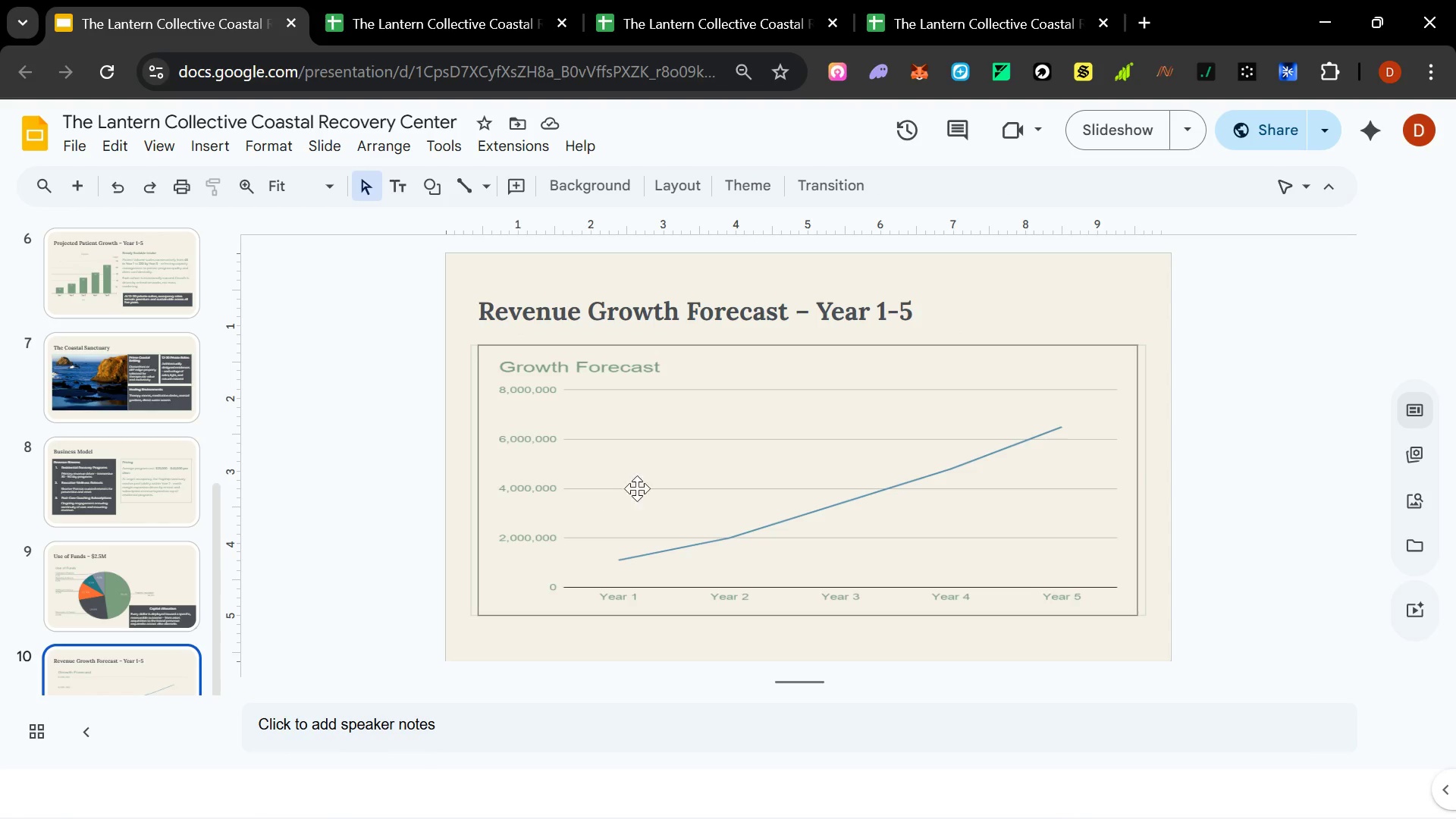 
left_click([648, 482])
 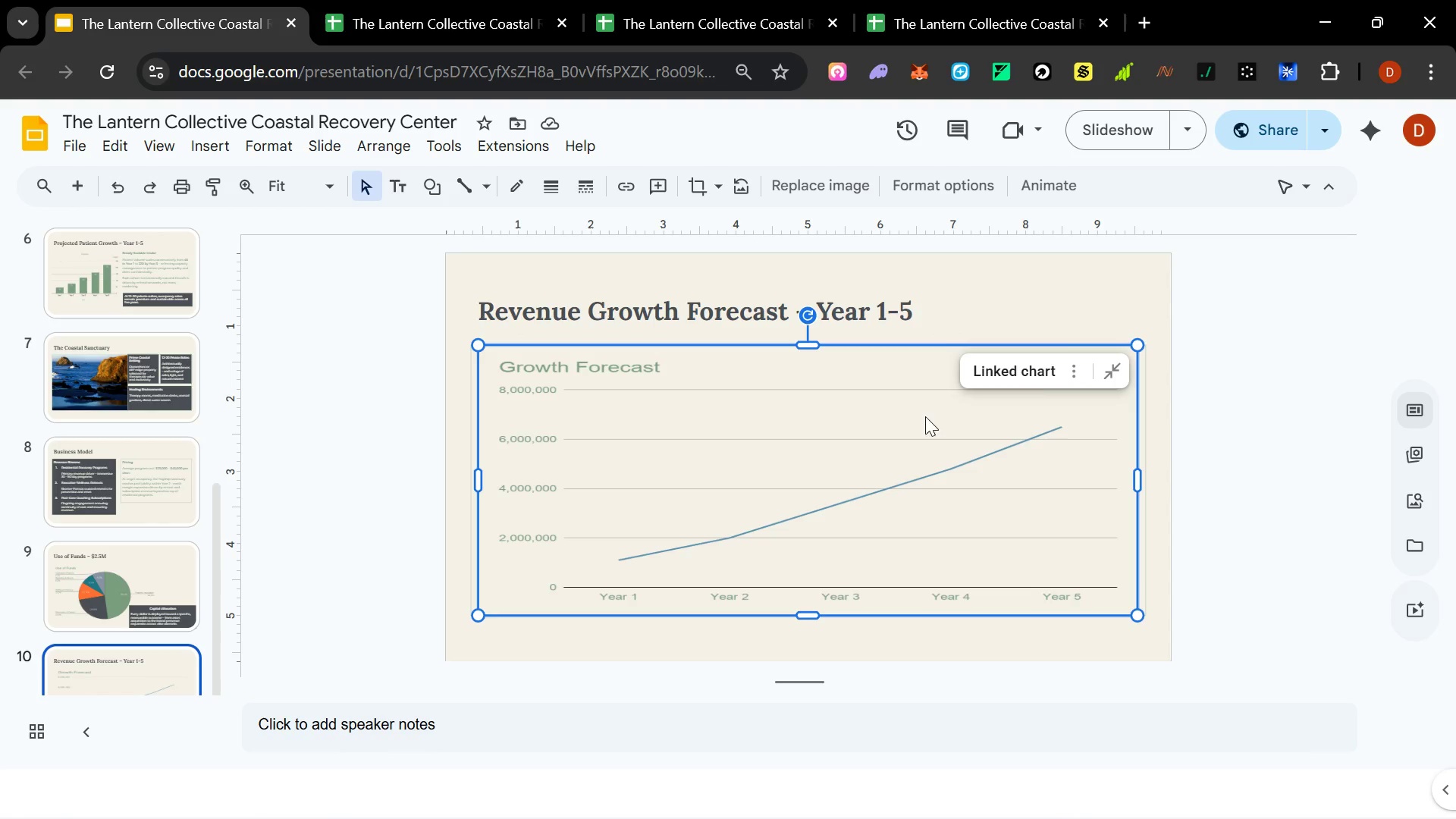 
mouse_move([1053, 362])
 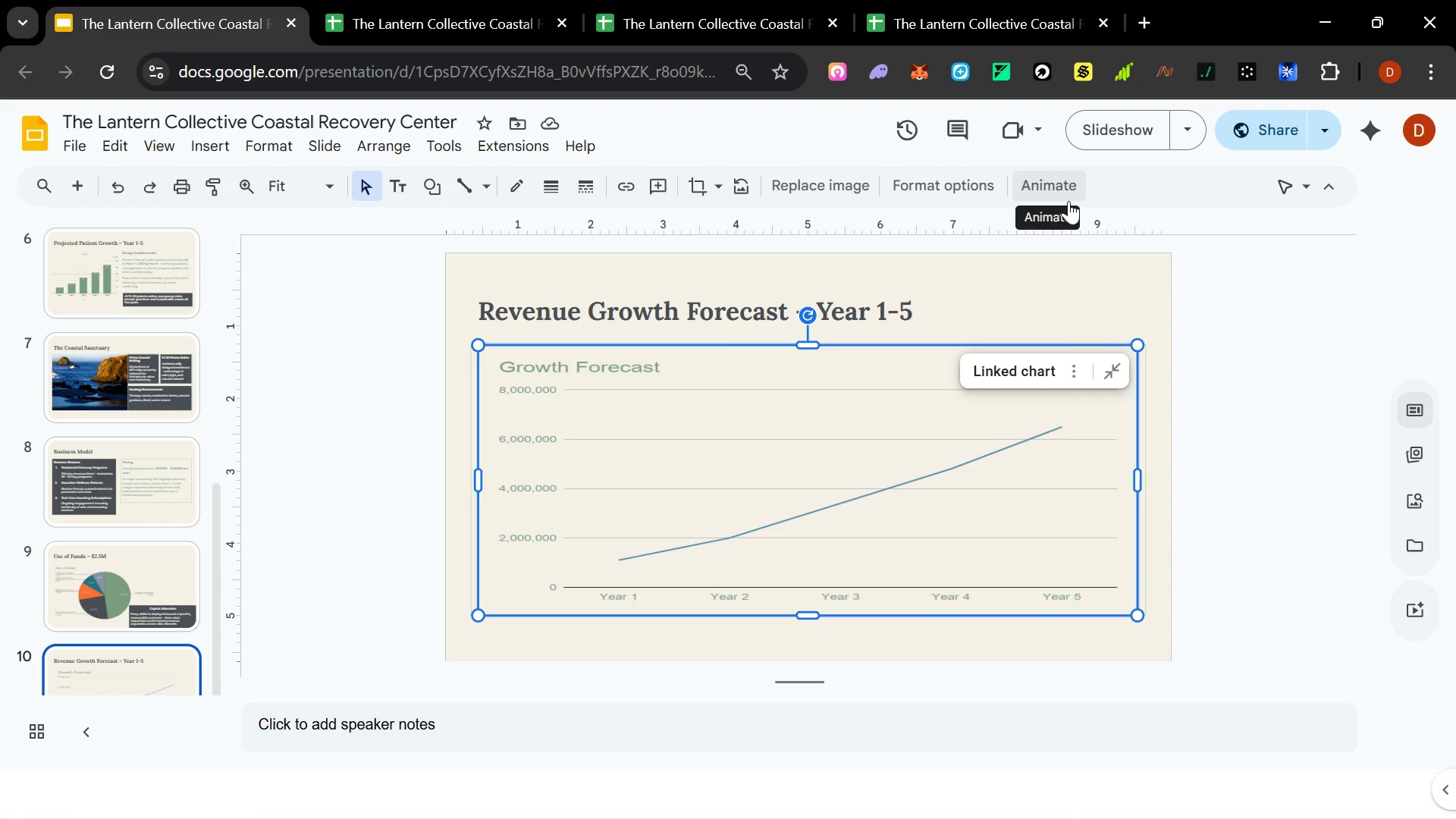 
left_click([1056, 193])
 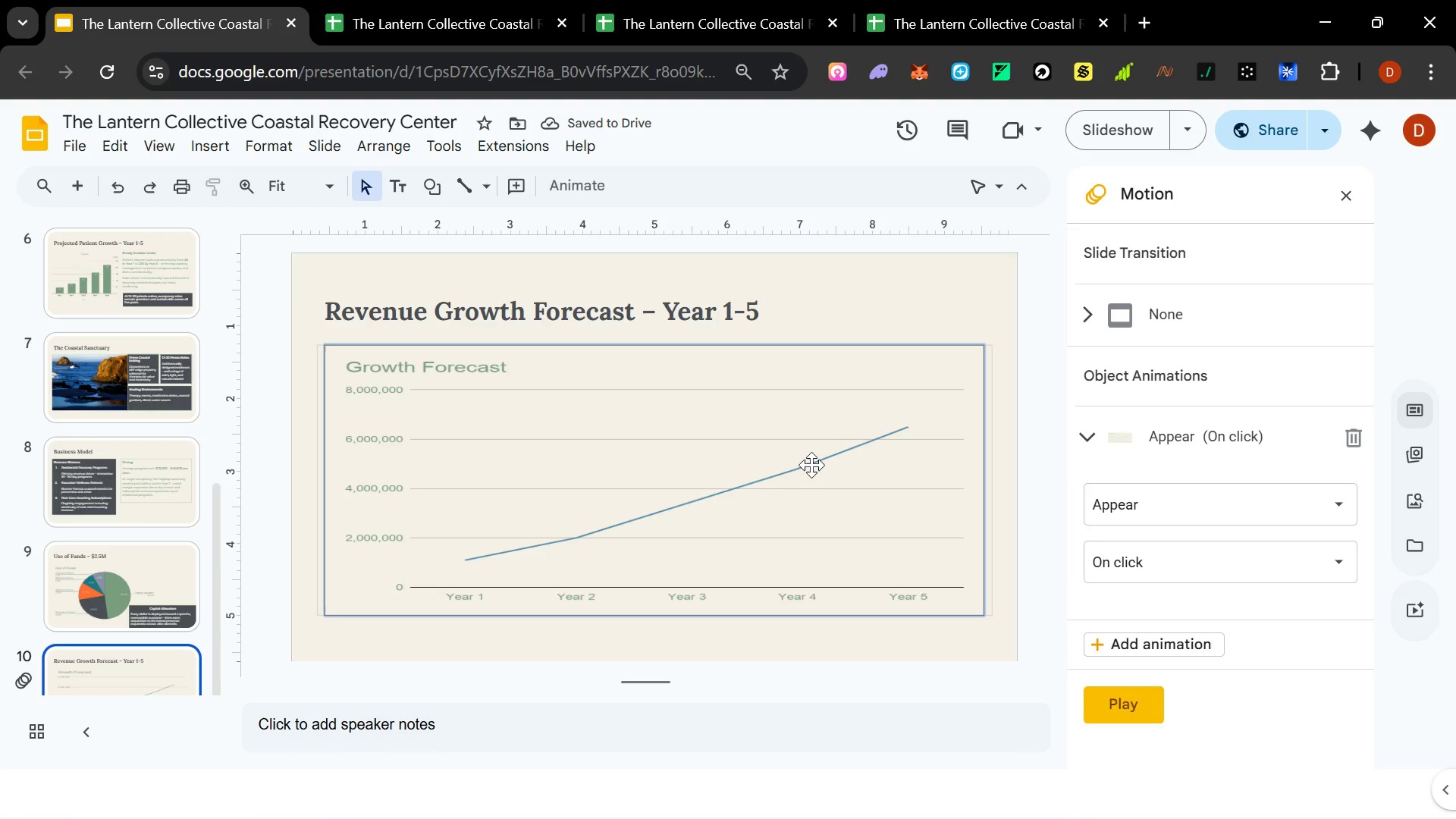 
wait(5.5)
 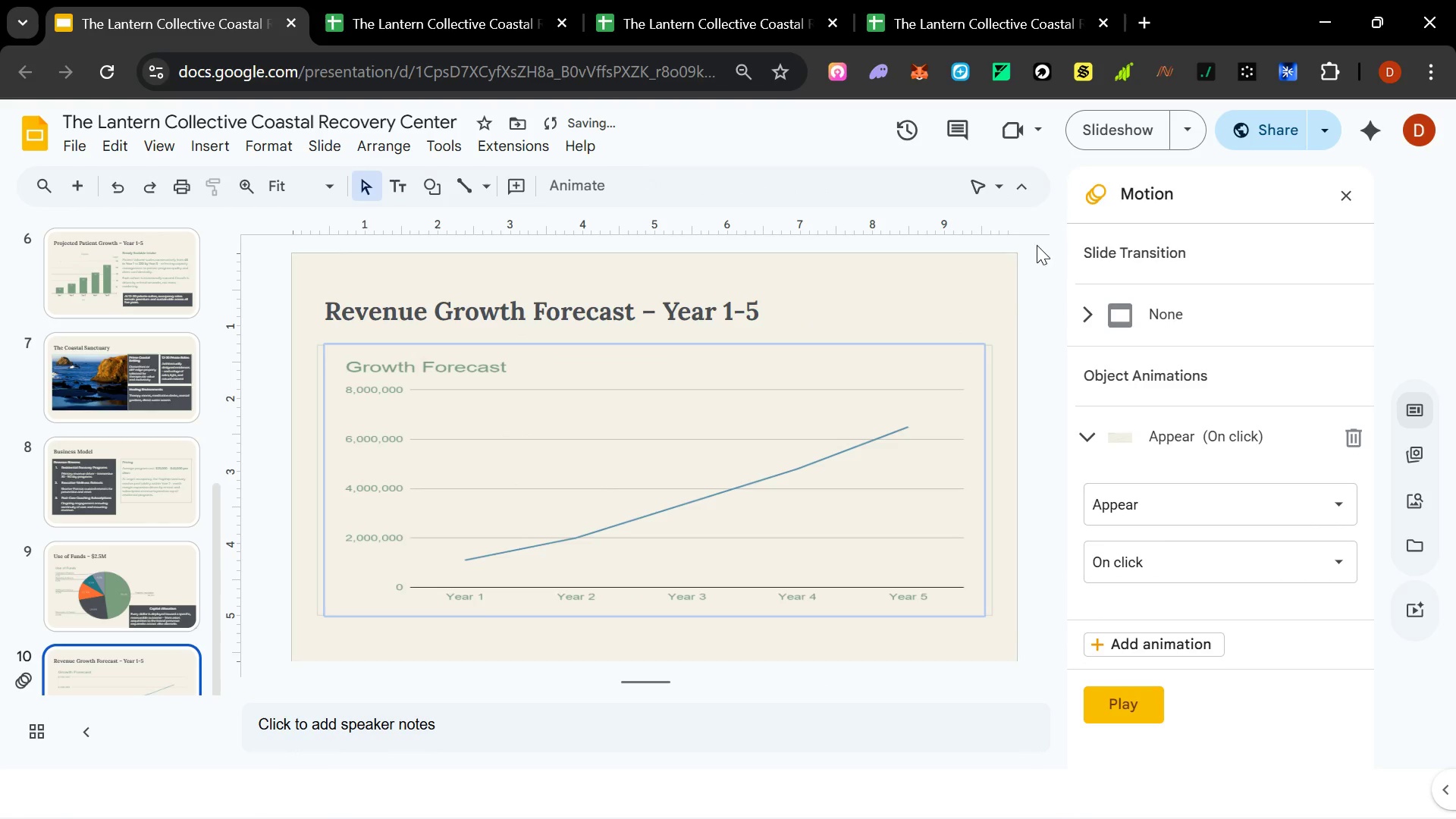 
left_click([1356, 197])
 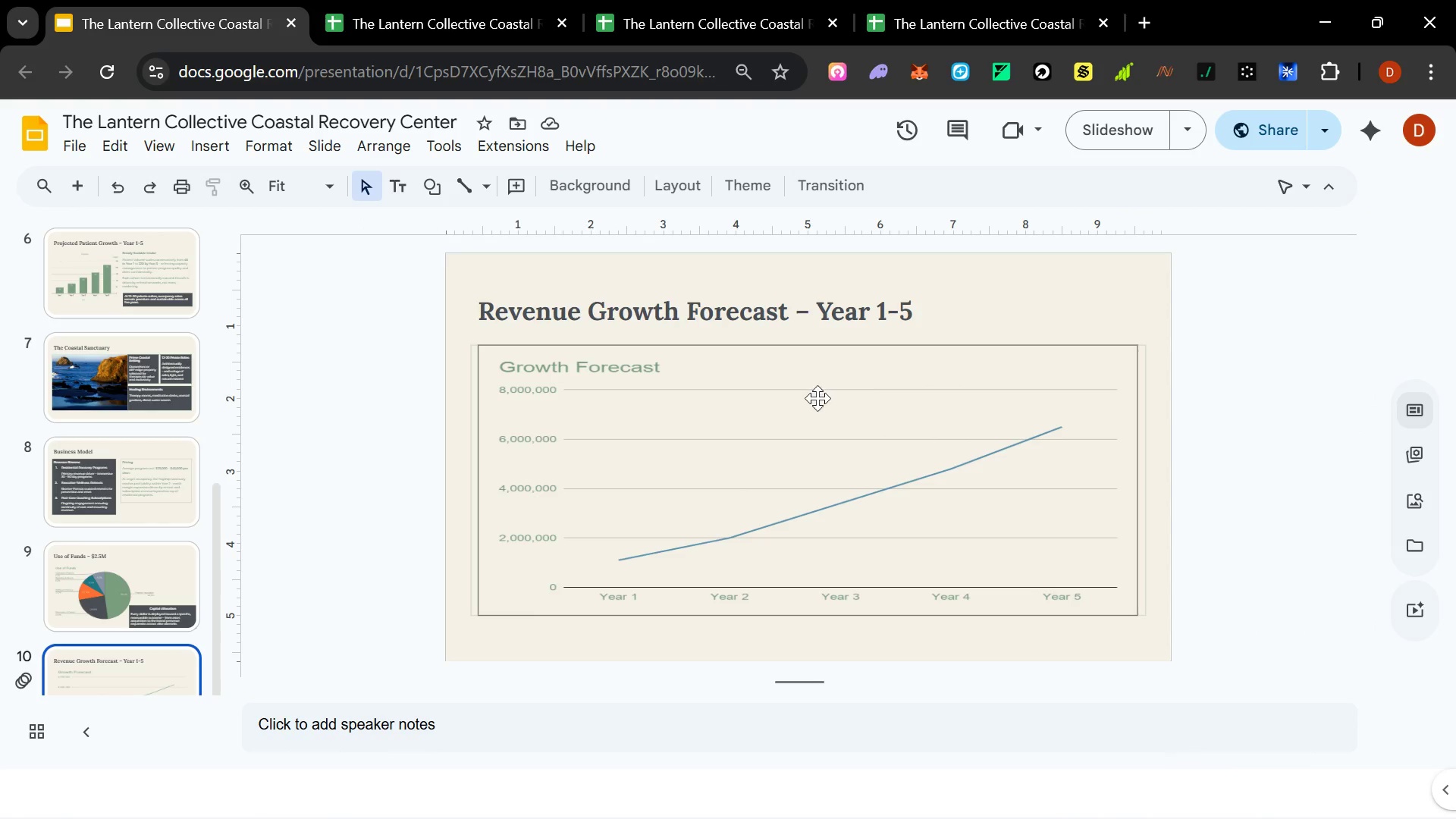 
left_click([817, 398])
 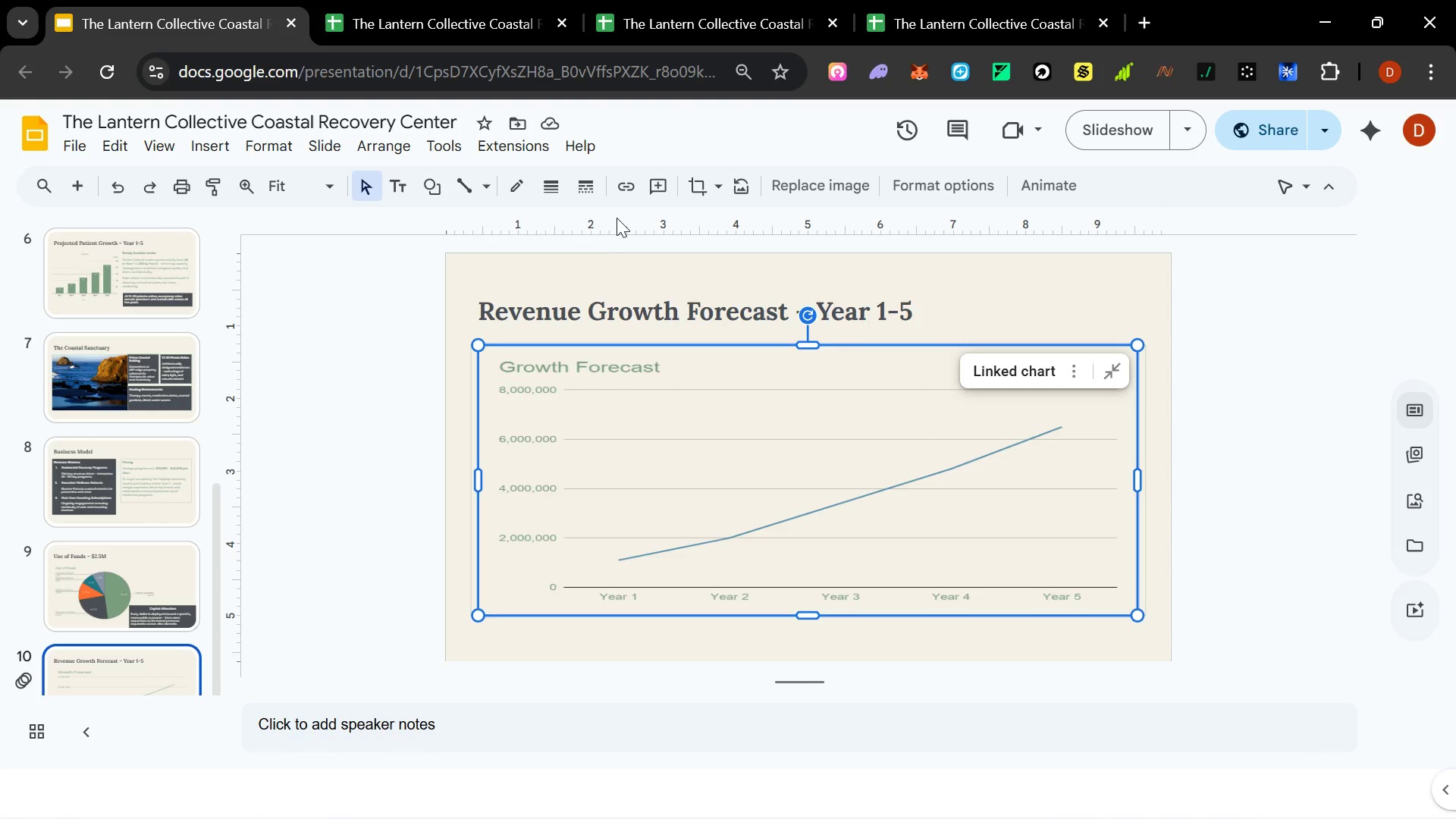 
wait(5.92)
 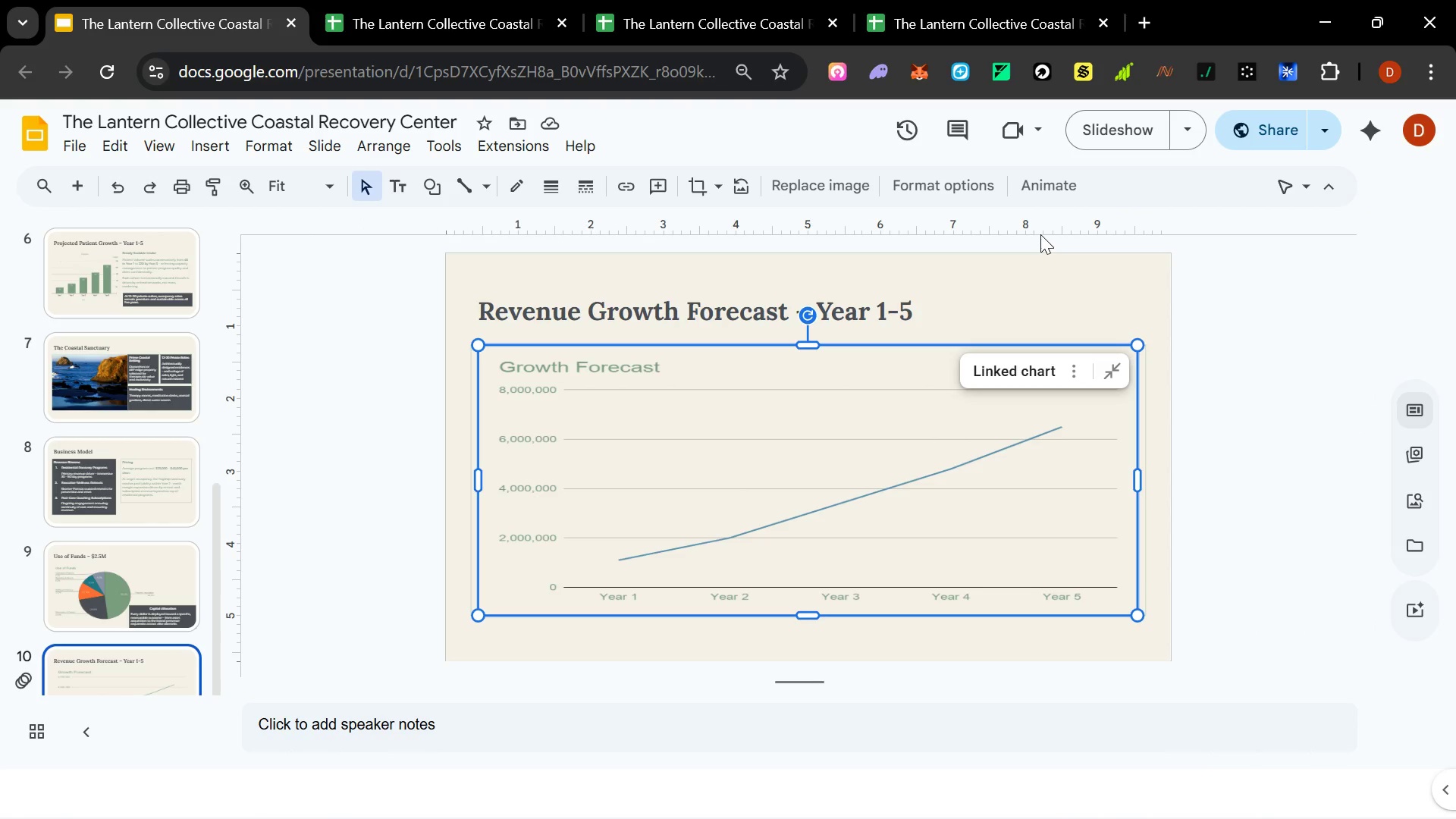 
left_click([564, 195])
 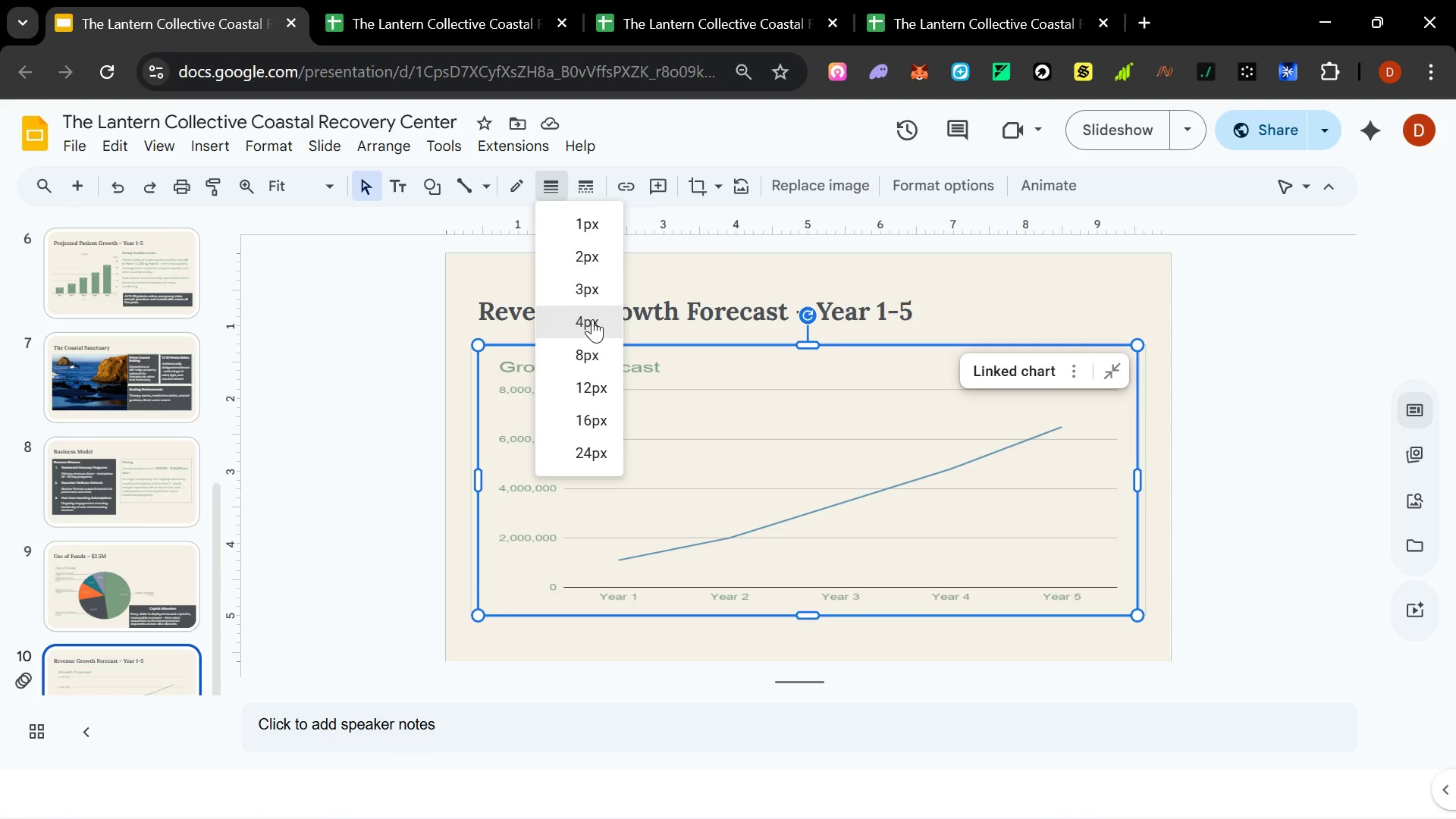 
left_click([595, 381])
 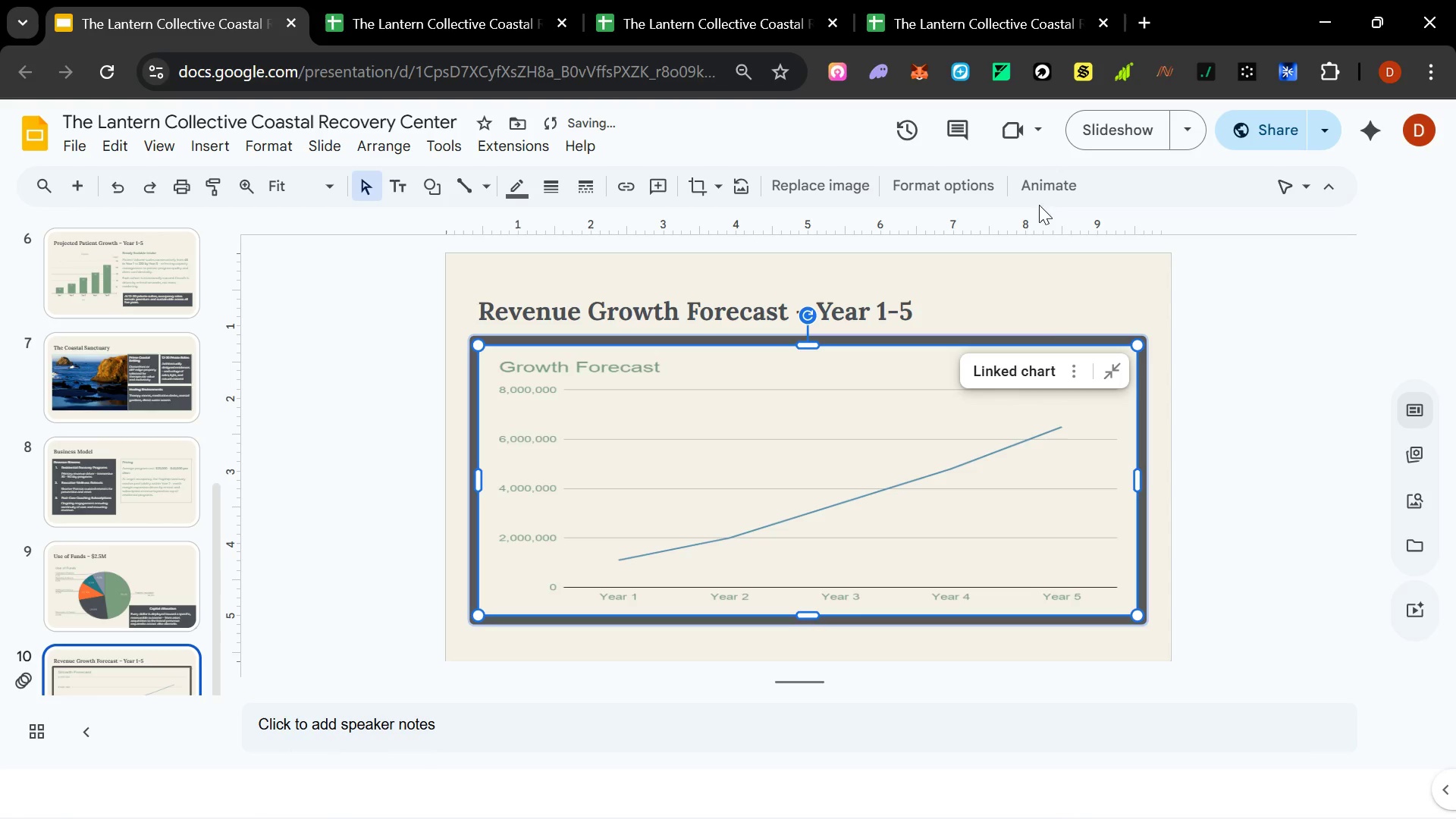 
left_click([1015, 280])
 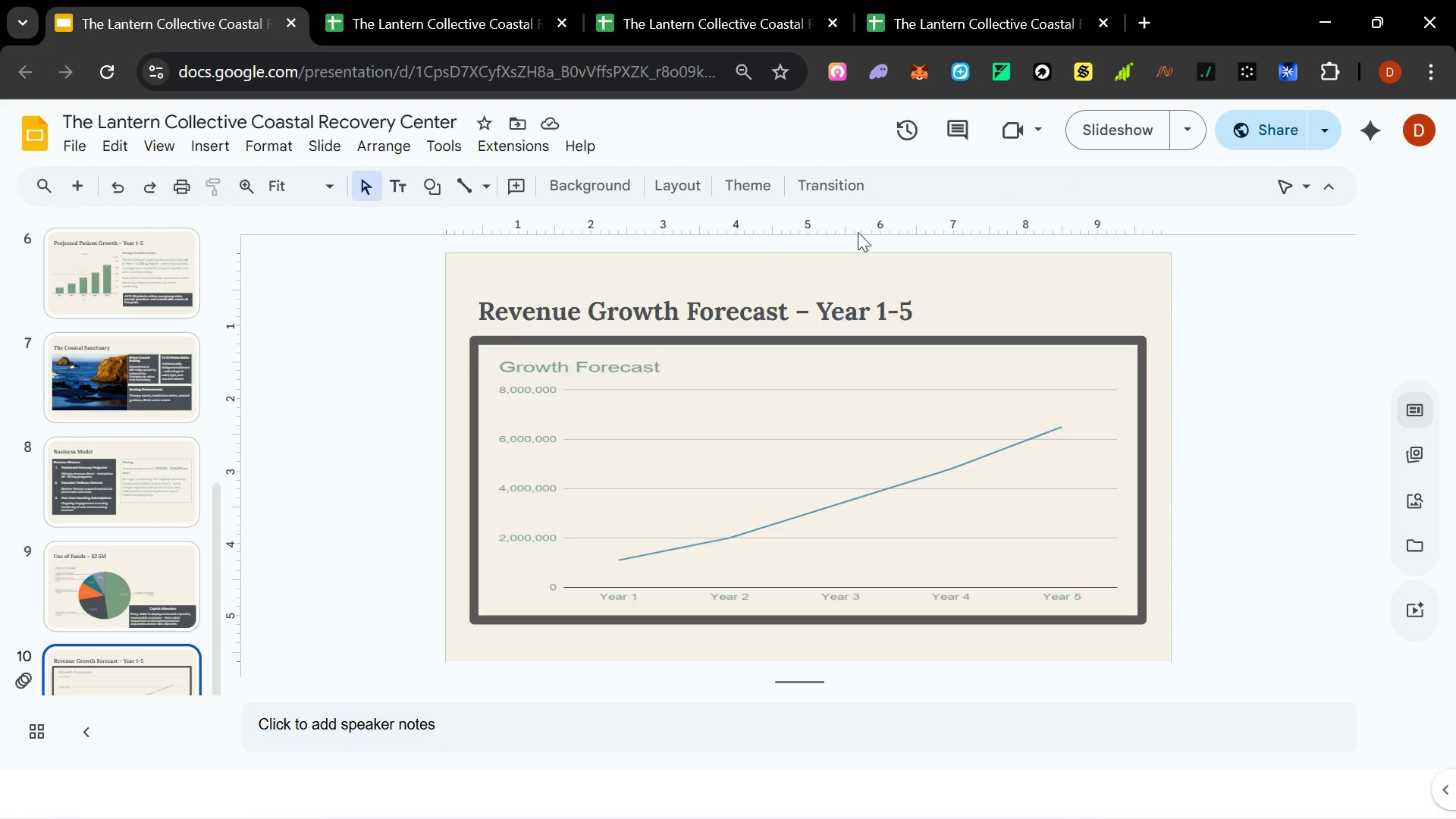 
wait(6.33)
 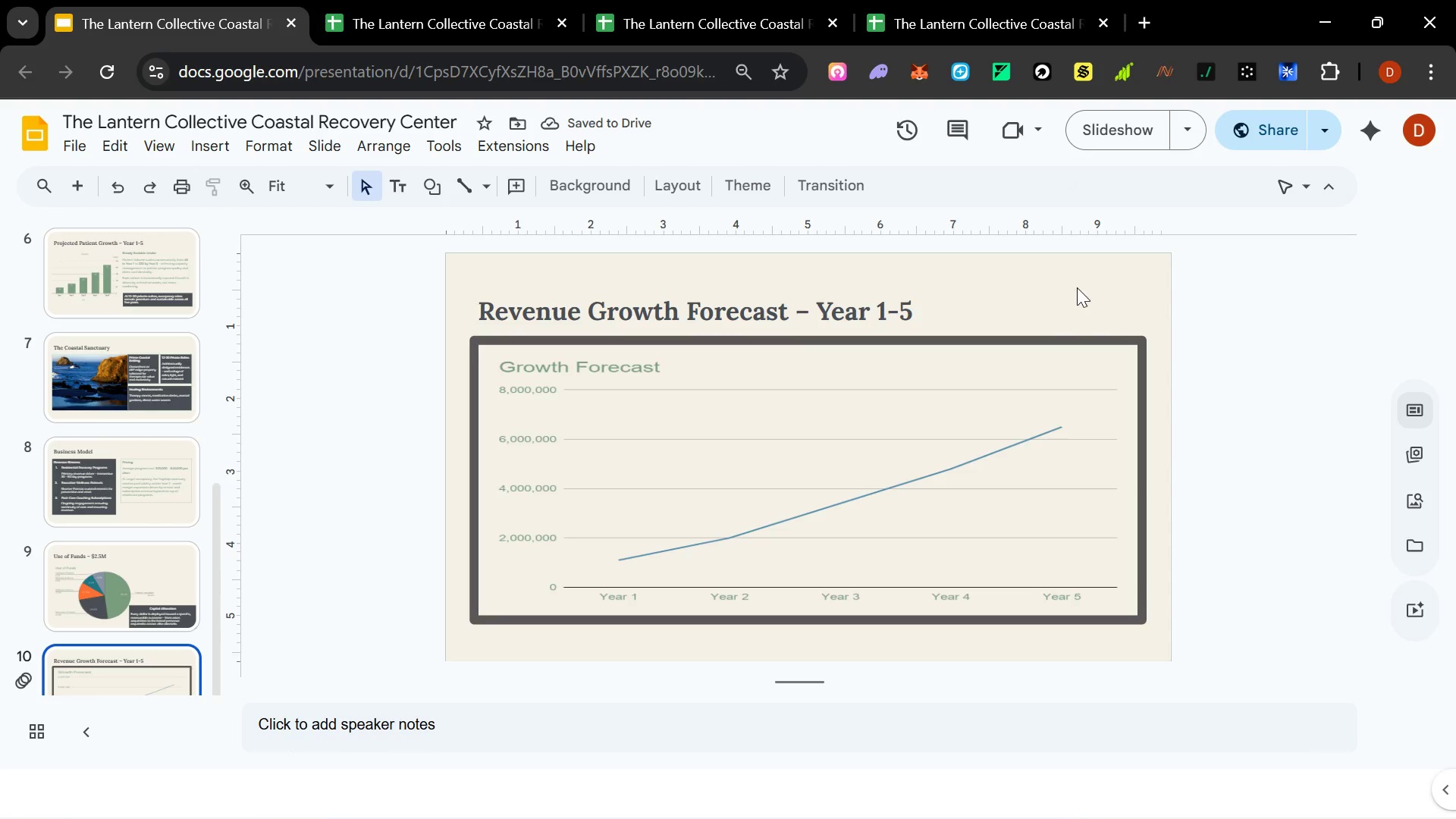 
scroll: coordinate [83, 545], scroll_direction: down, amount: 4.0
 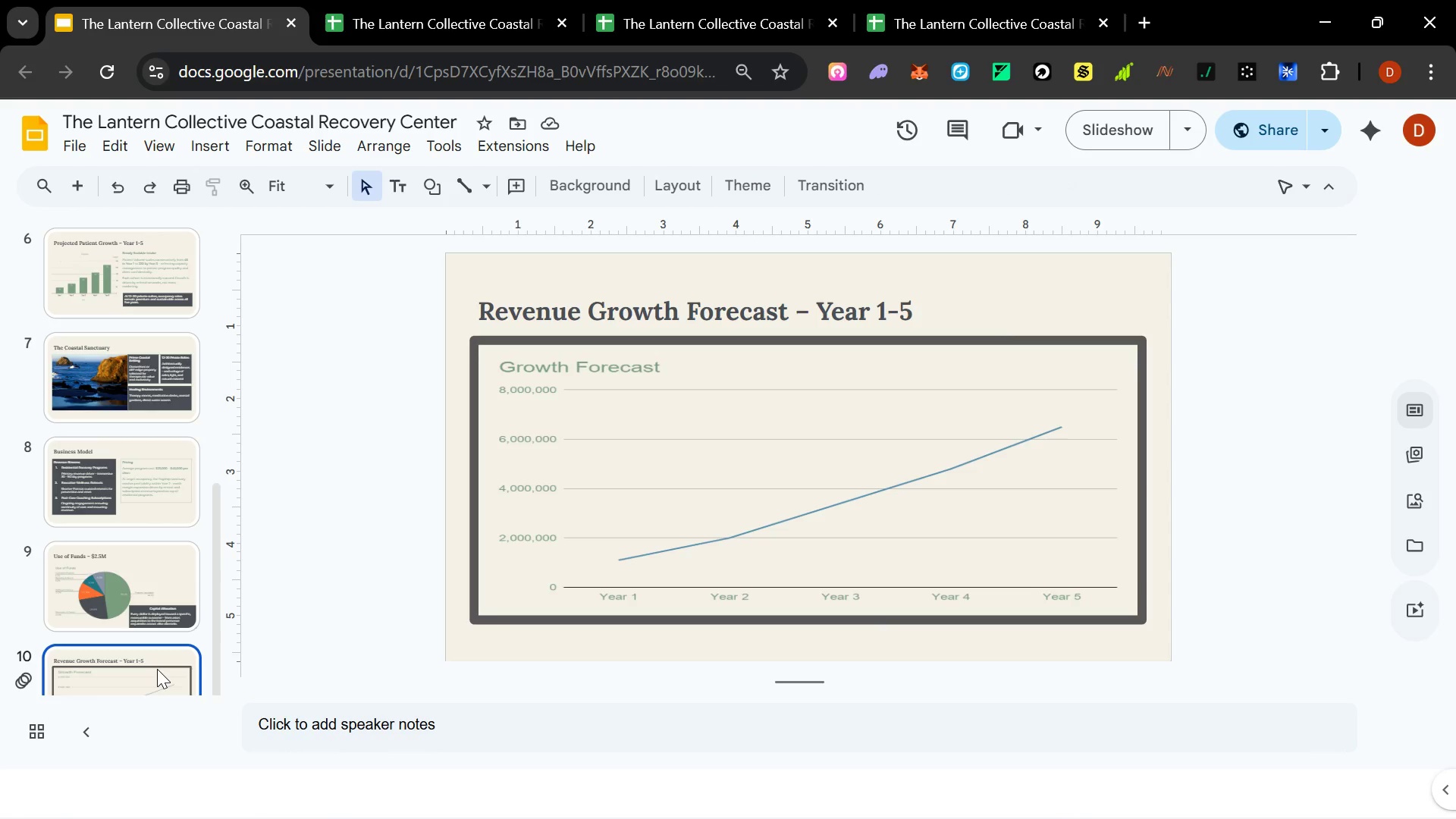 
left_click([846, 414])
 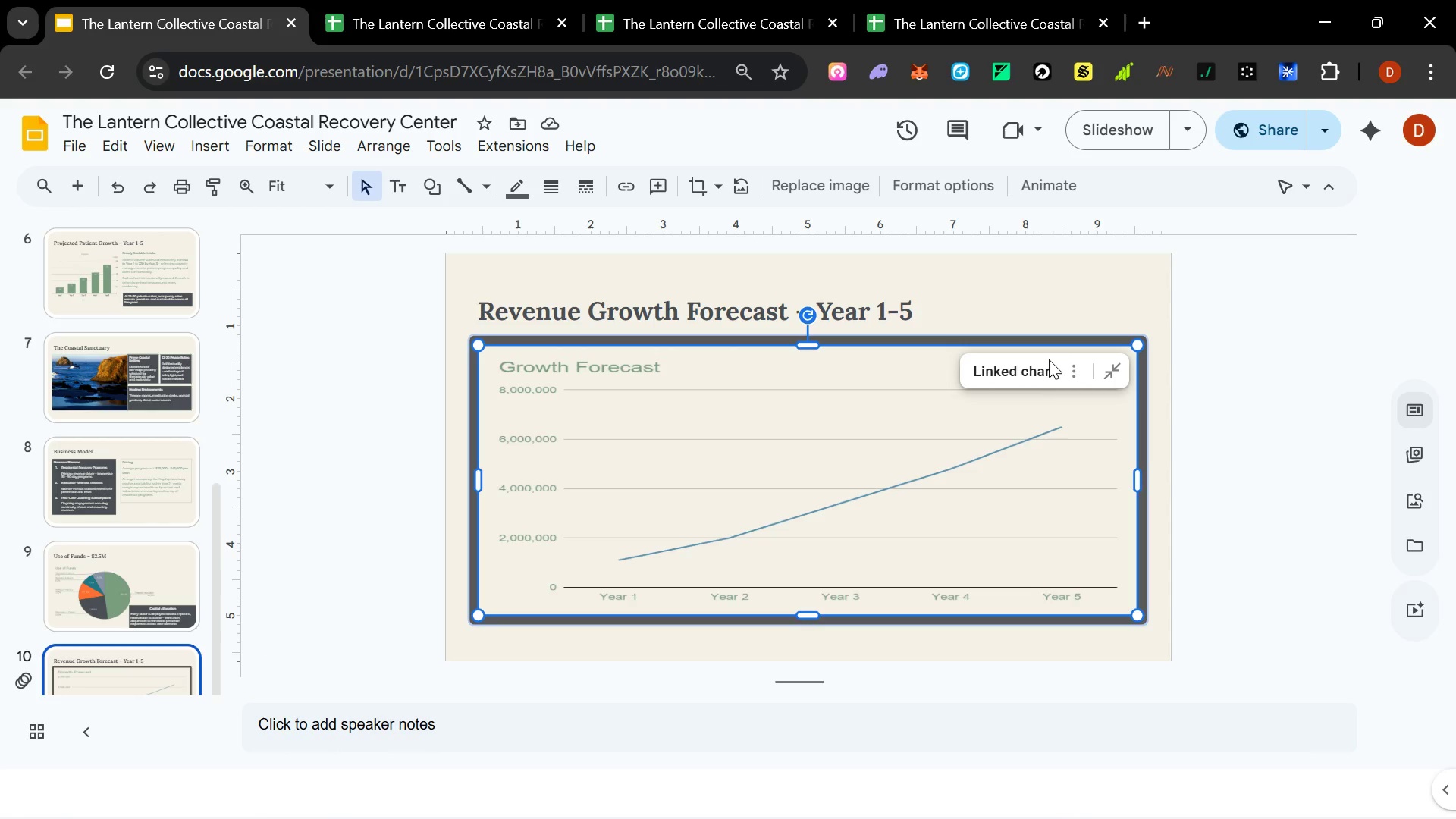 
left_click([1070, 370])
 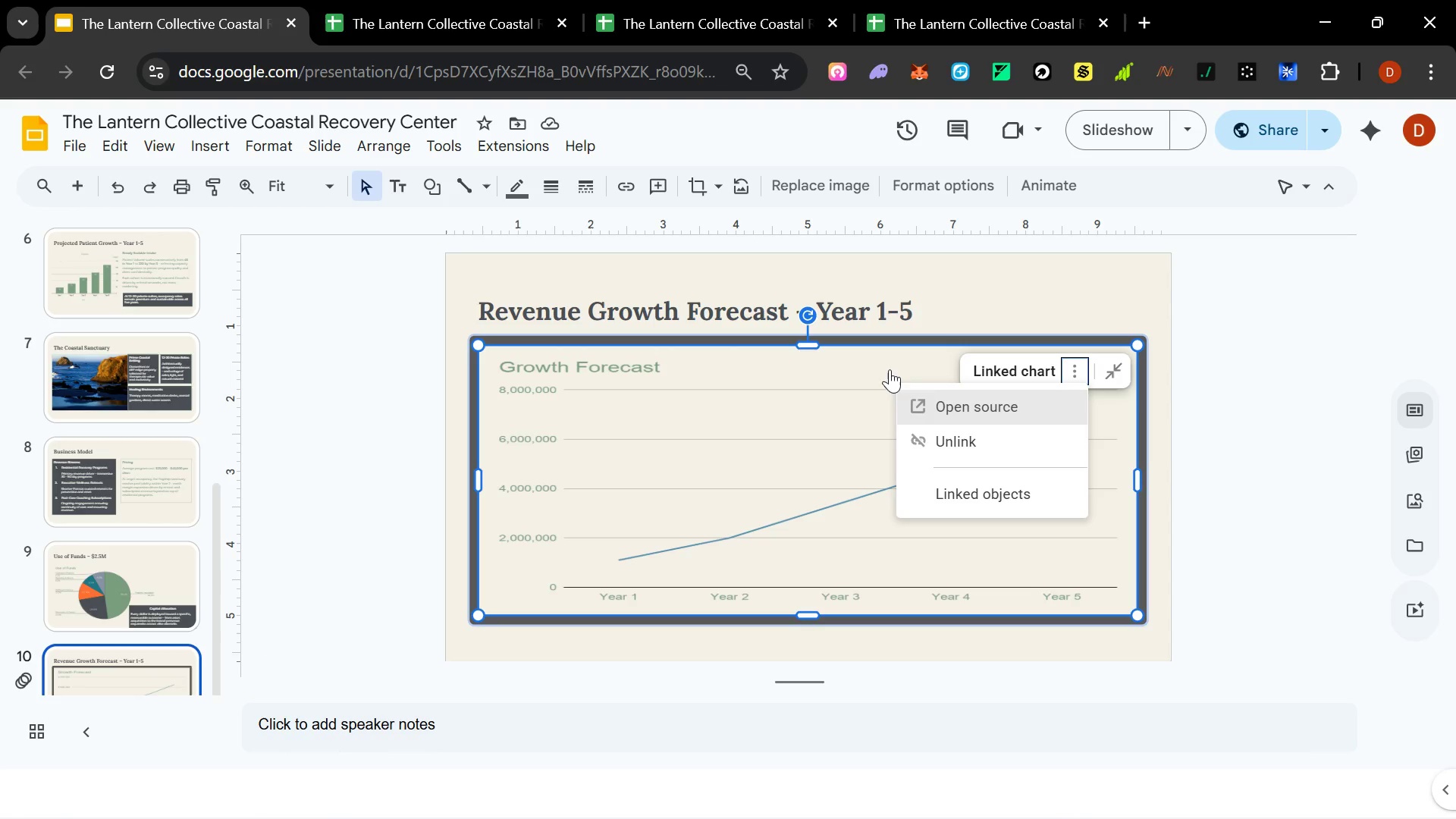 
left_click([447, 18])
 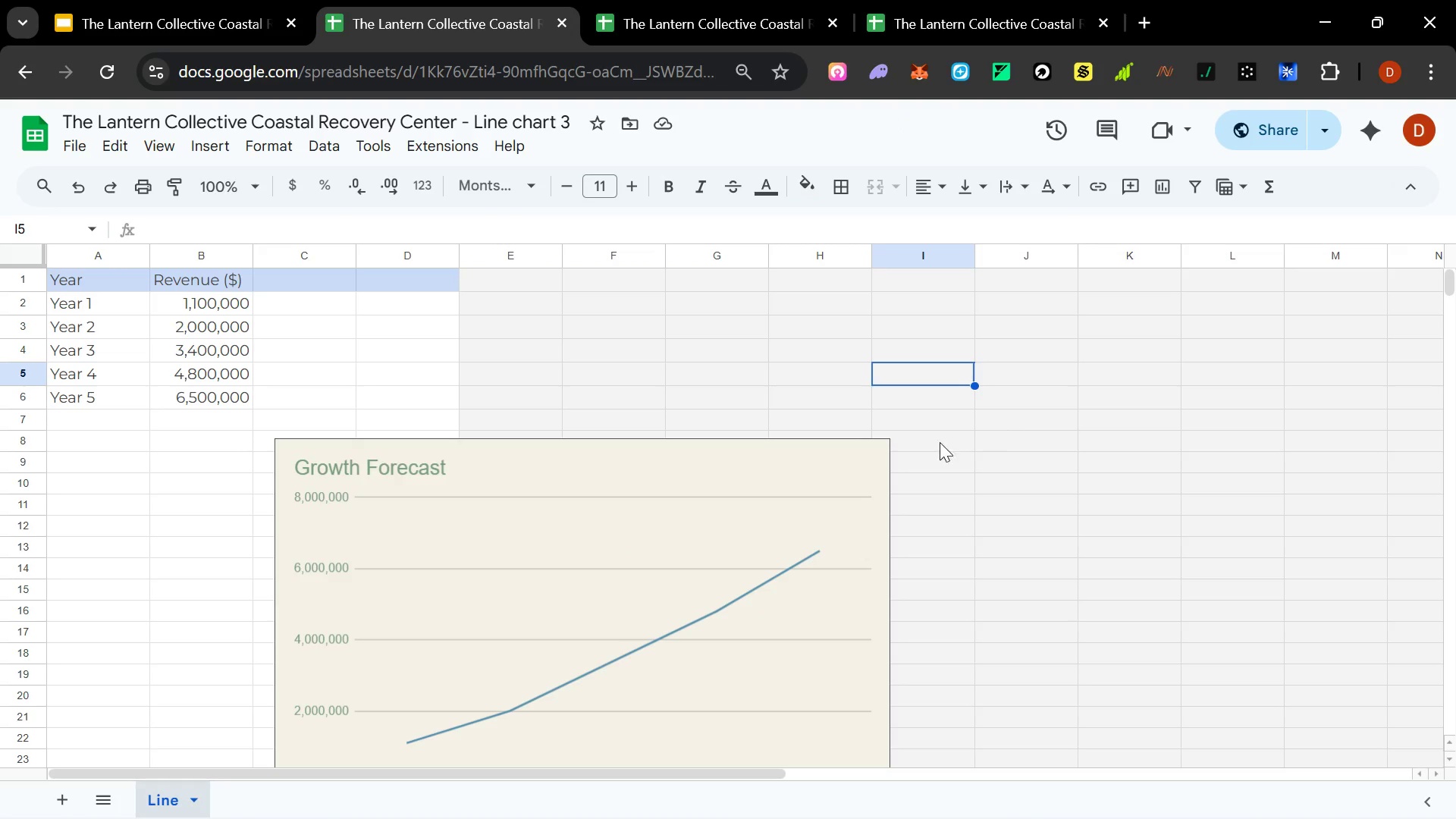 
left_click([681, 343])
 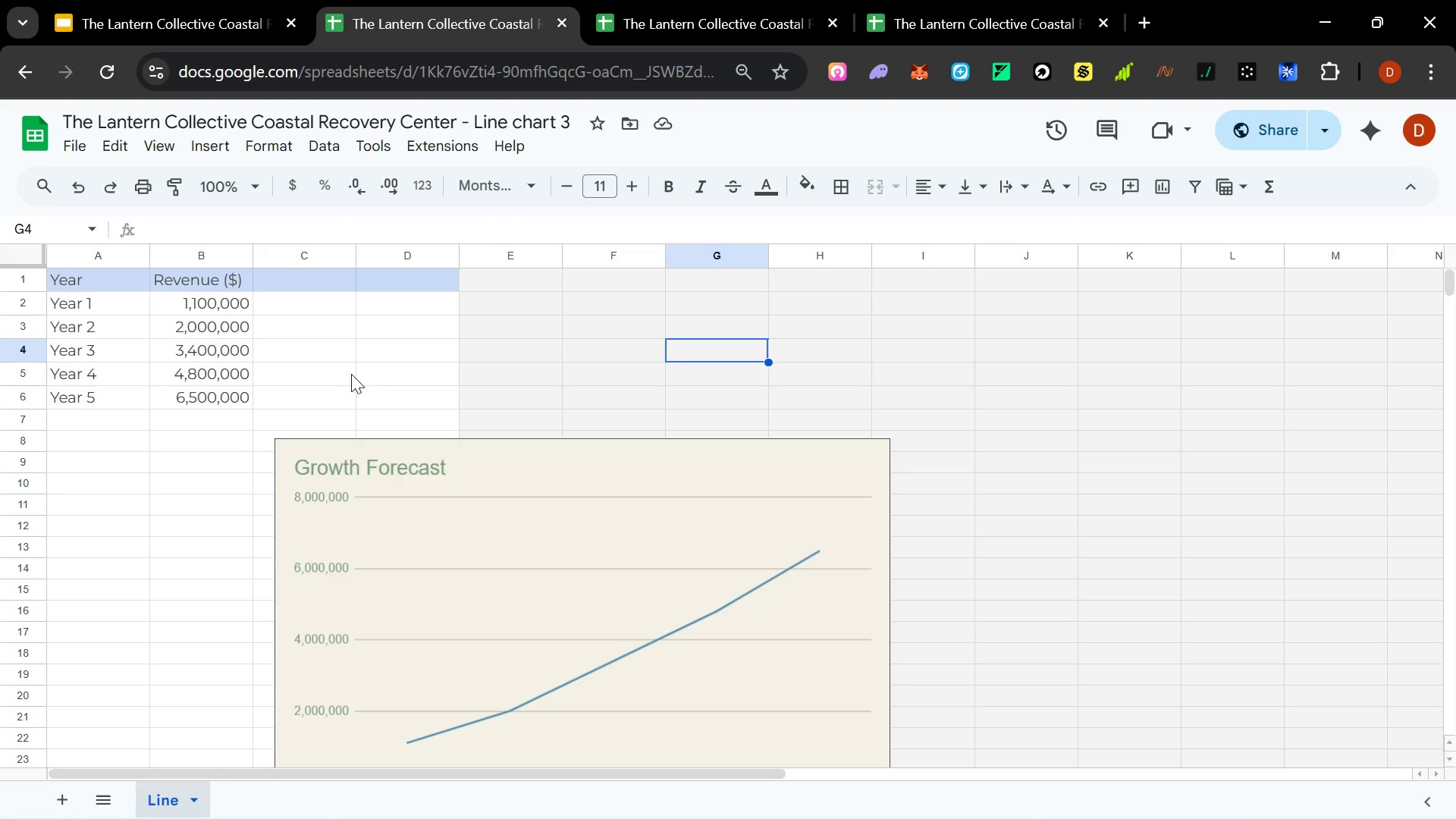 
scroll: coordinate [350, 374], scroll_direction: up, amount: 4.0
 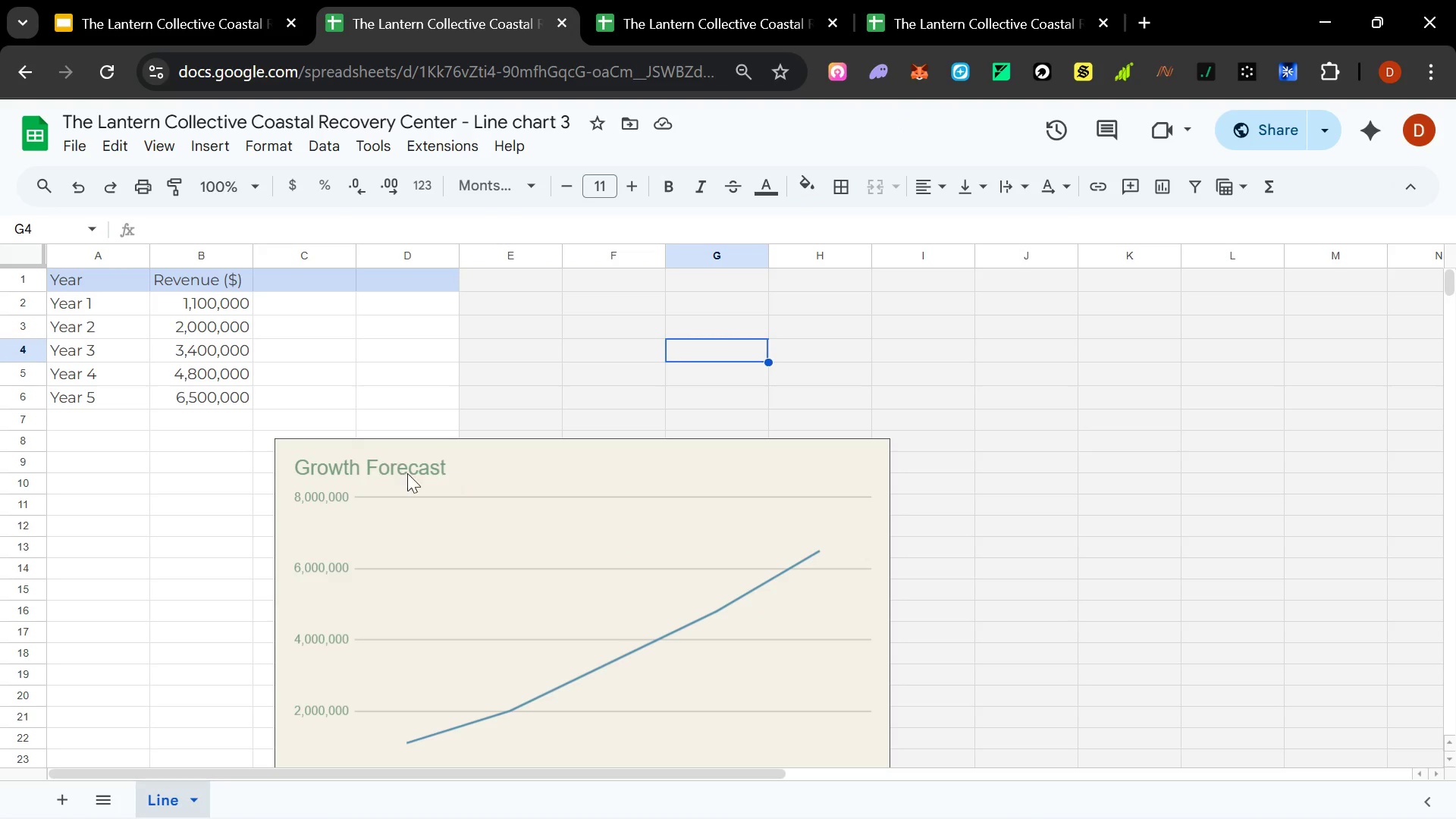 
left_click([383, 473])
 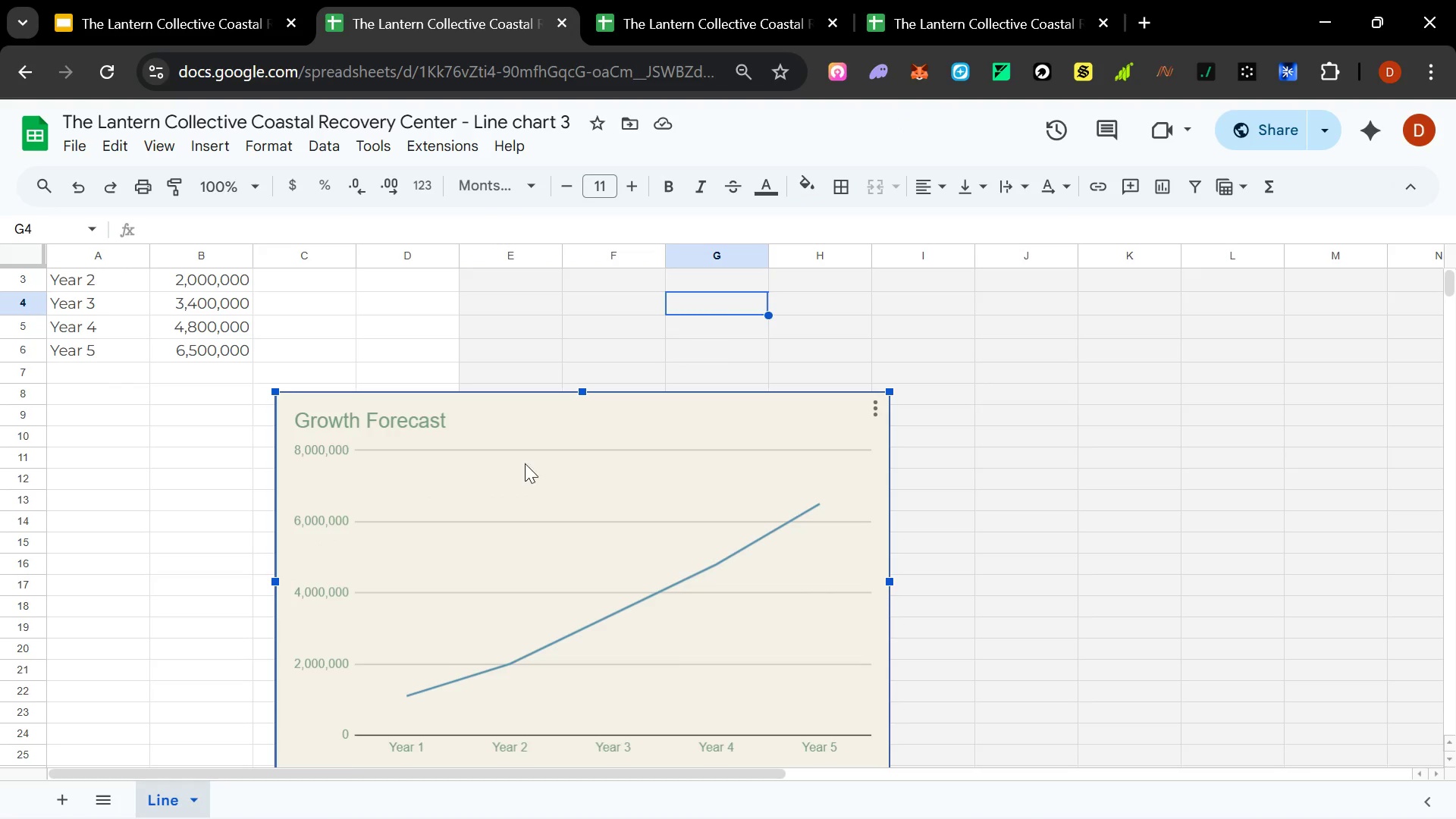 
scroll: coordinate [529, 463], scroll_direction: down, amount: 2.0
 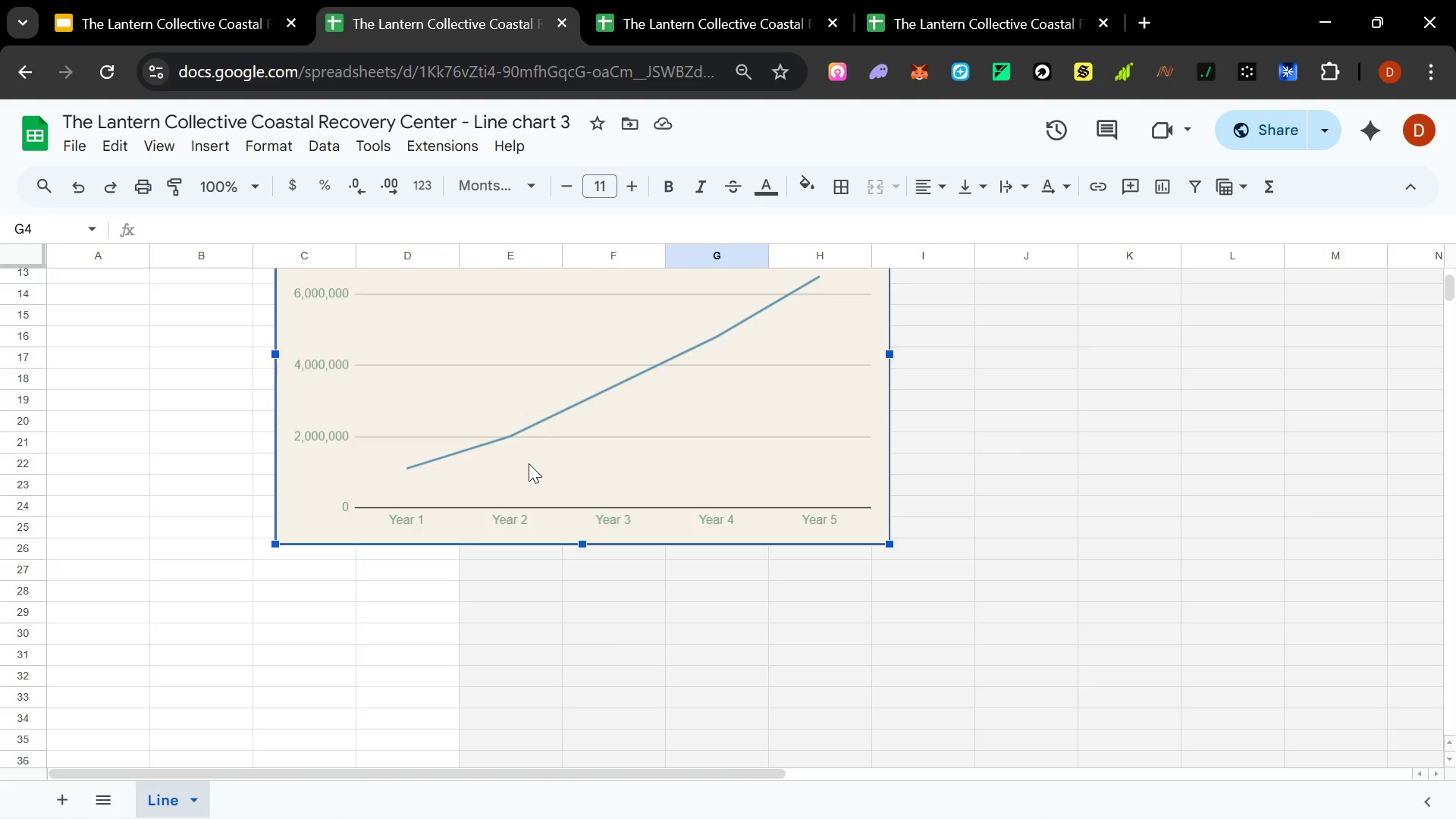 
scroll: coordinate [529, 463], scroll_direction: up, amount: 2.0
 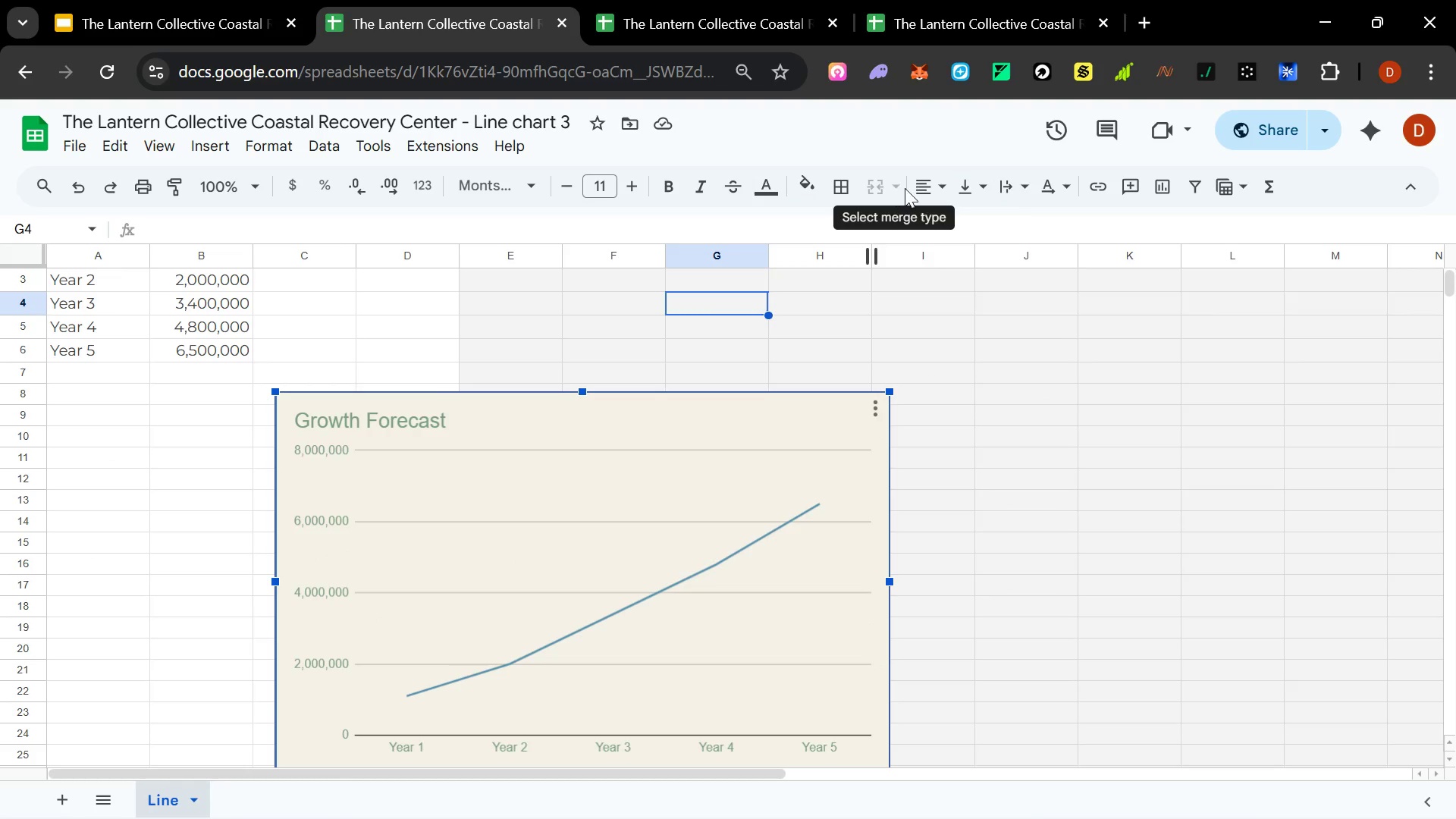 
left_click([944, 185])
 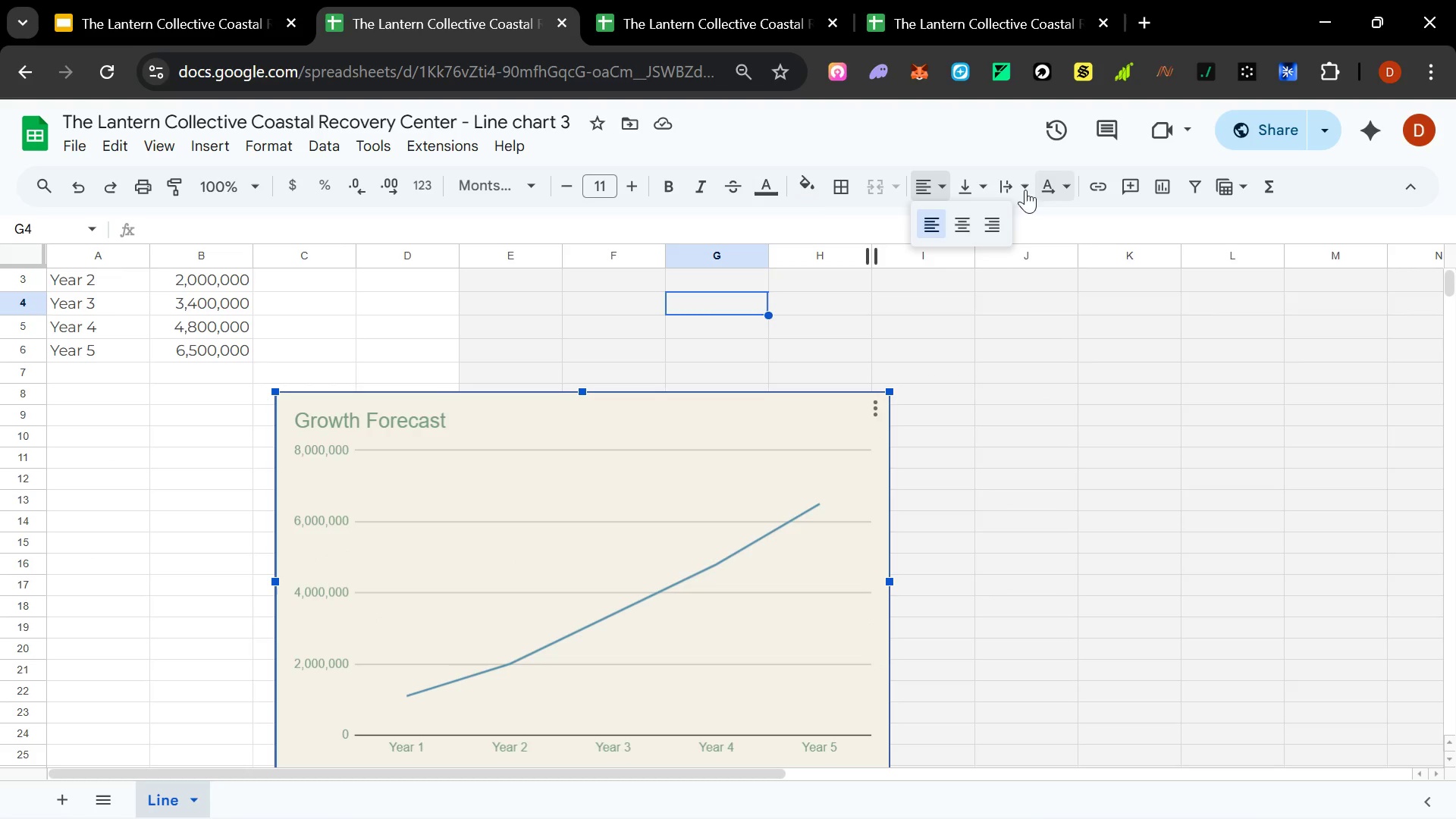 
left_click([982, 185])
 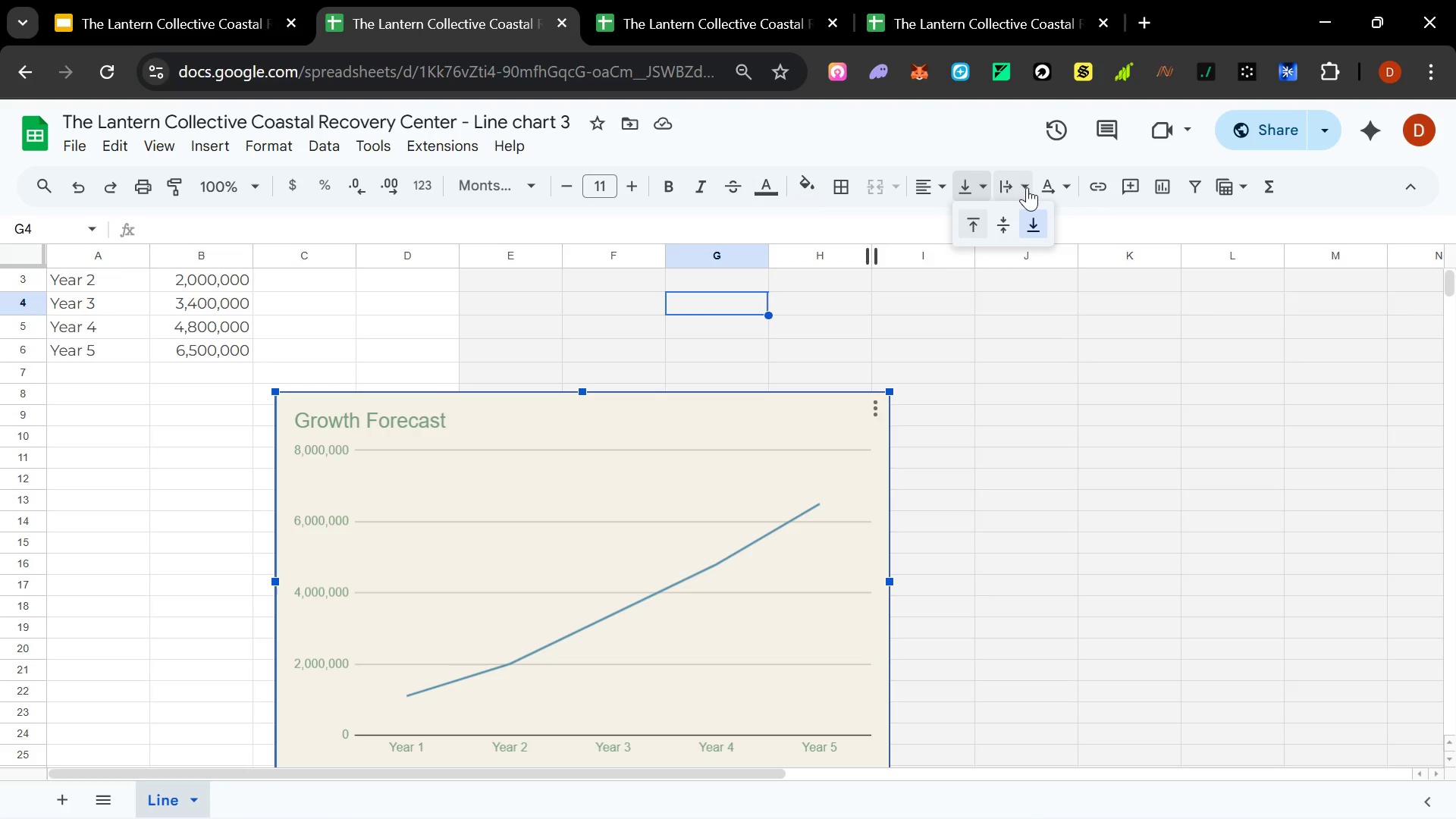 
left_click([1027, 187])
 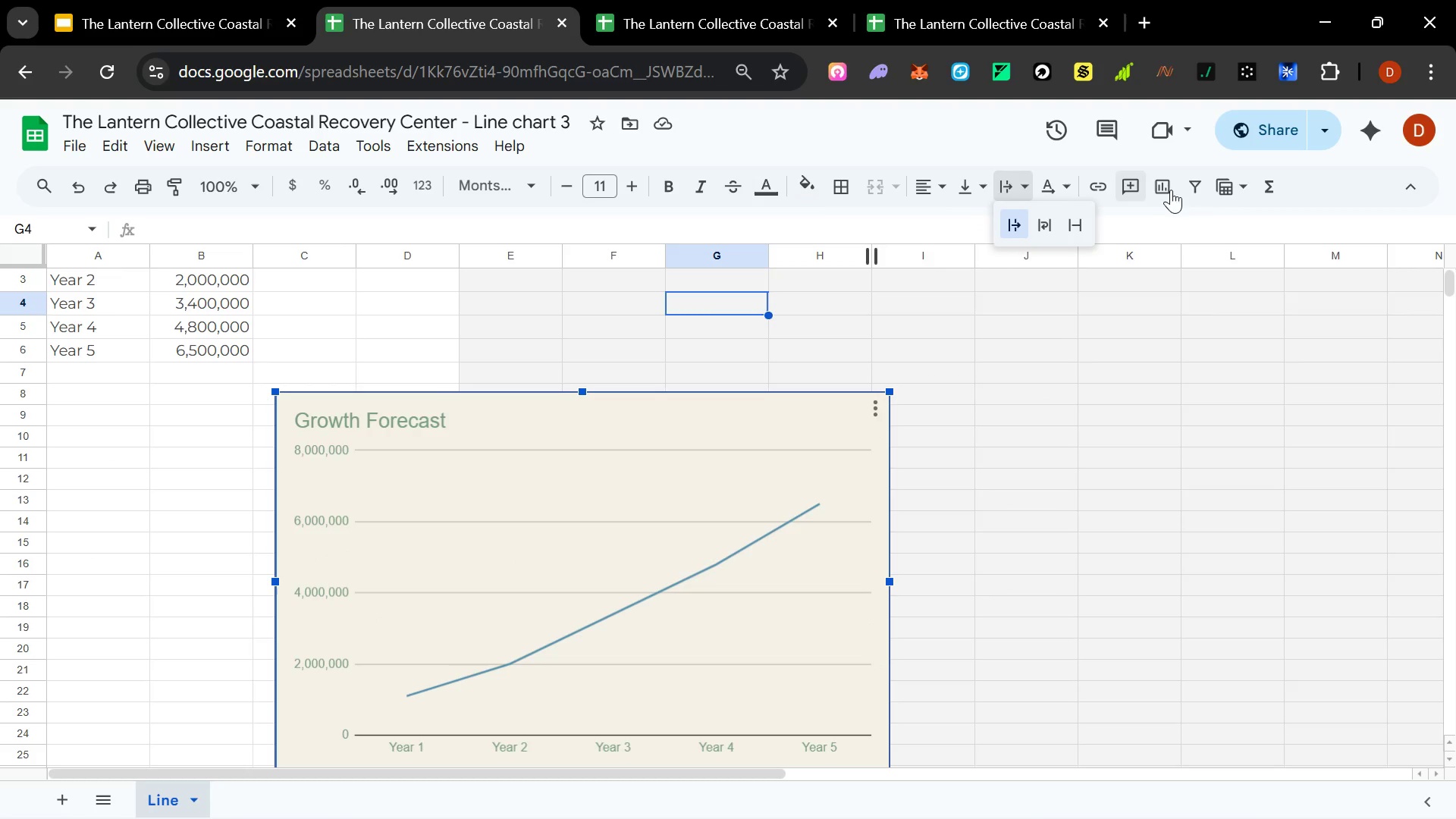 
mouse_move([1197, 185])
 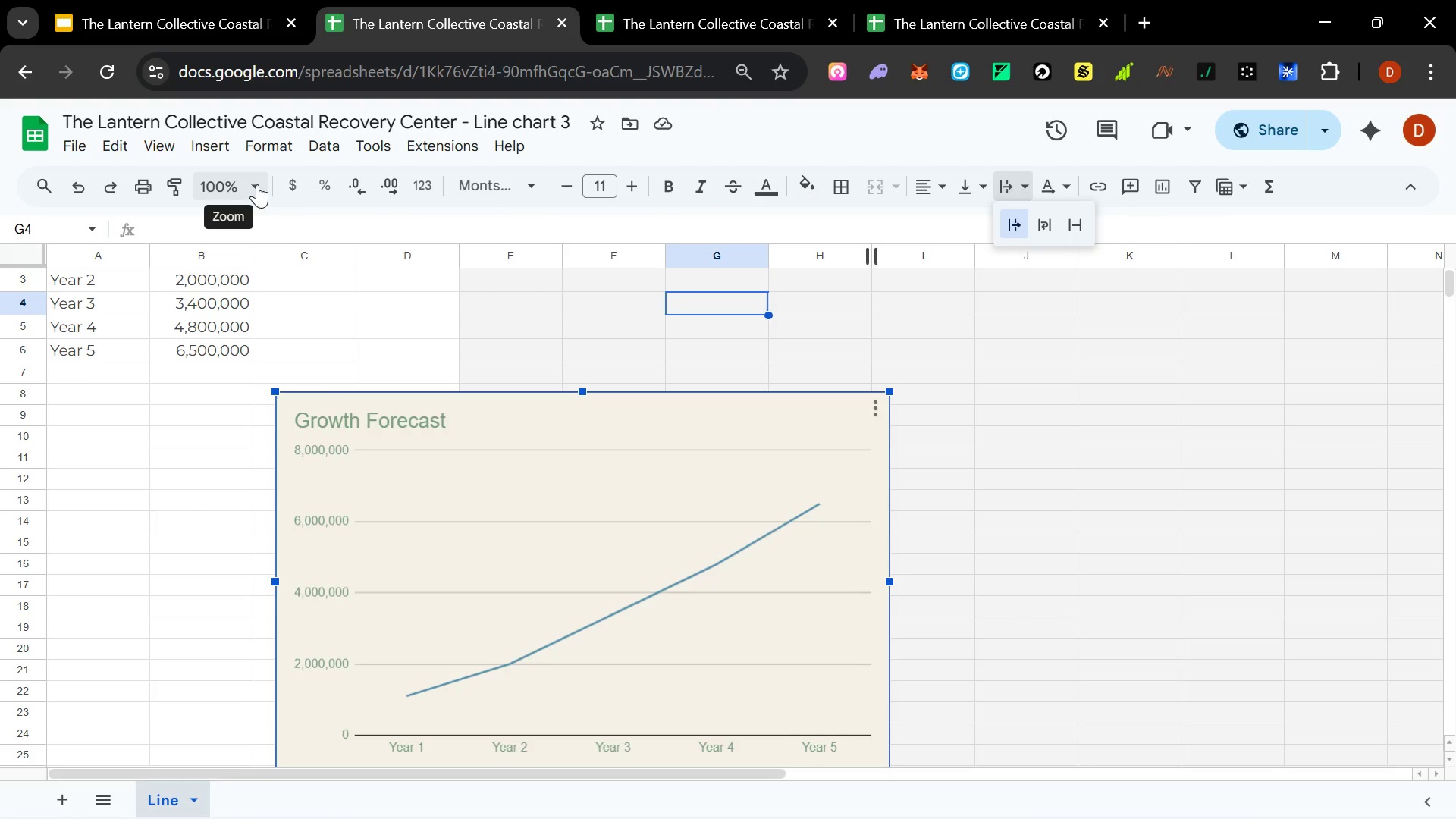 
wait(5.39)
 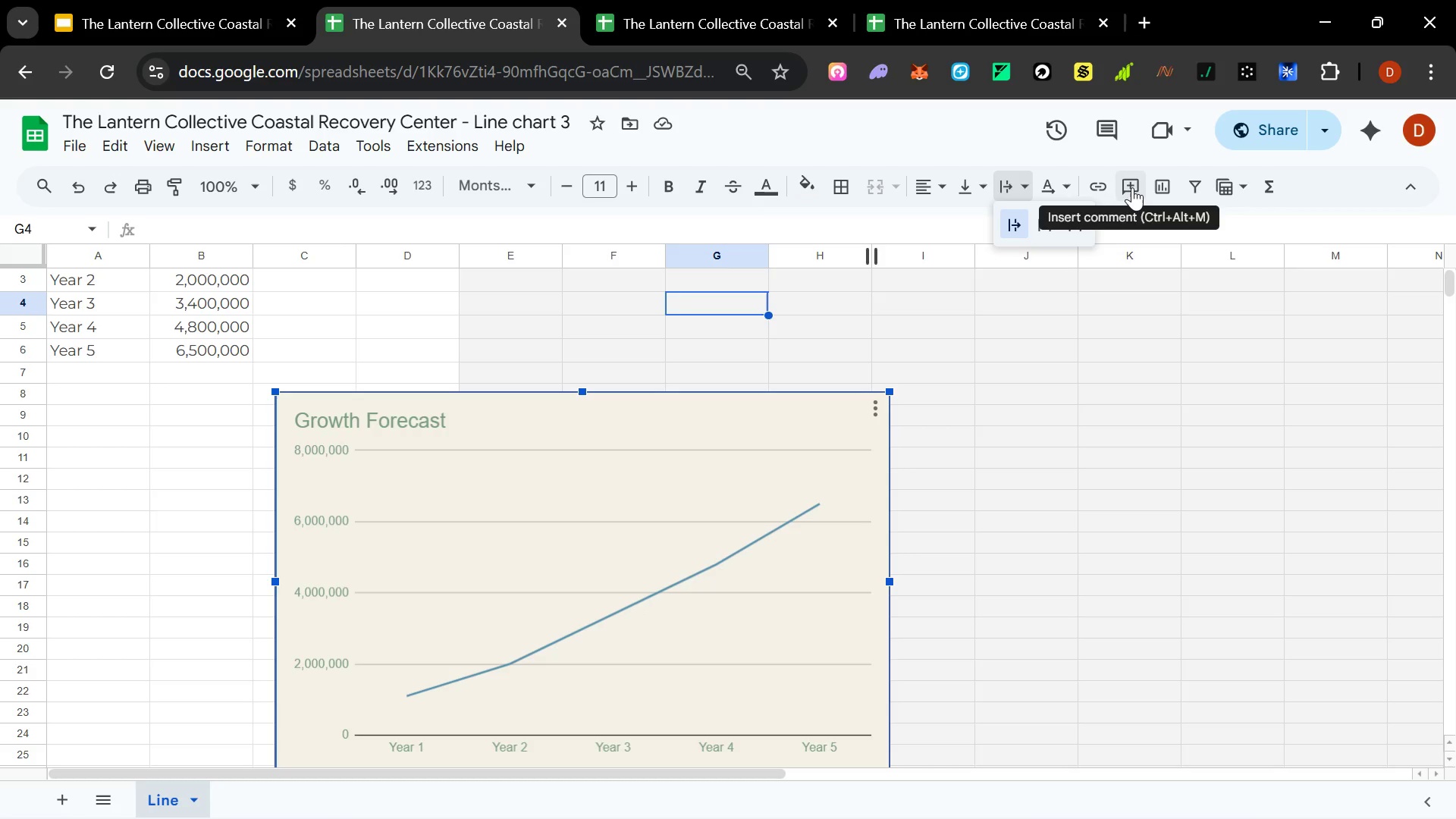 
left_click([871, 410])
 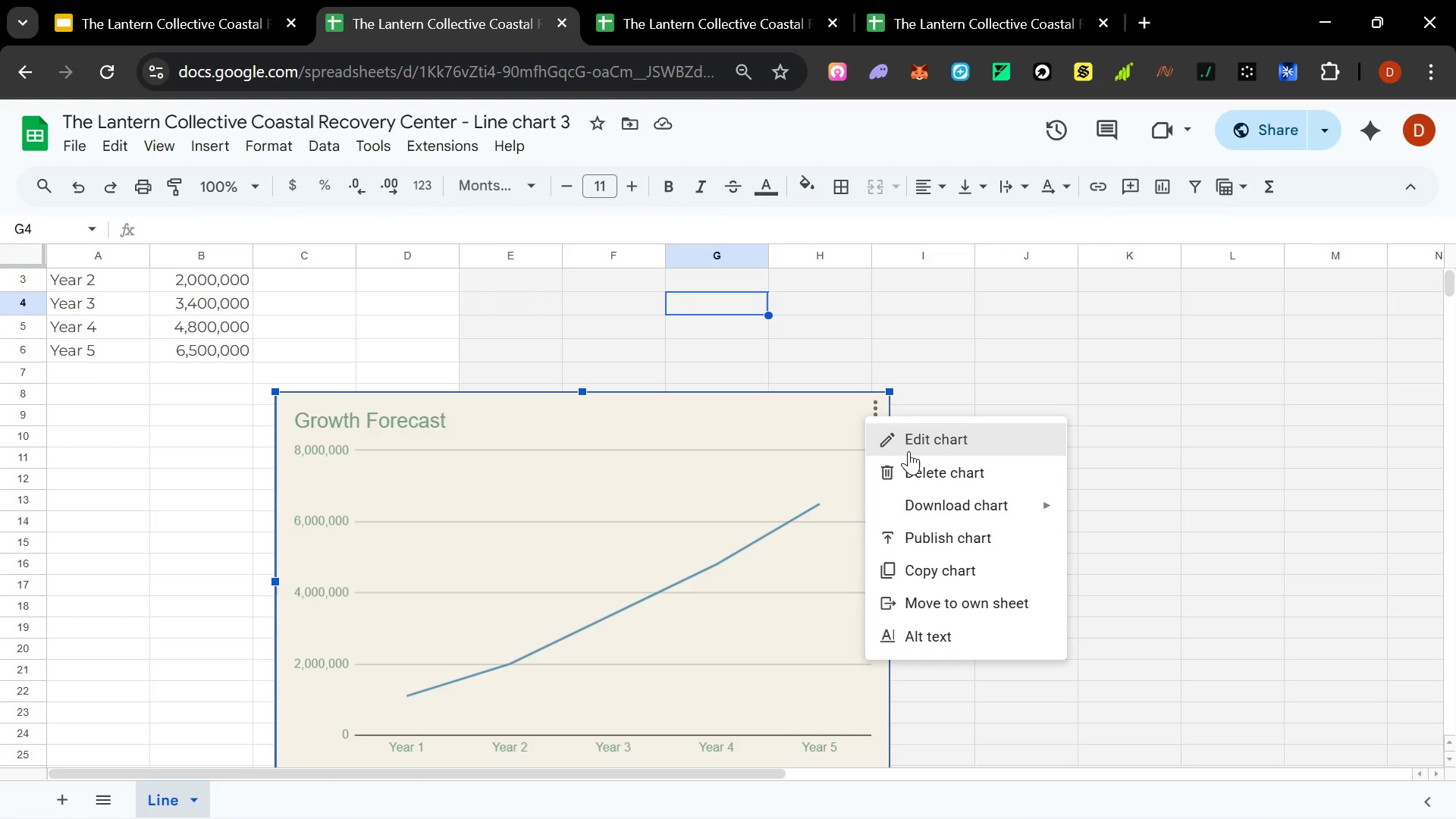 
left_click([921, 441])
 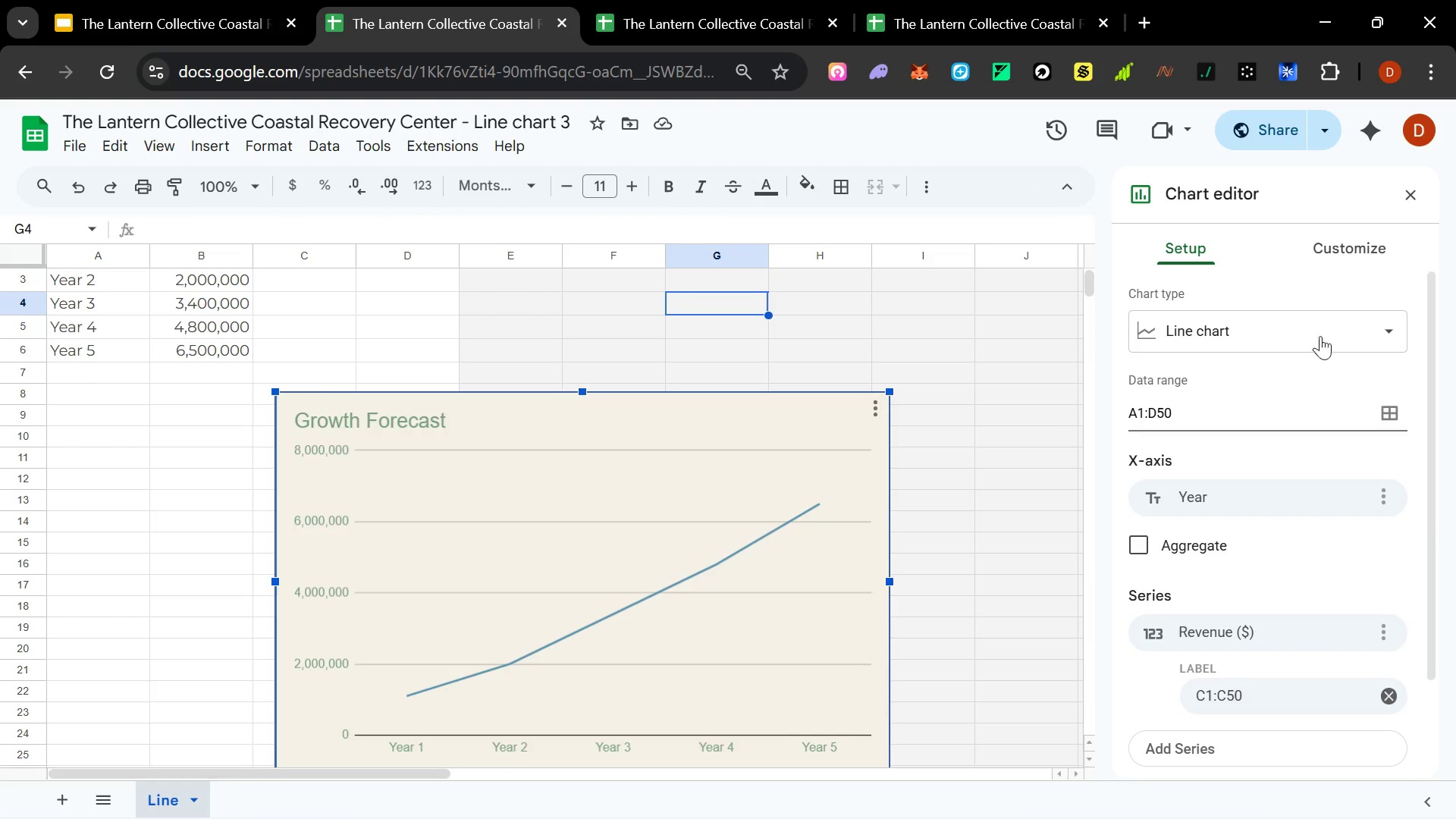 
double_click([1401, 341])
 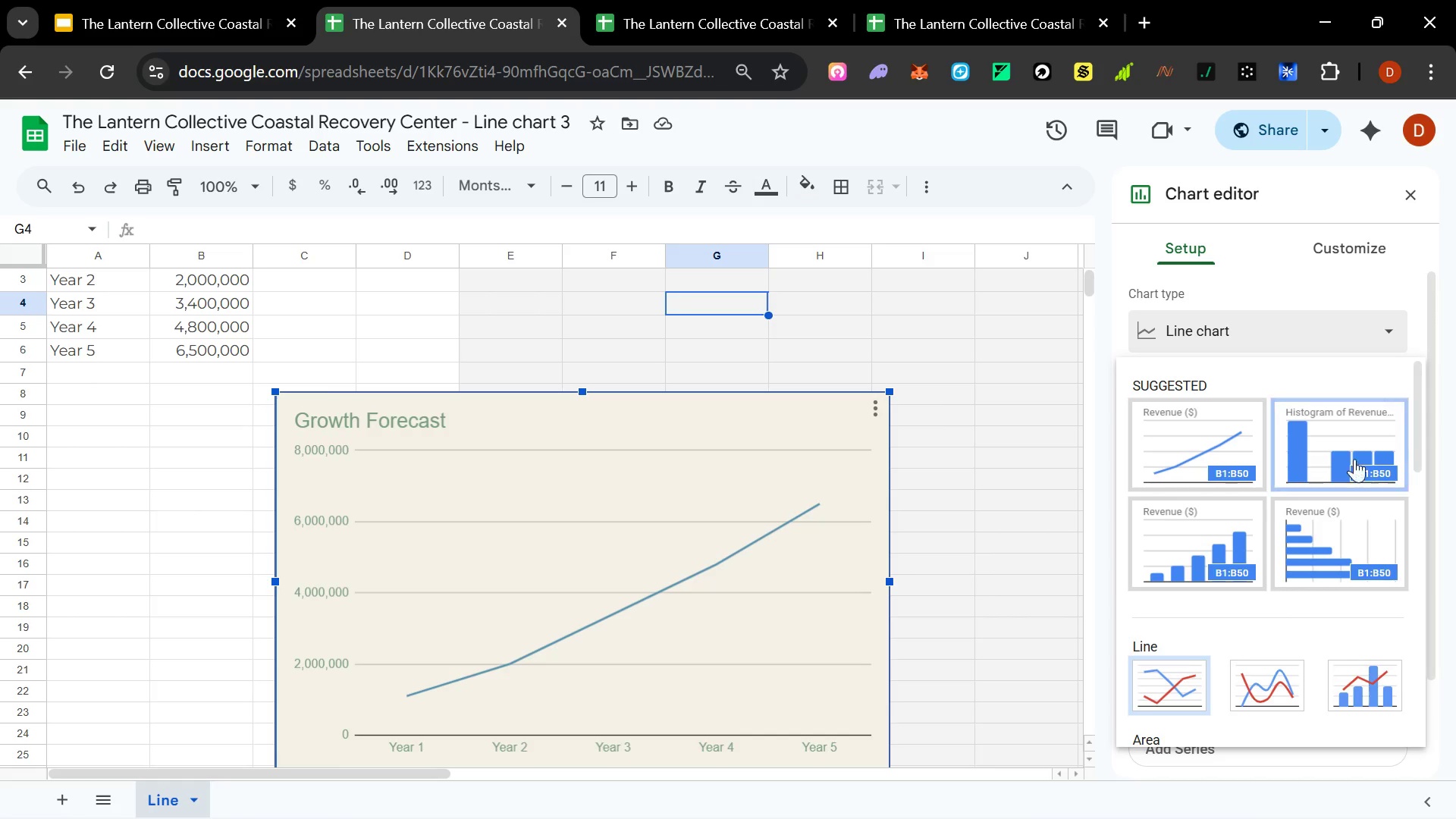 
scroll: coordinate [1306, 571], scroll_direction: down, amount: 3.0
 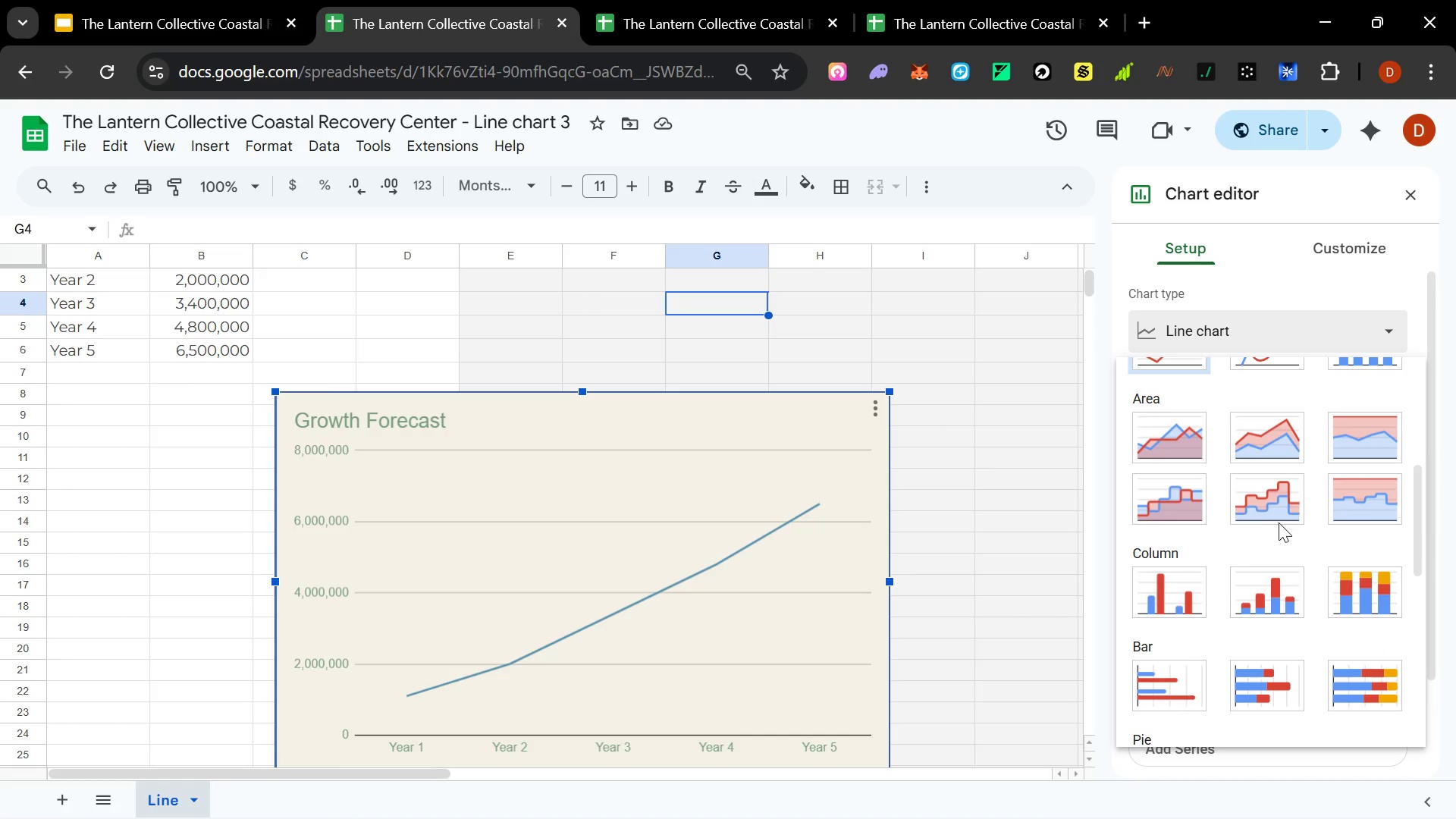 
left_click([1166, 447])
 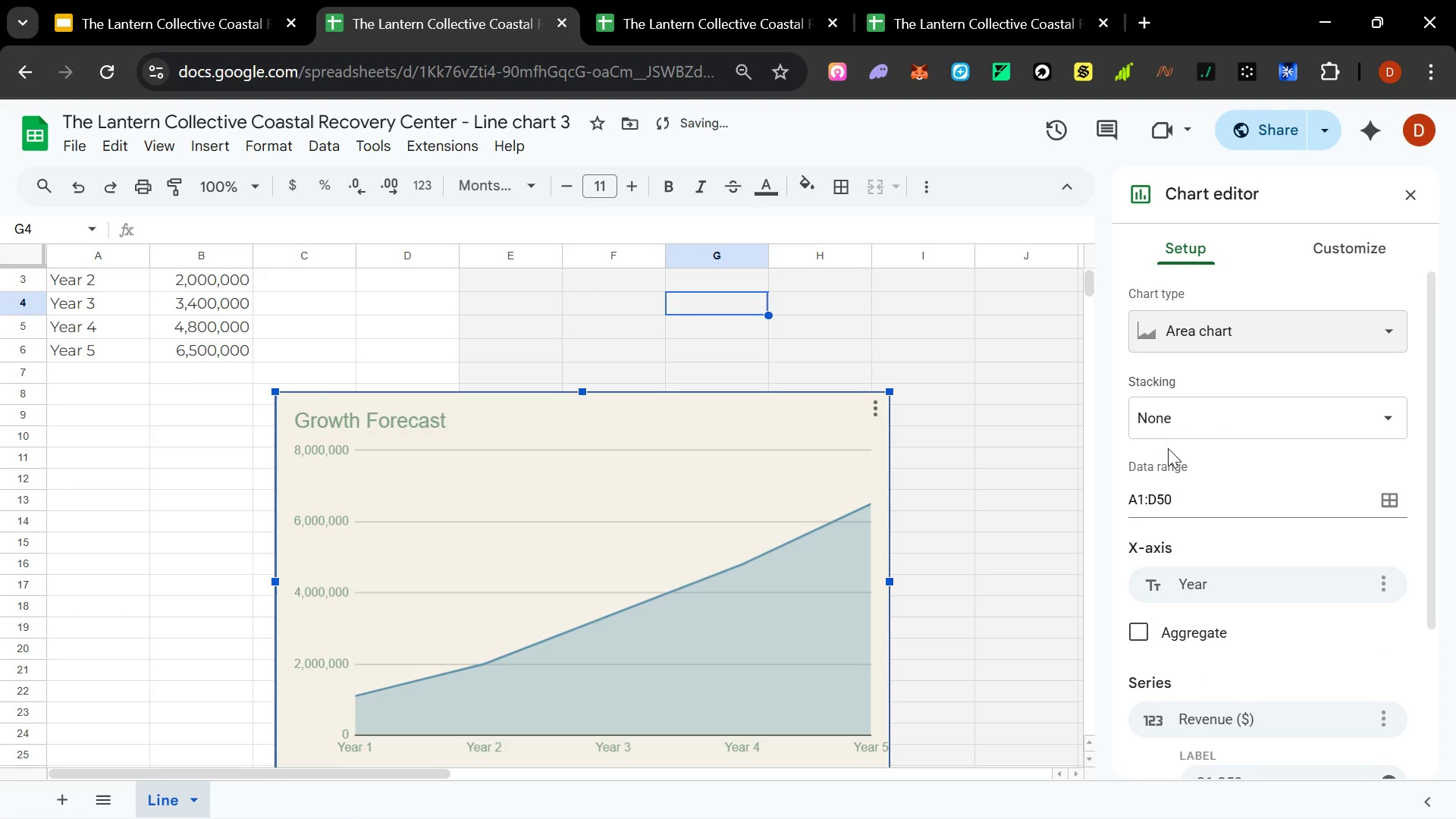 
left_click([1398, 327])
 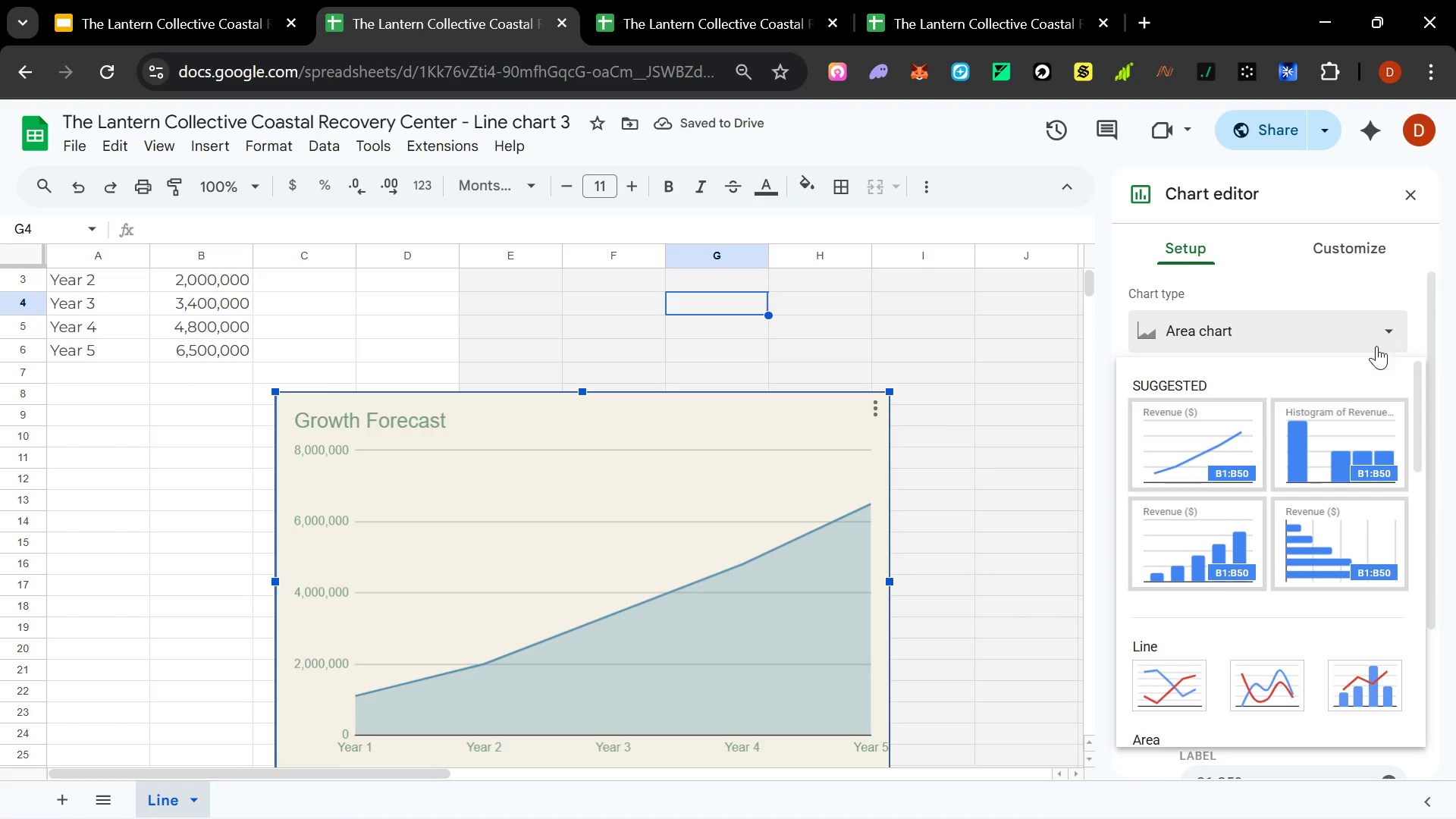 
scroll: coordinate [1241, 587], scroll_direction: down, amount: 5.0
 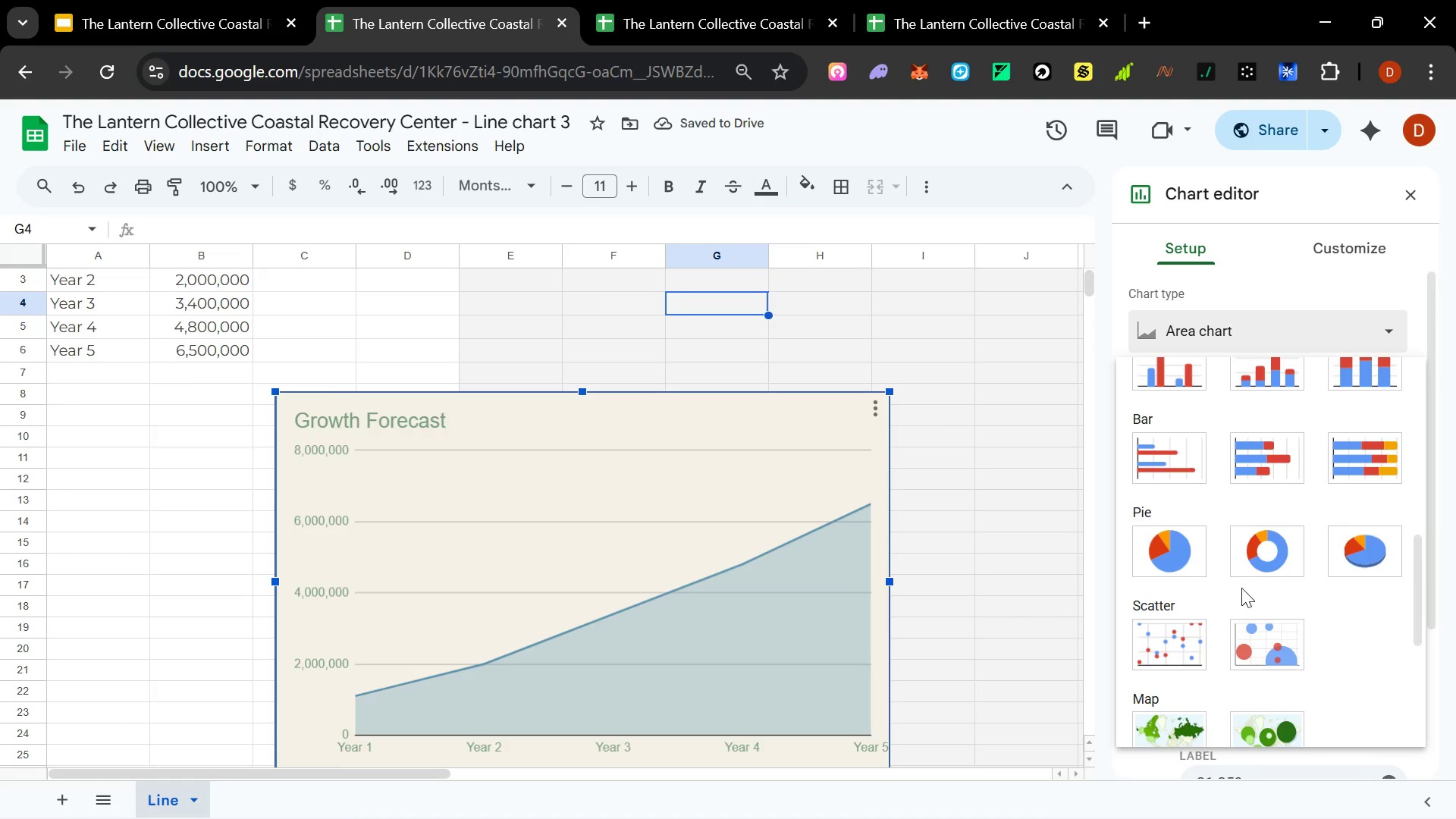 
scroll: coordinate [1241, 588], scroll_direction: up, amount: 2.0
 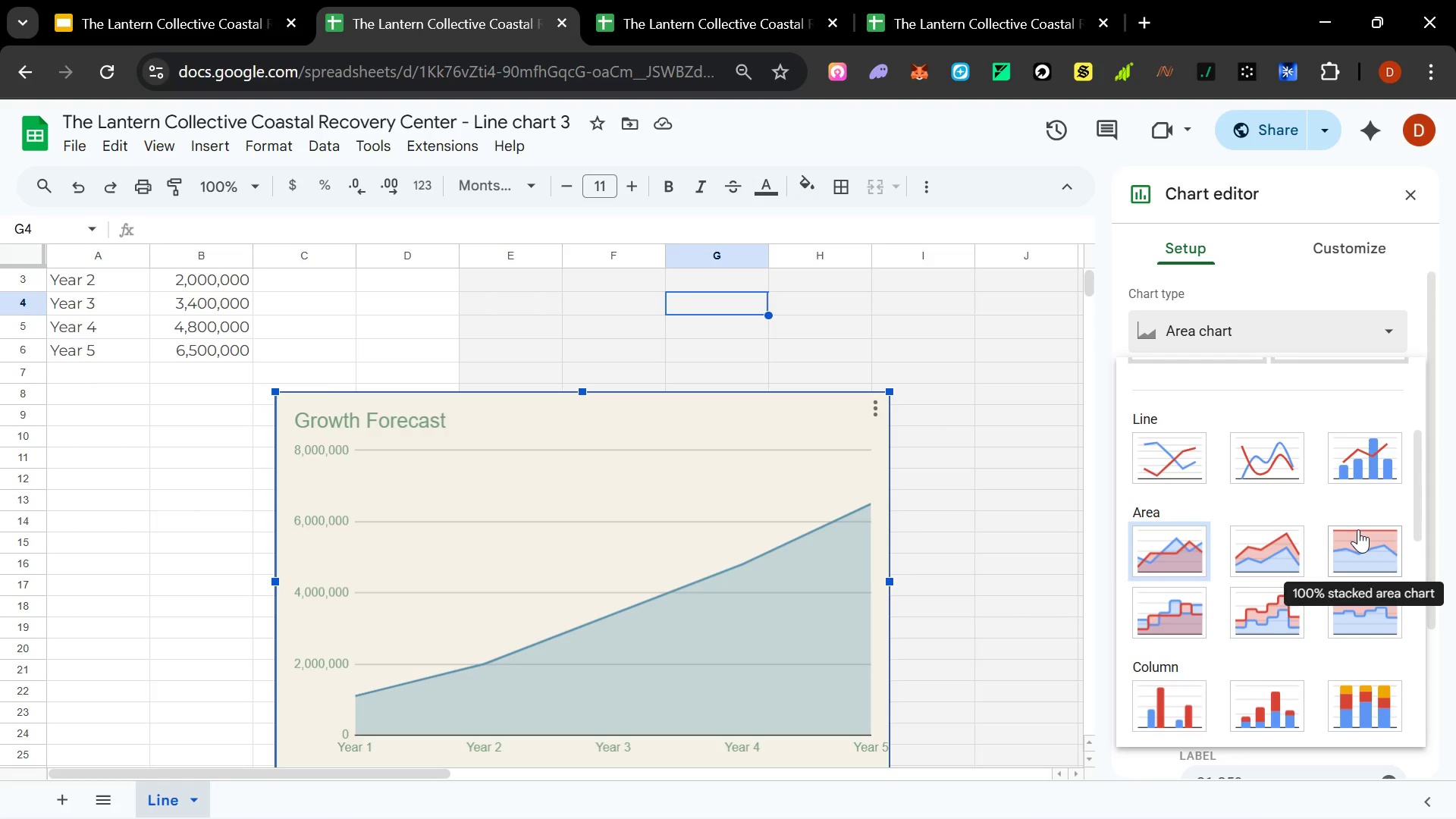 
left_click([1360, 534])
 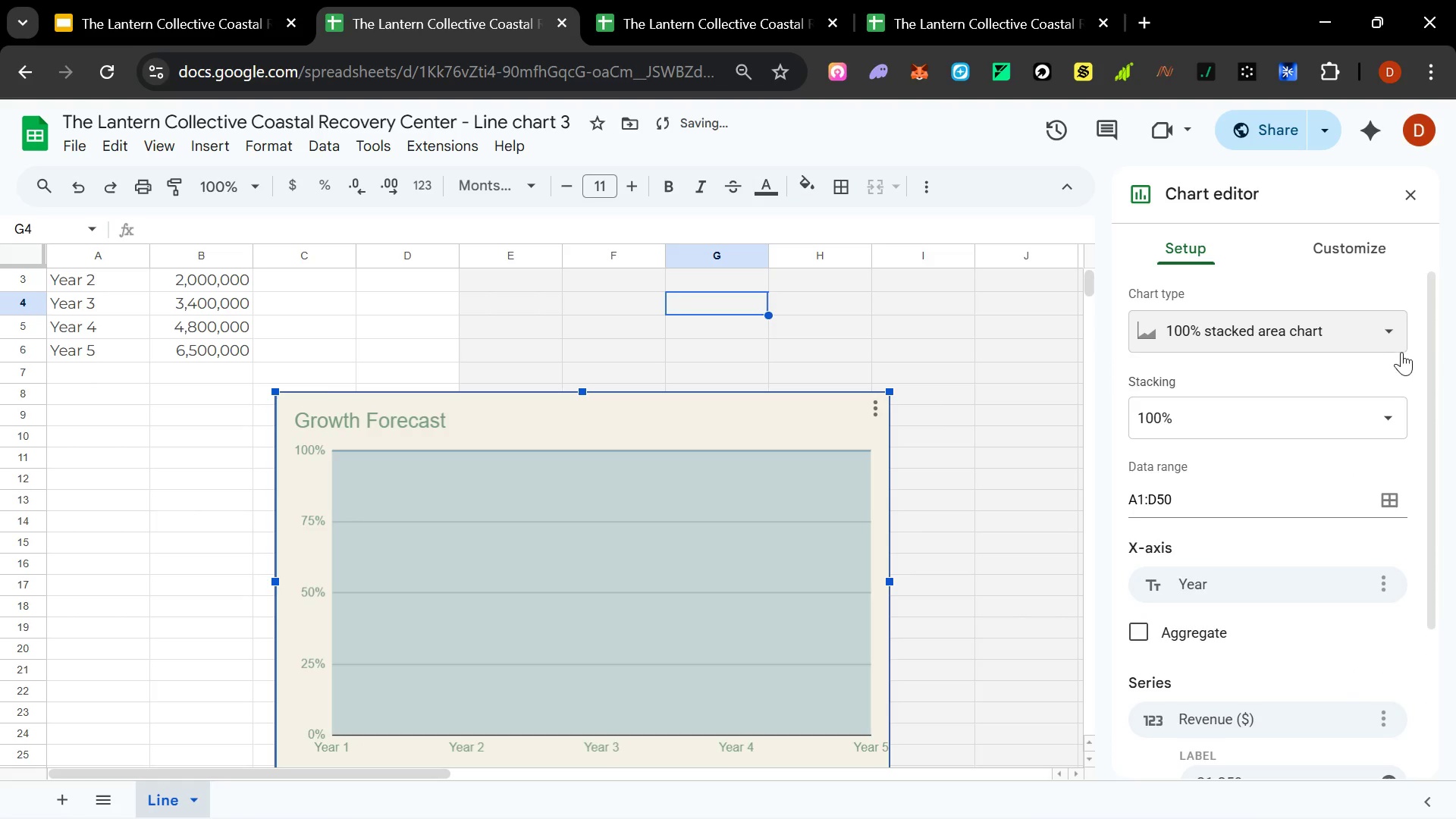 
left_click([1396, 333])
 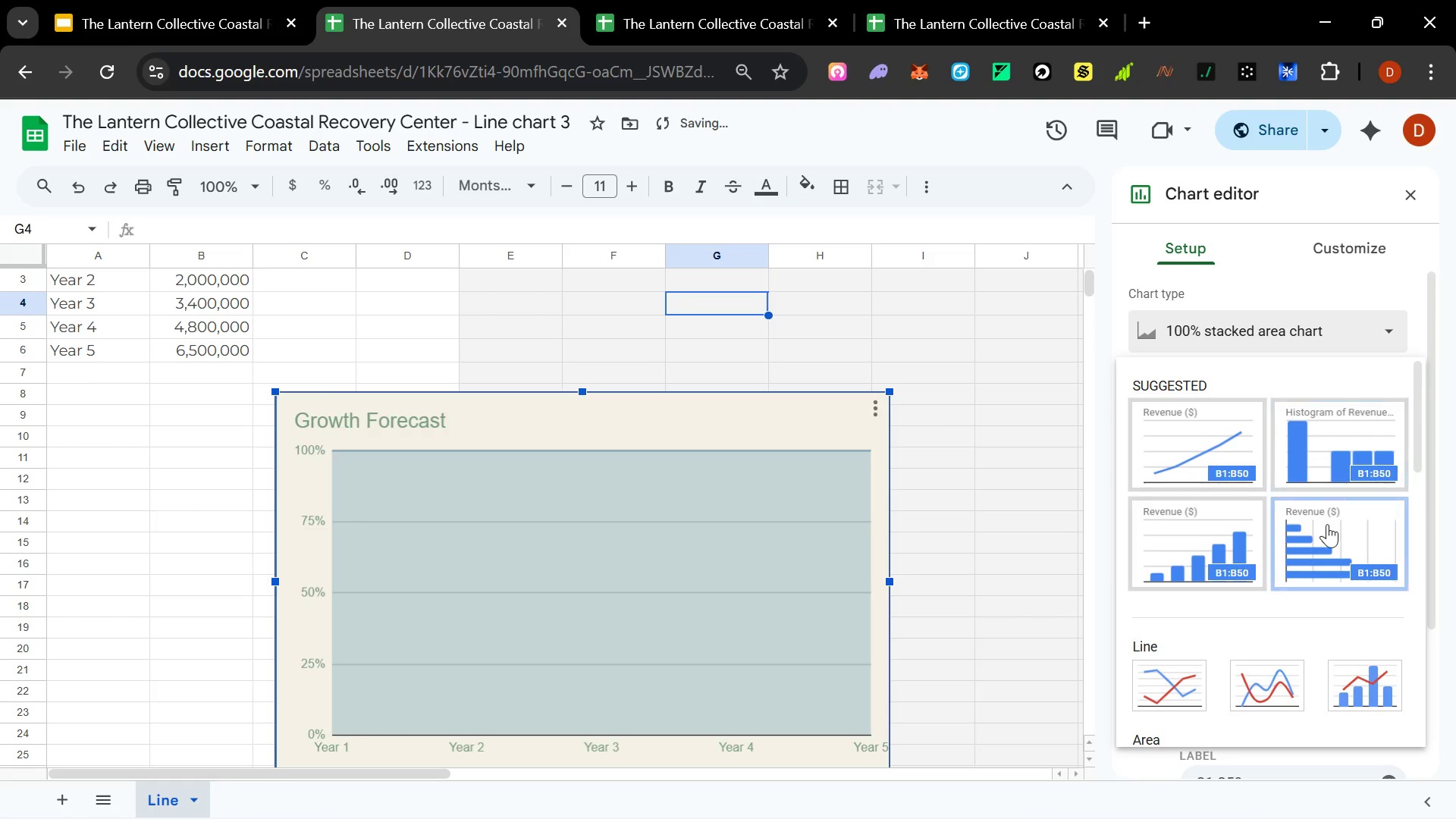 
scroll: coordinate [1320, 528], scroll_direction: down, amount: 1.0
 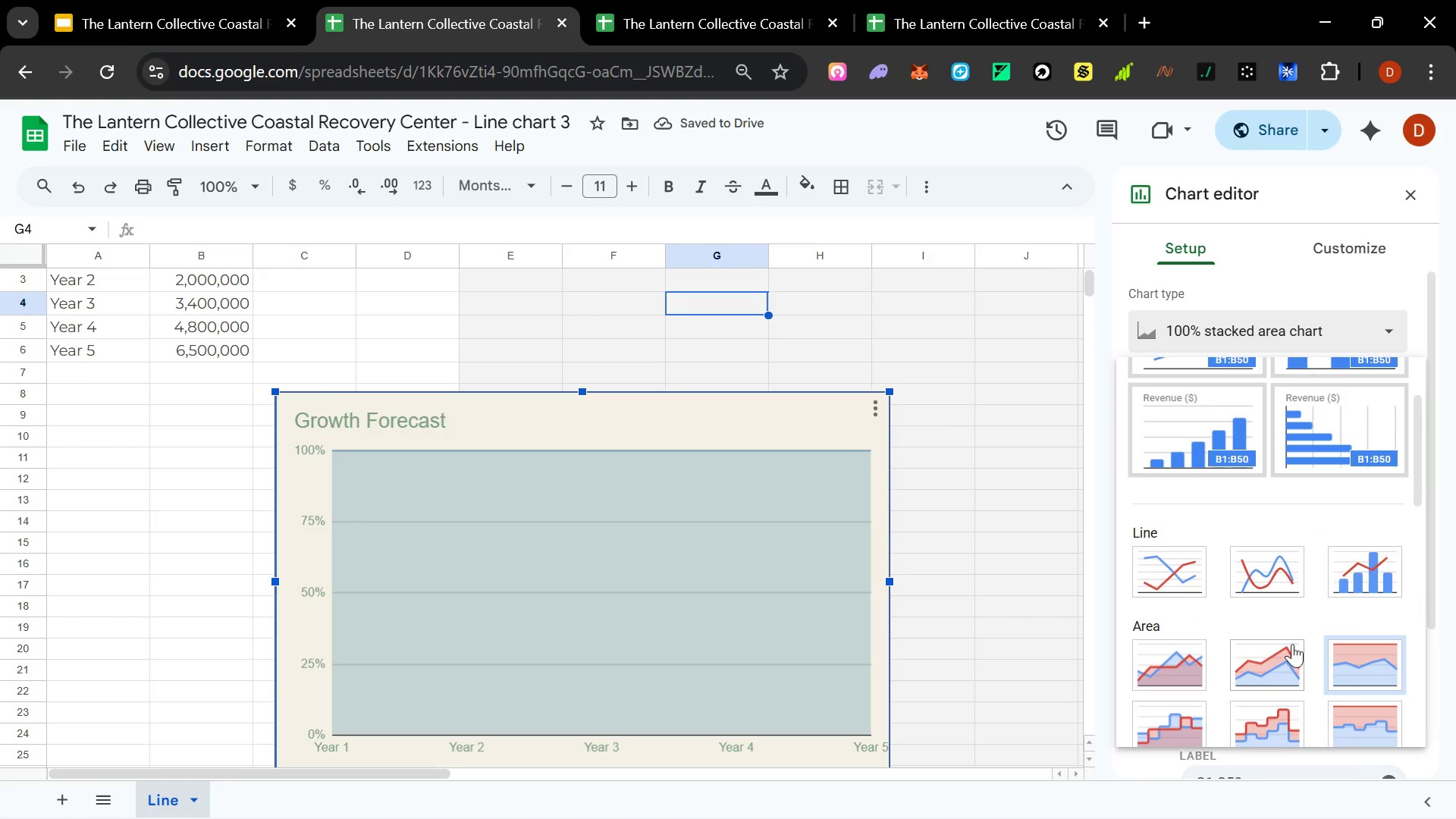 
left_click([1266, 660])
 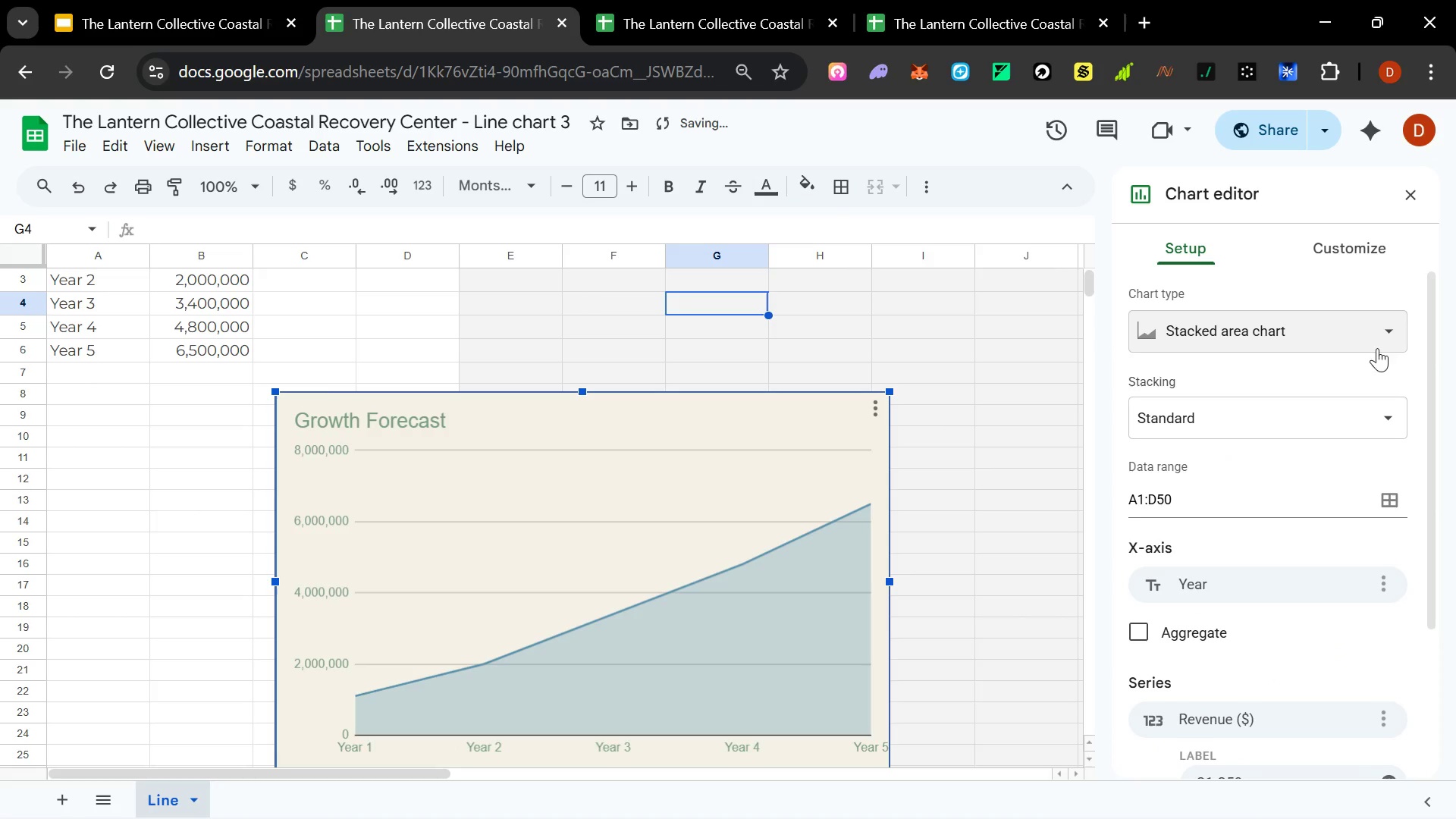 
left_click([1385, 331])
 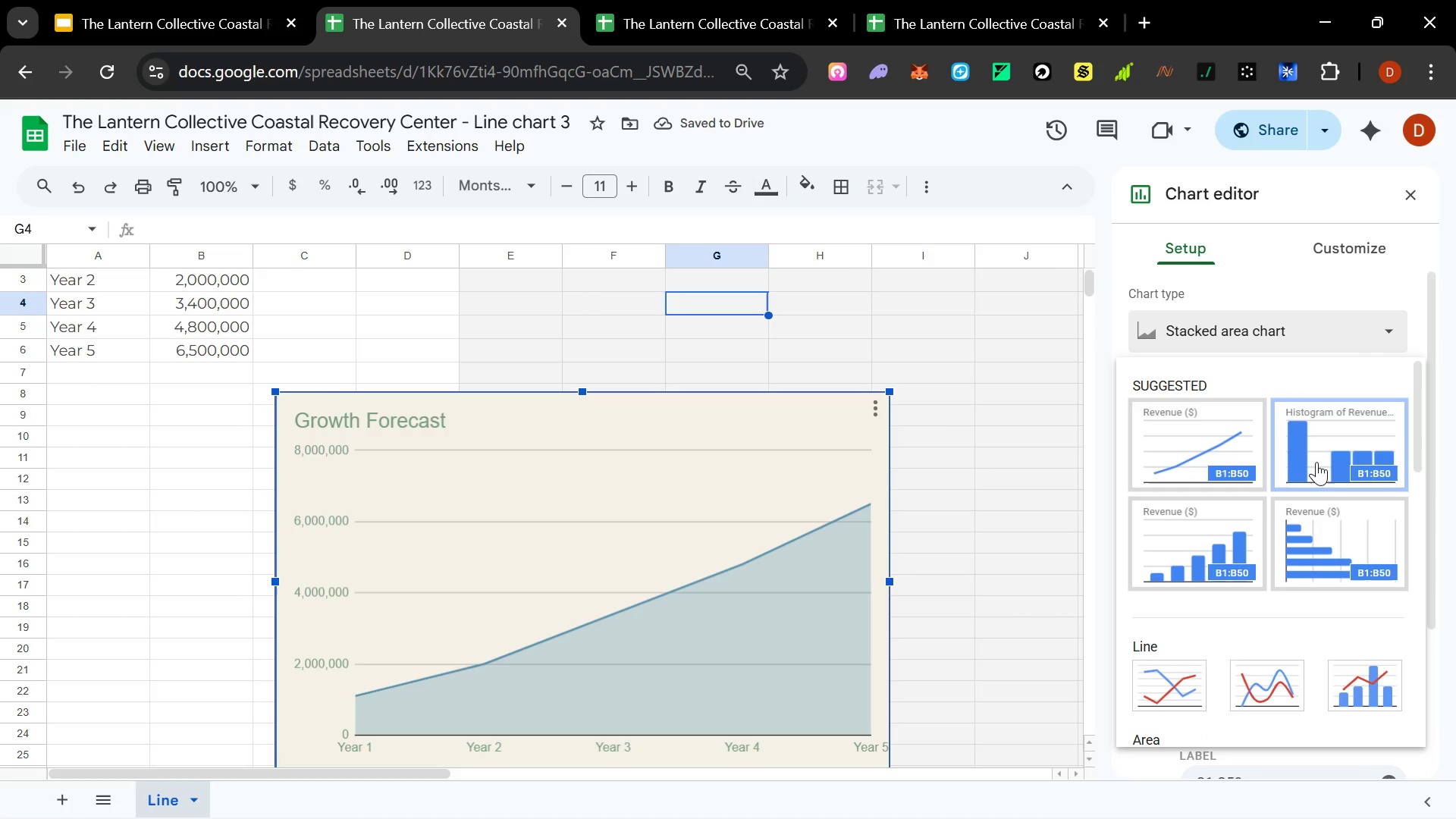 
scroll: coordinate [1282, 480], scroll_direction: down, amount: 3.0
 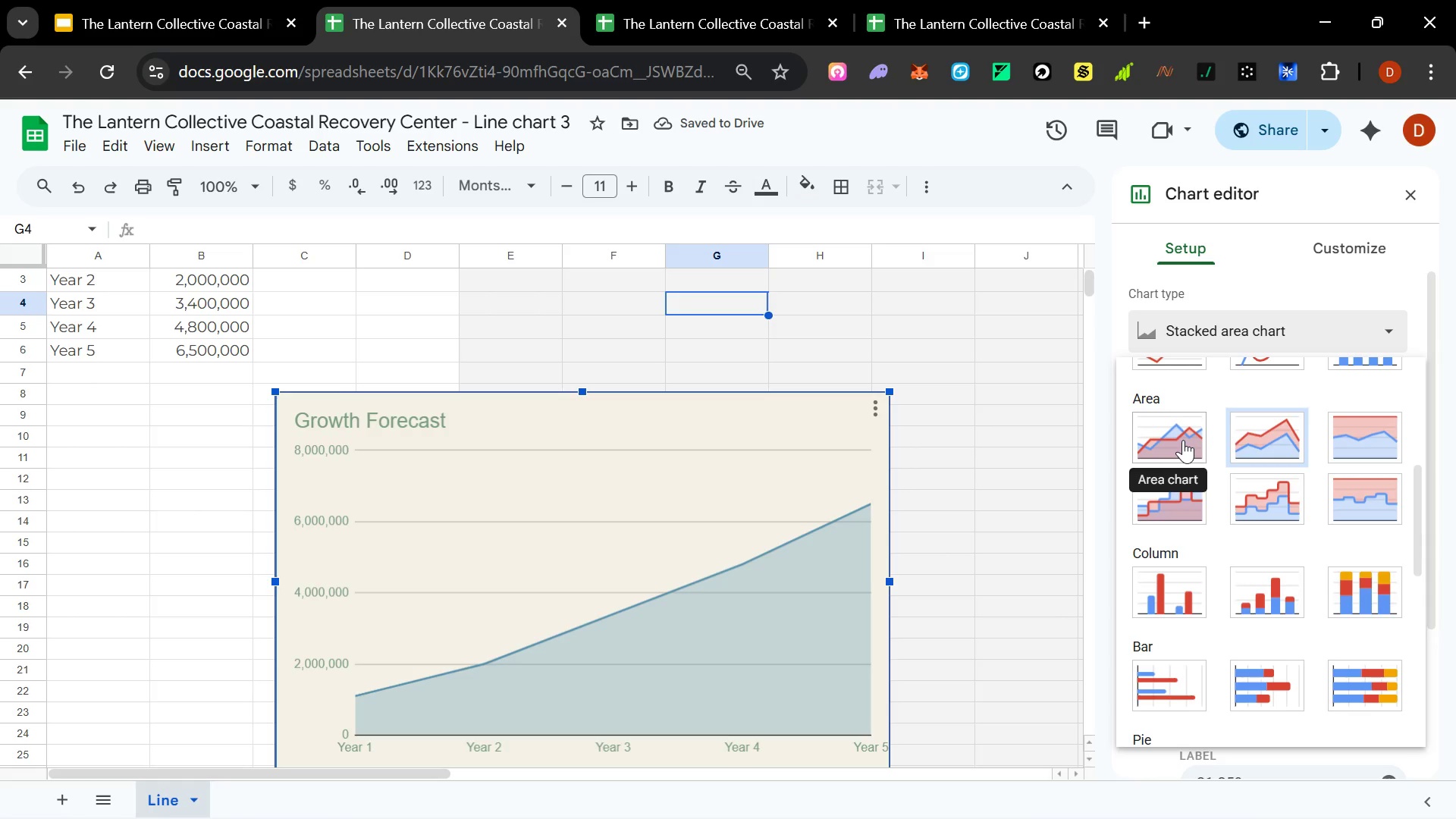 
left_click([1183, 440])
 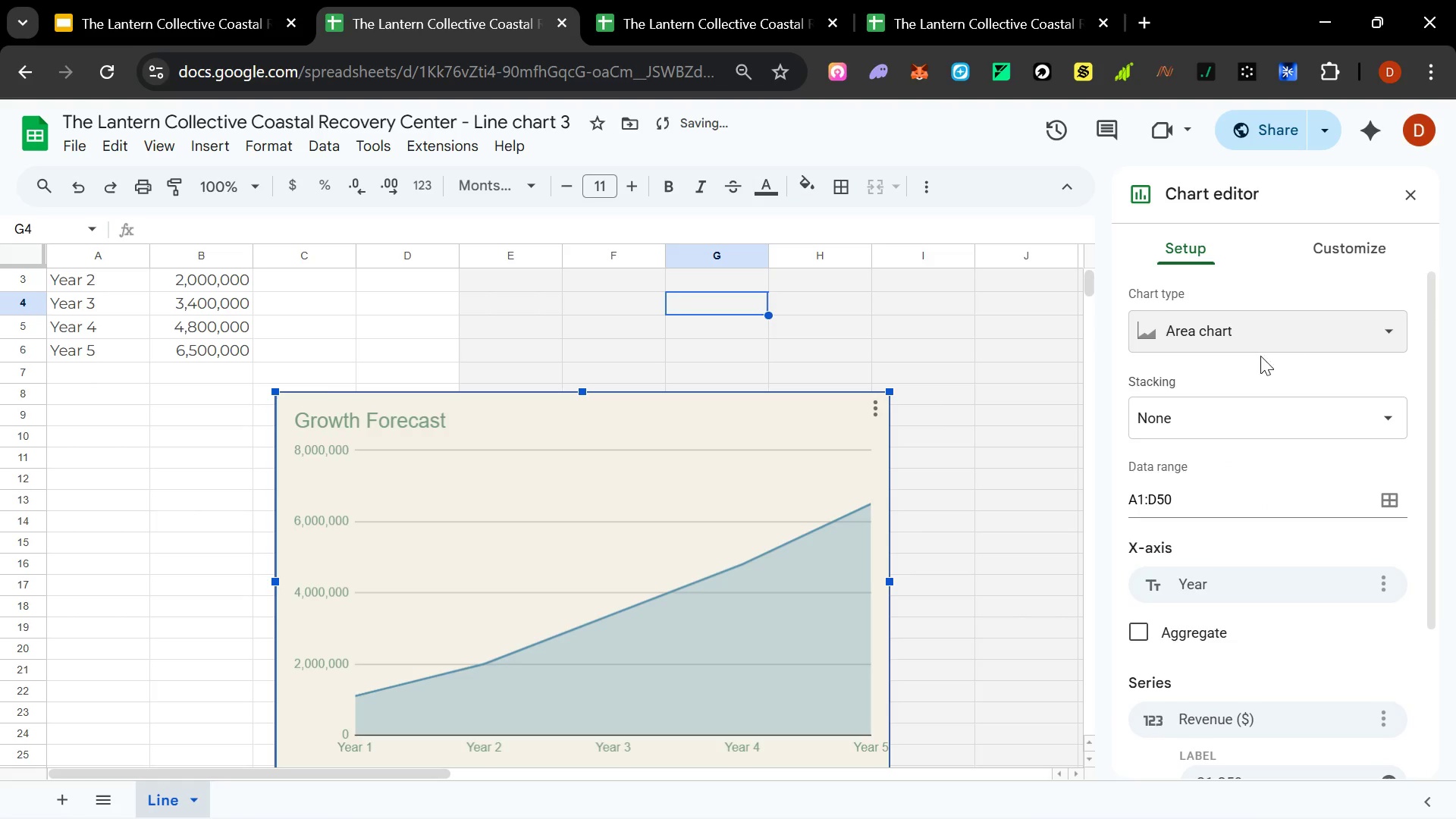 
left_click([987, 520])
 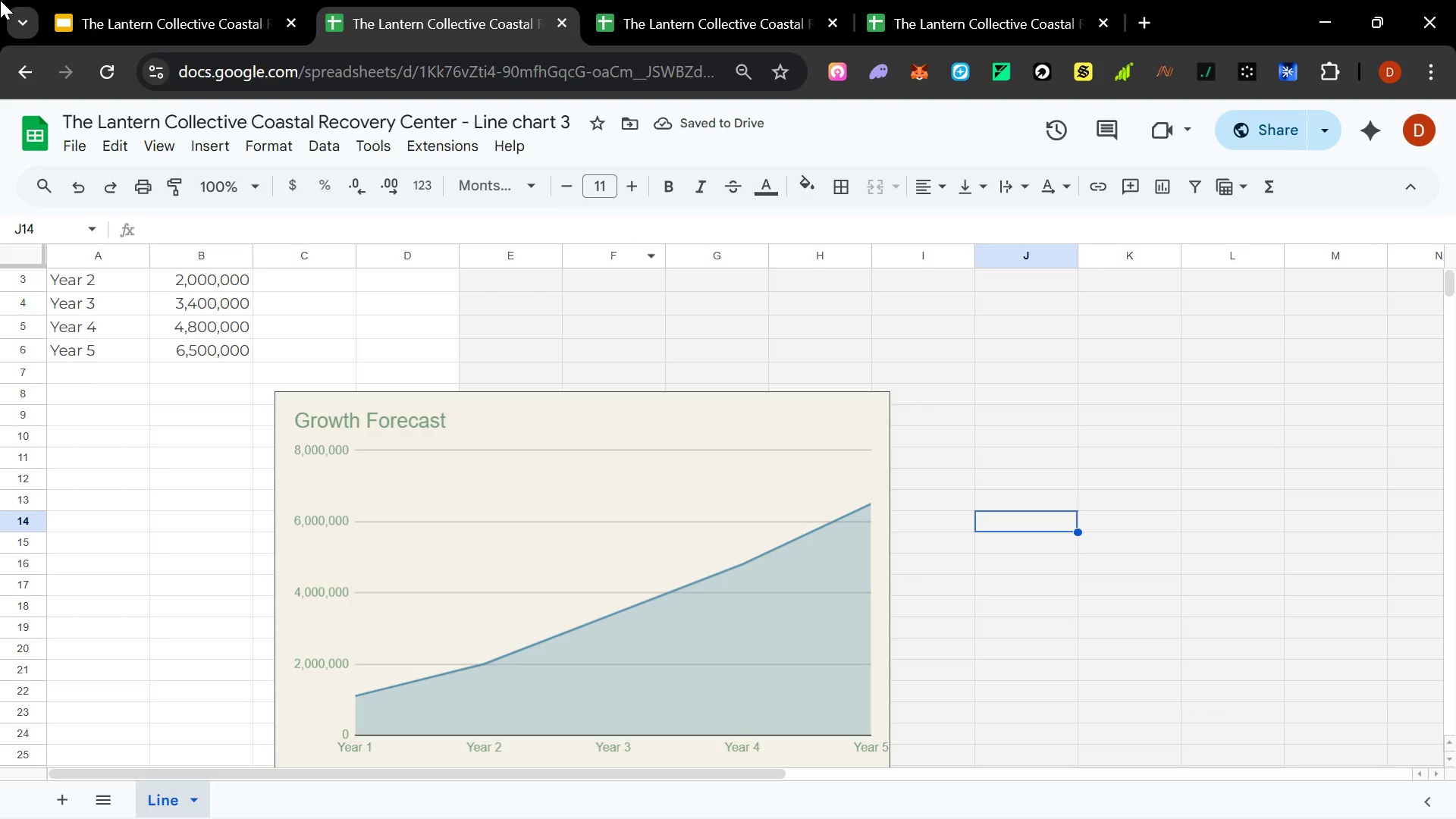 
left_click([171, 25])
 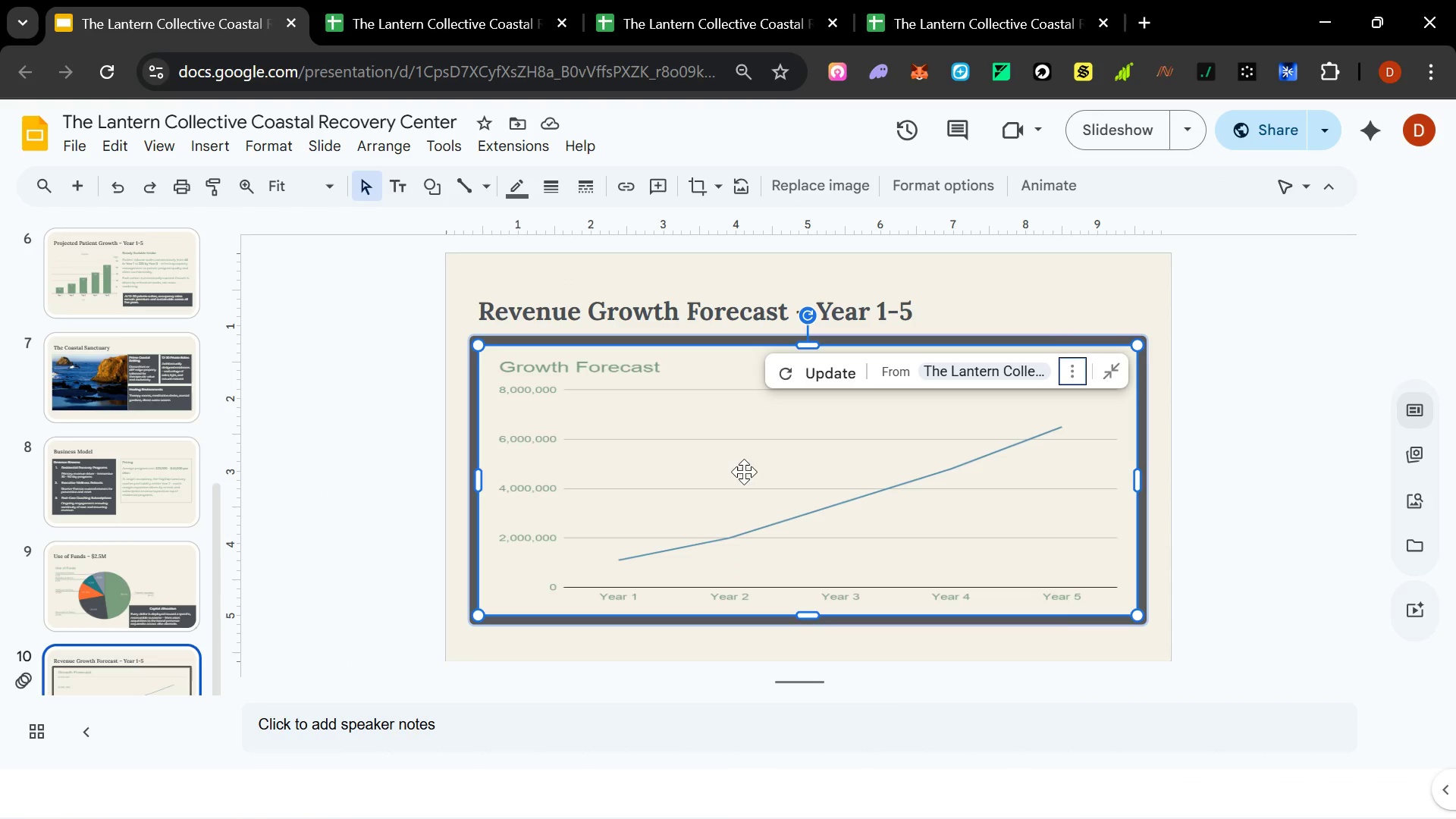 
left_click([814, 362])
 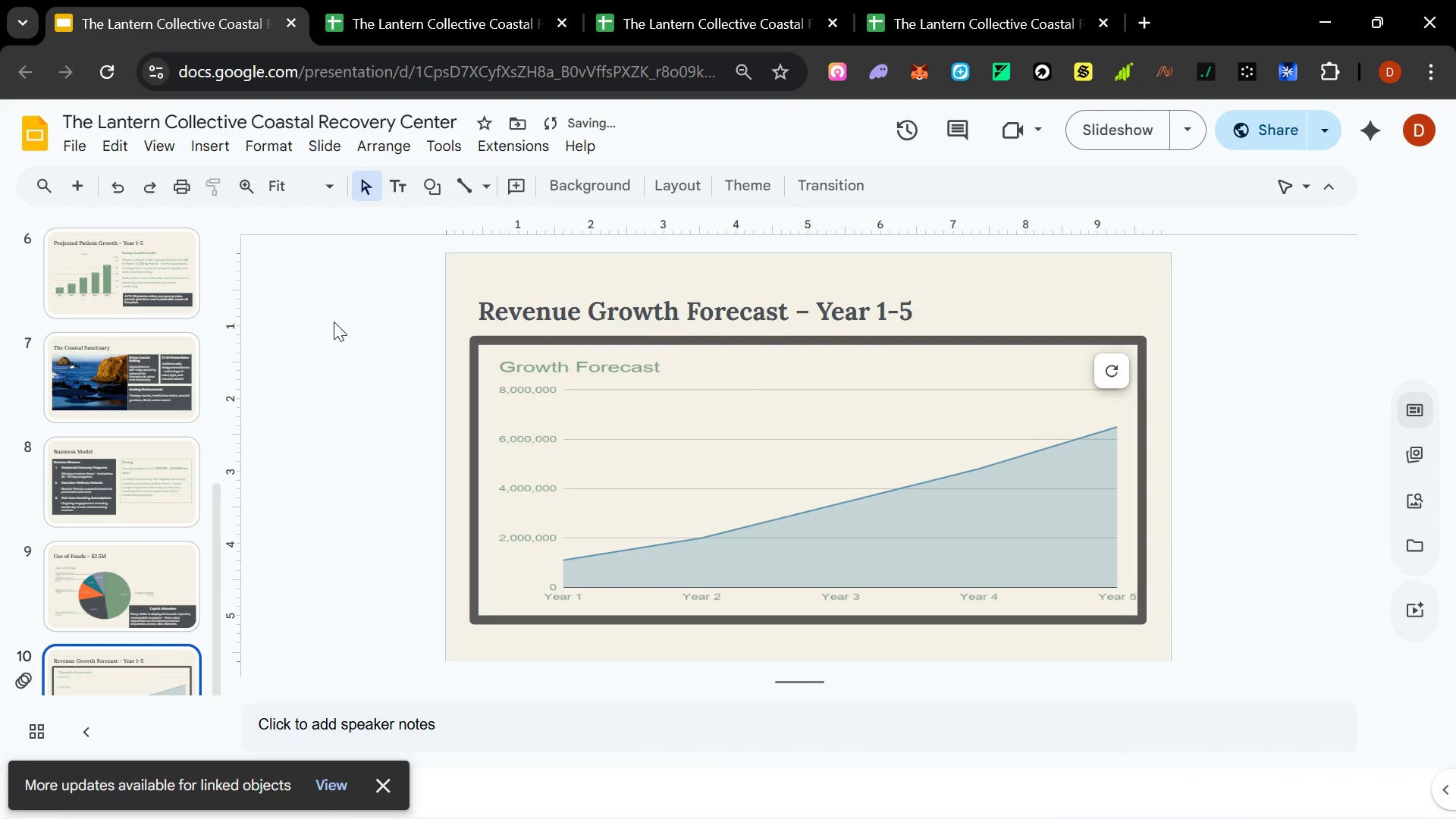 
left_click([455, 9])
 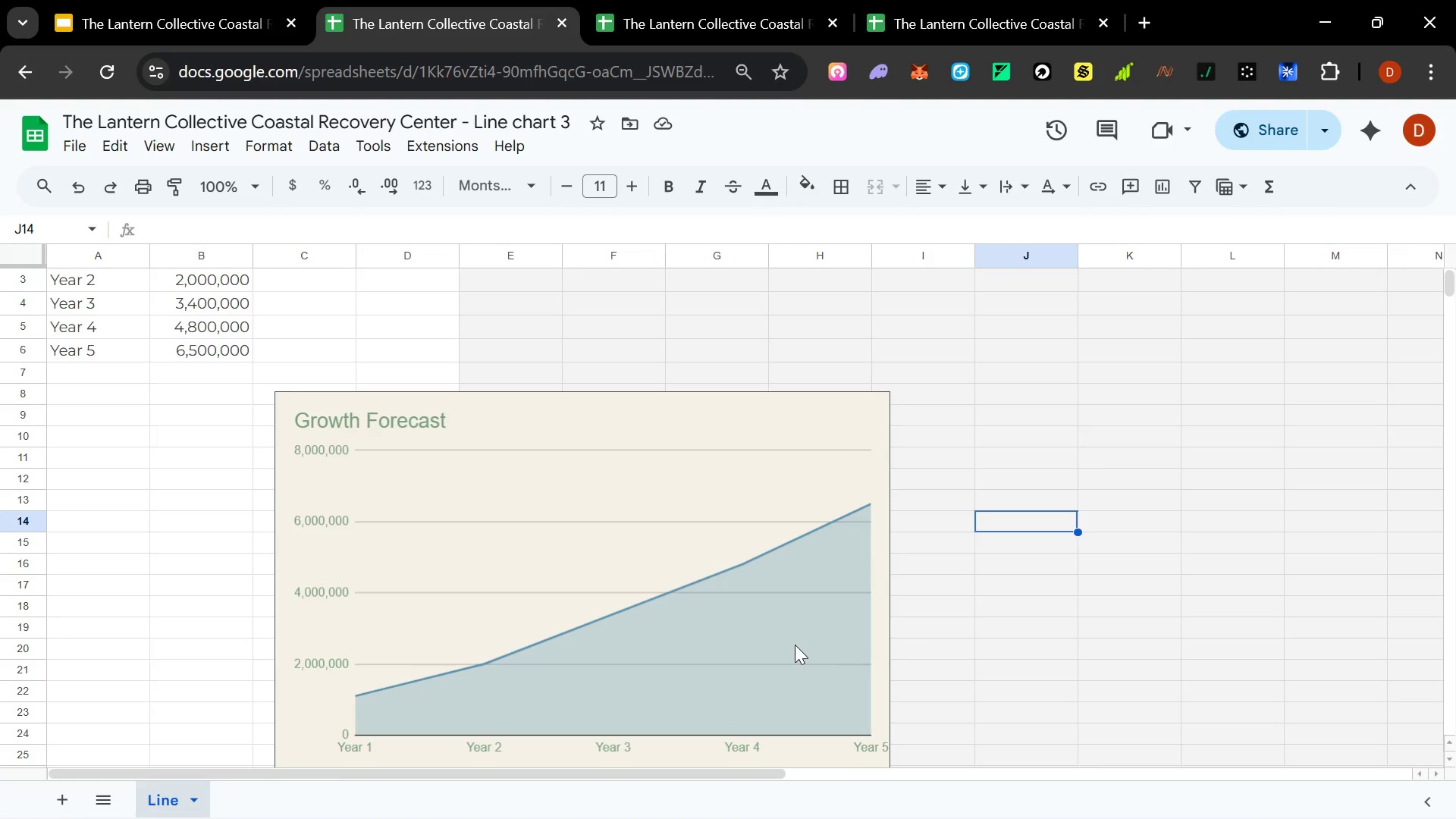 
double_click([795, 645])
 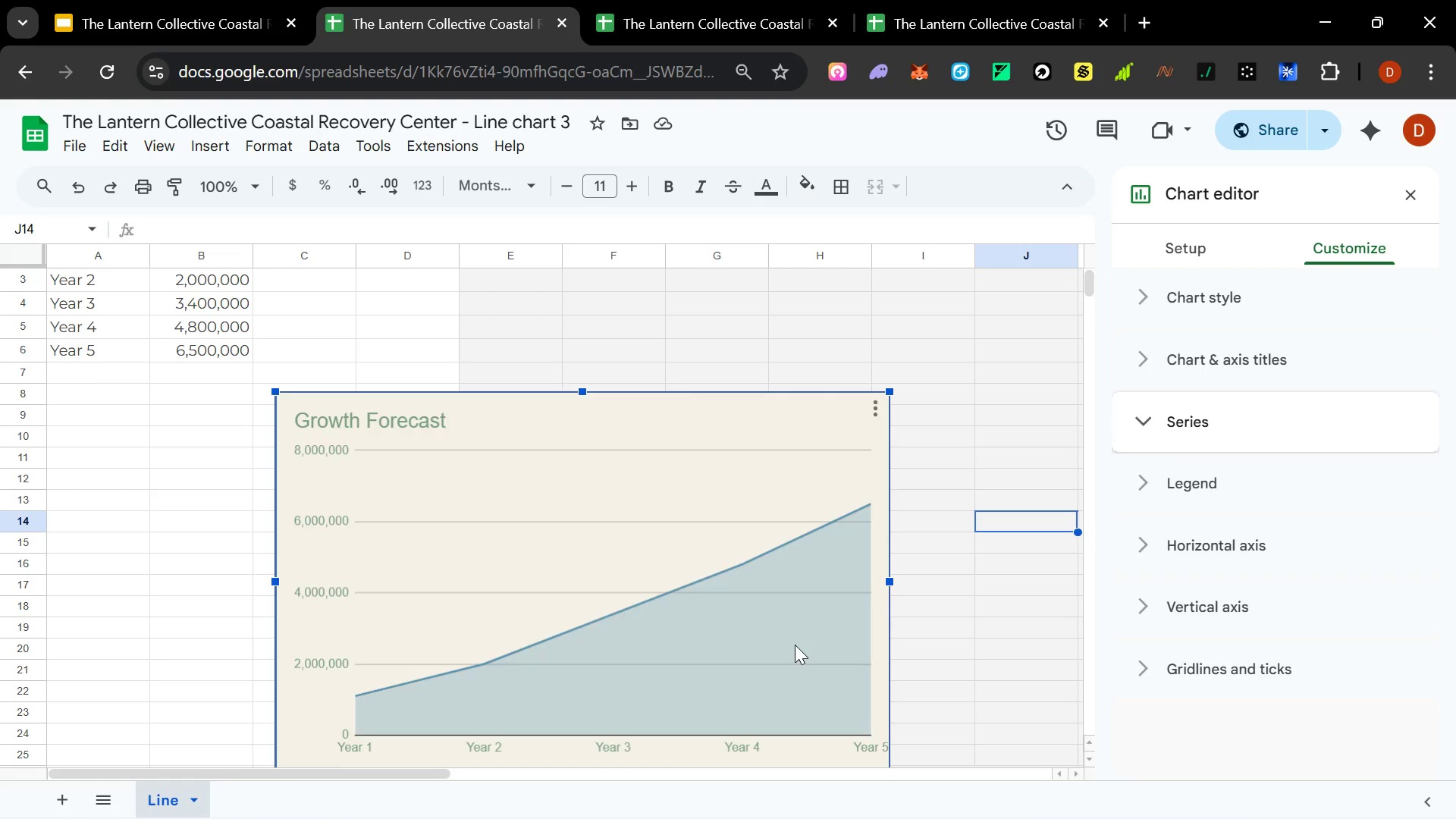 
triple_click([795, 645])
 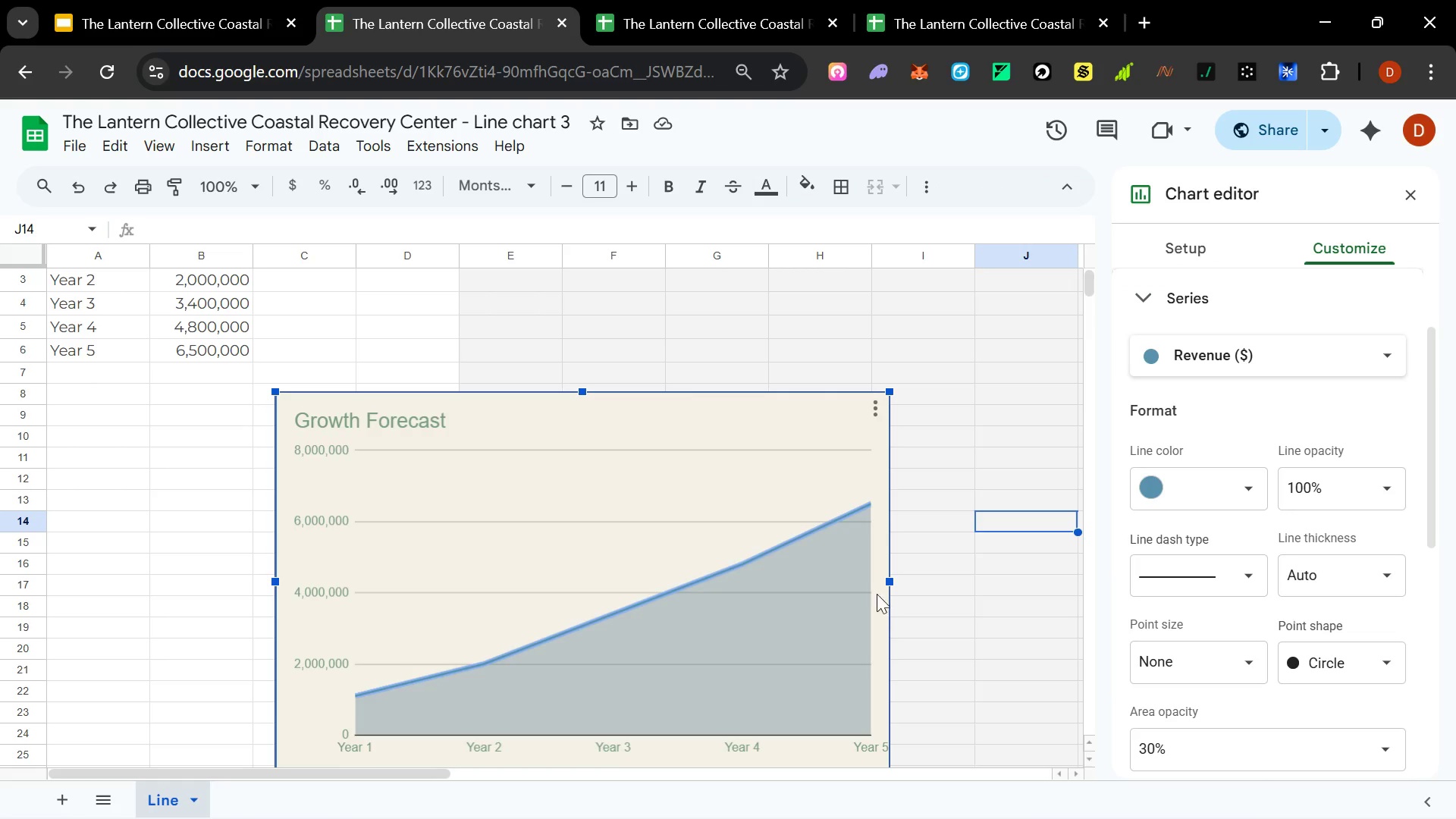 
scroll: coordinate [1230, 549], scroll_direction: down, amount: 1.0
 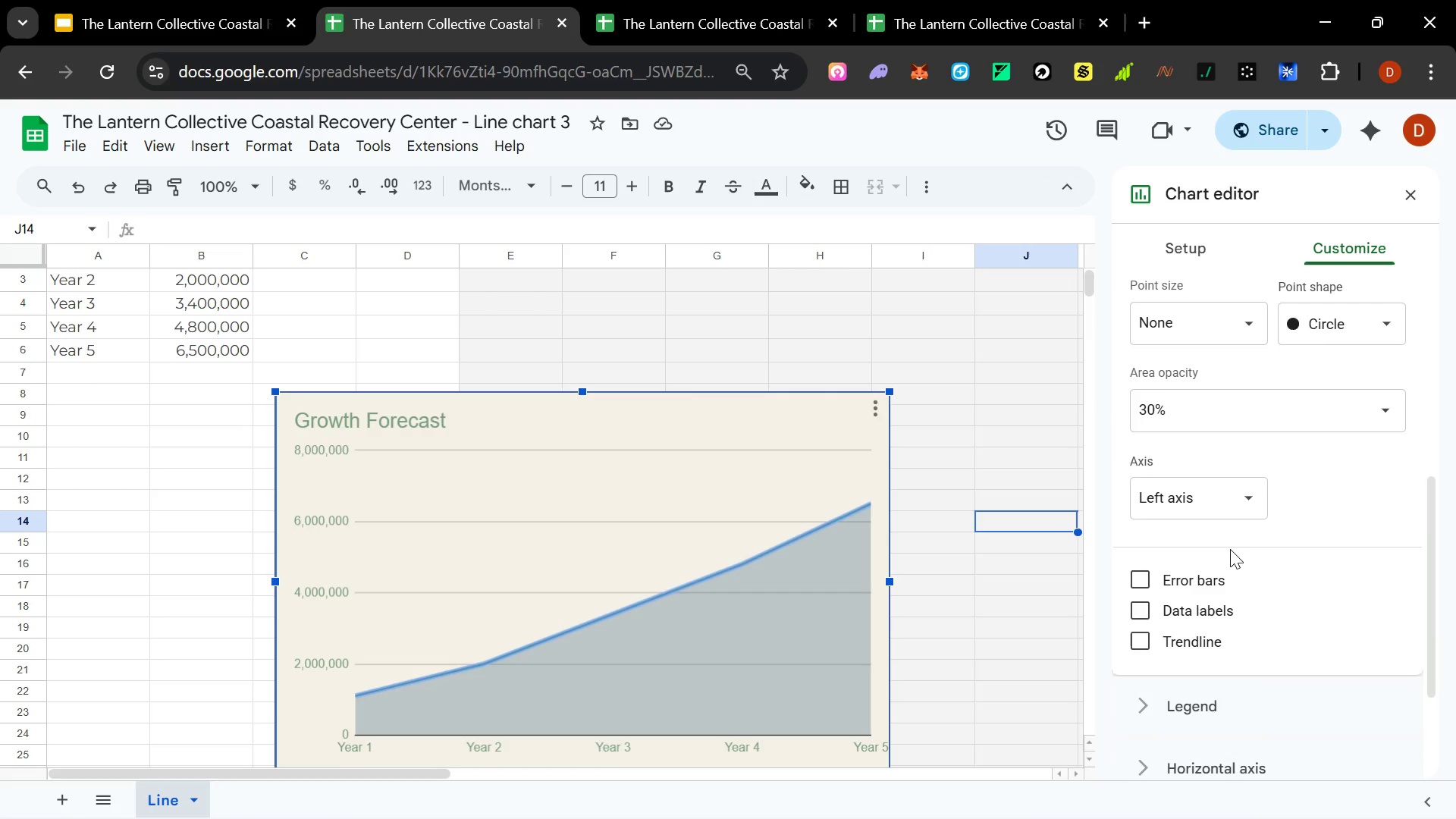 
scroll: coordinate [1230, 549], scroll_direction: up, amount: 3.0
 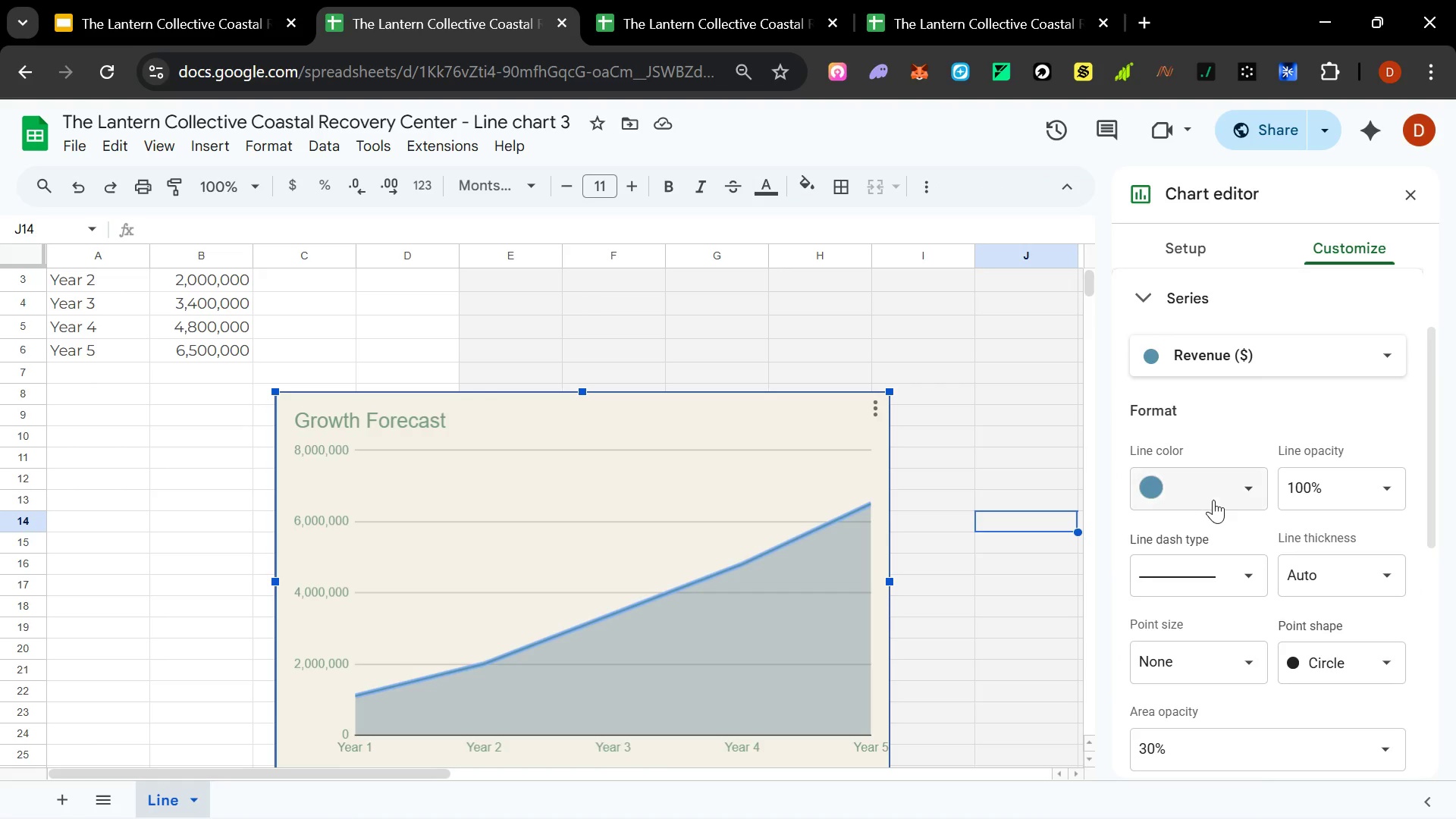 
left_click([1213, 497])
 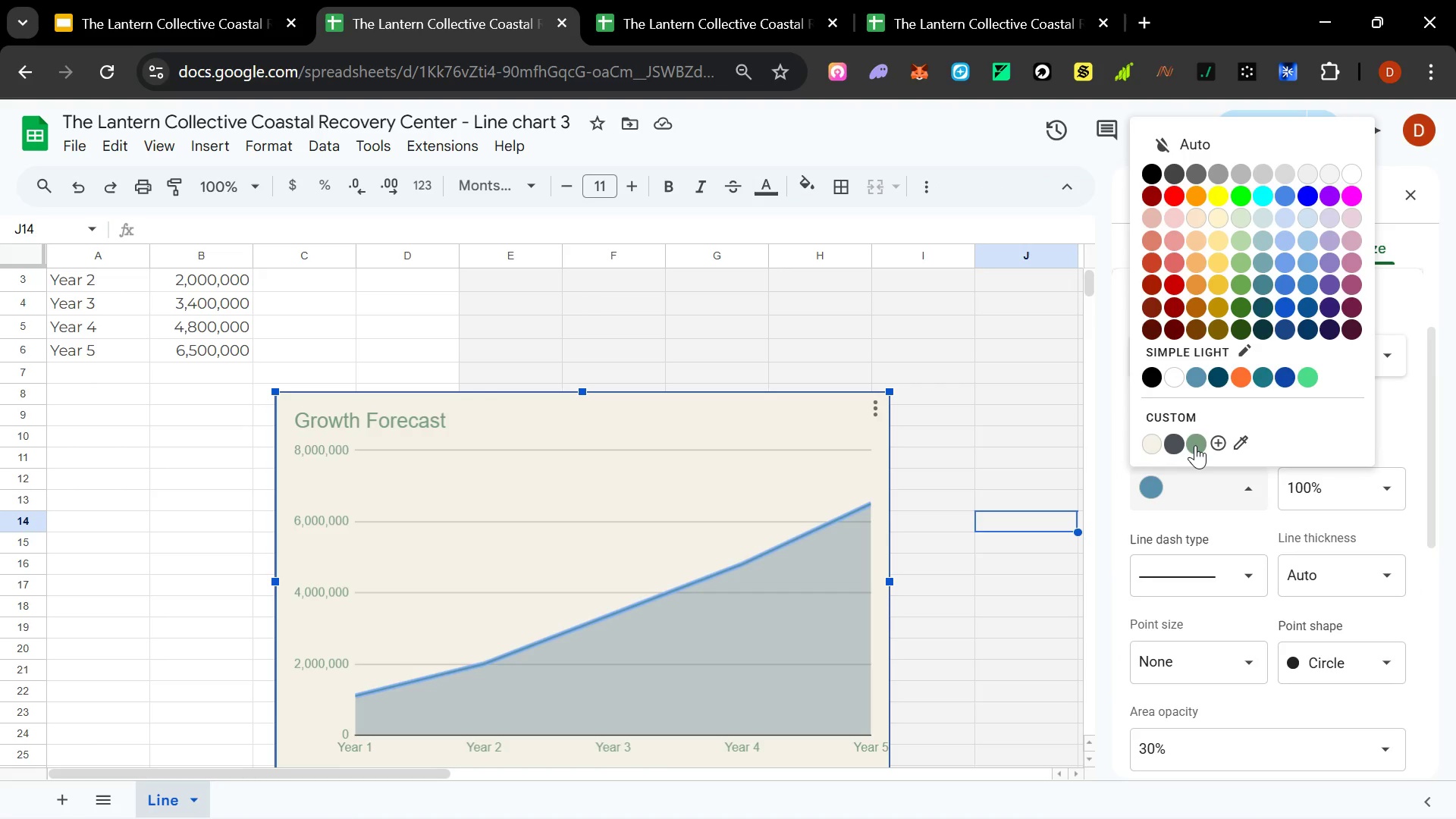 
left_click([1195, 445])
 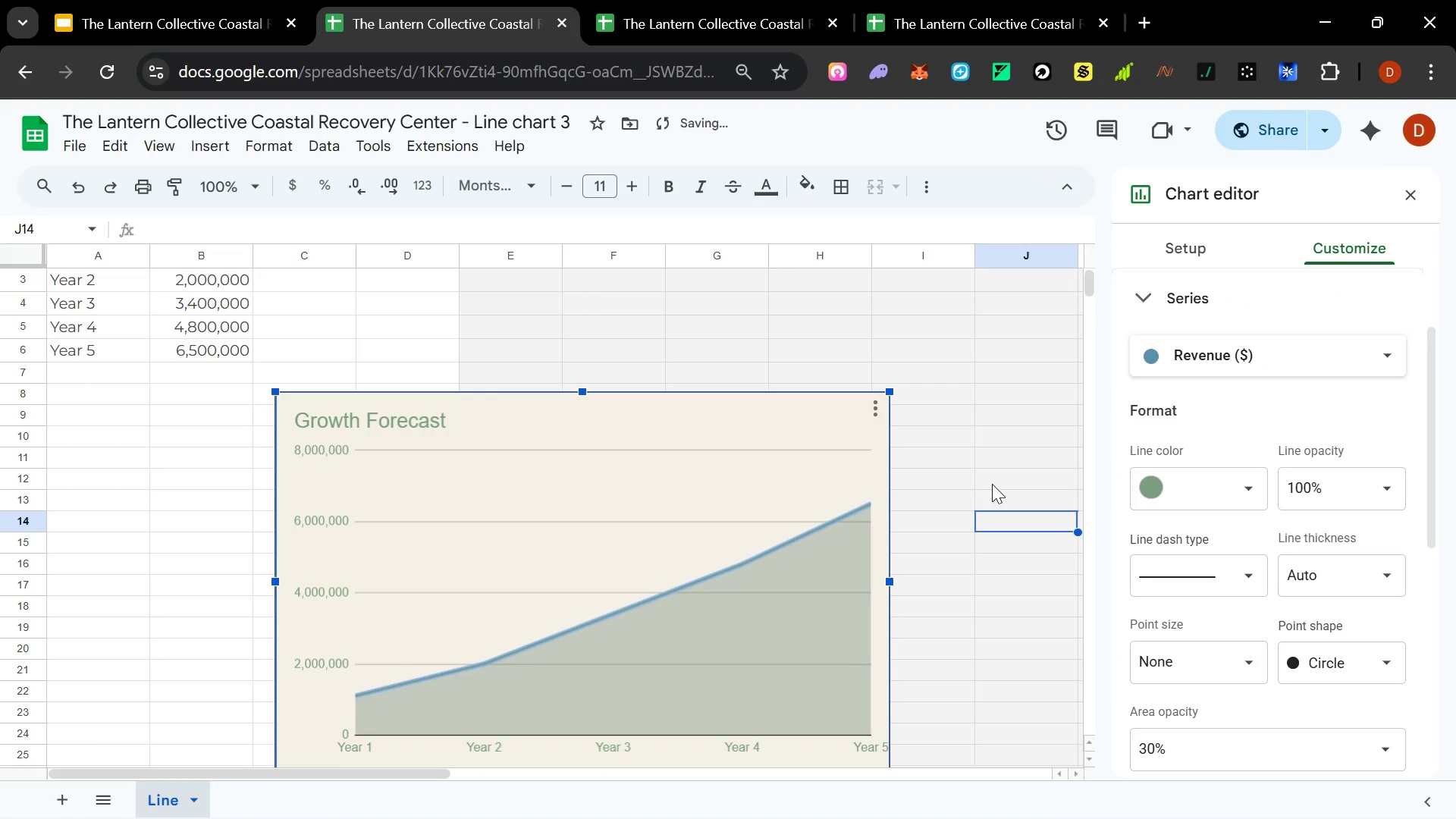 
left_click([971, 420])
 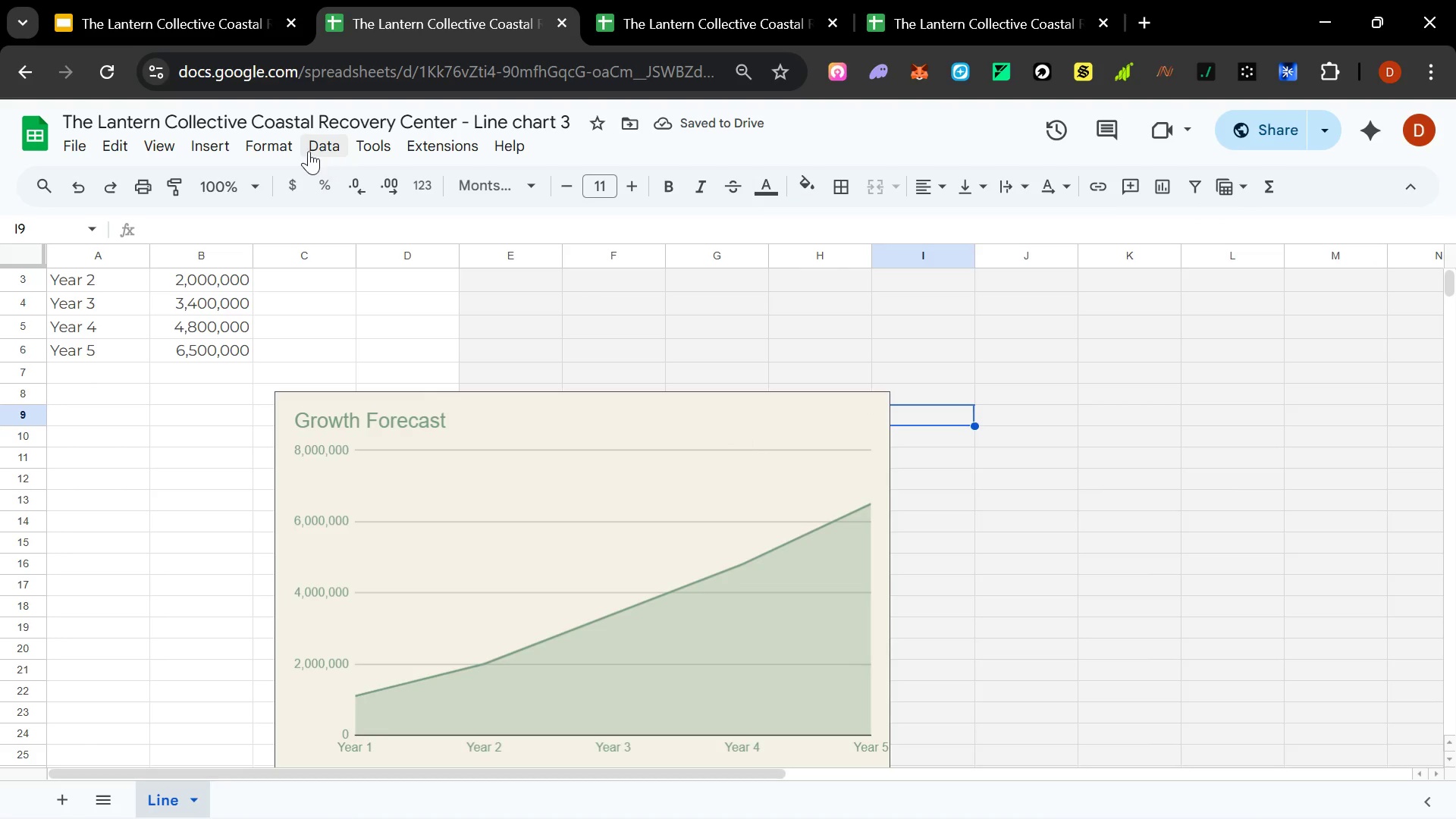 
left_click([195, 24])
 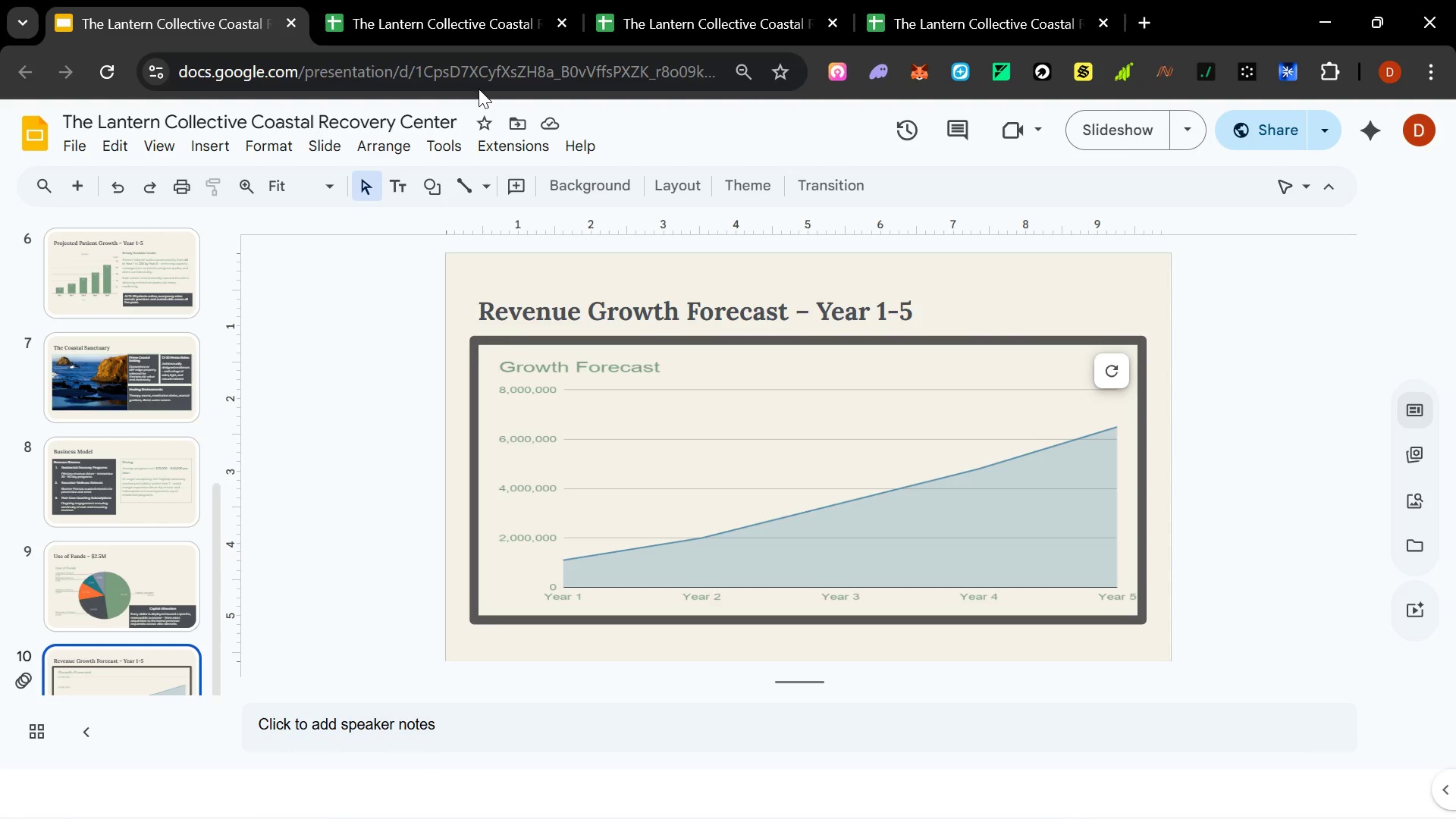 
left_click([431, 9])
 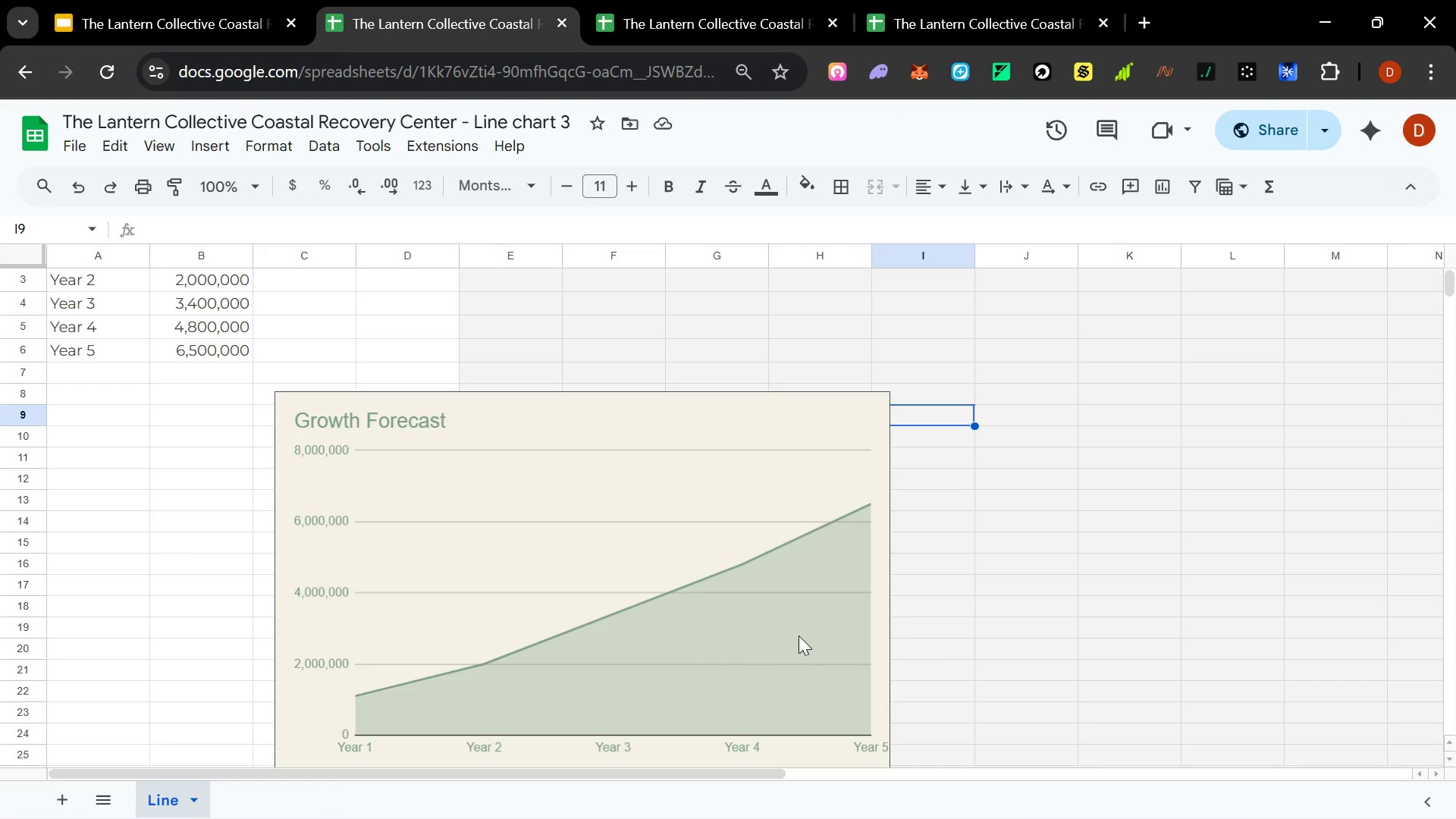 
double_click([762, 645])
 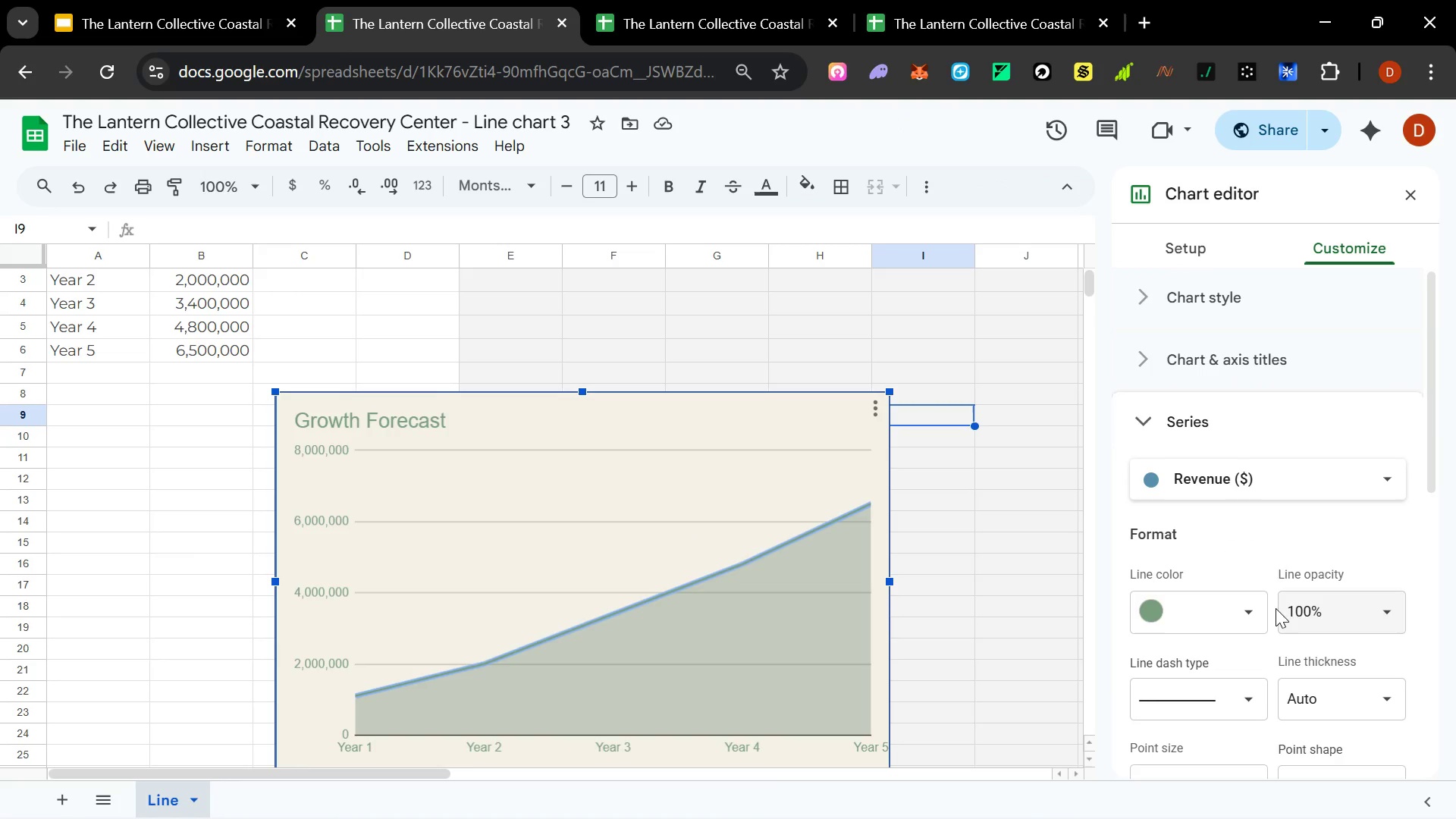 
left_click([1247, 614])
 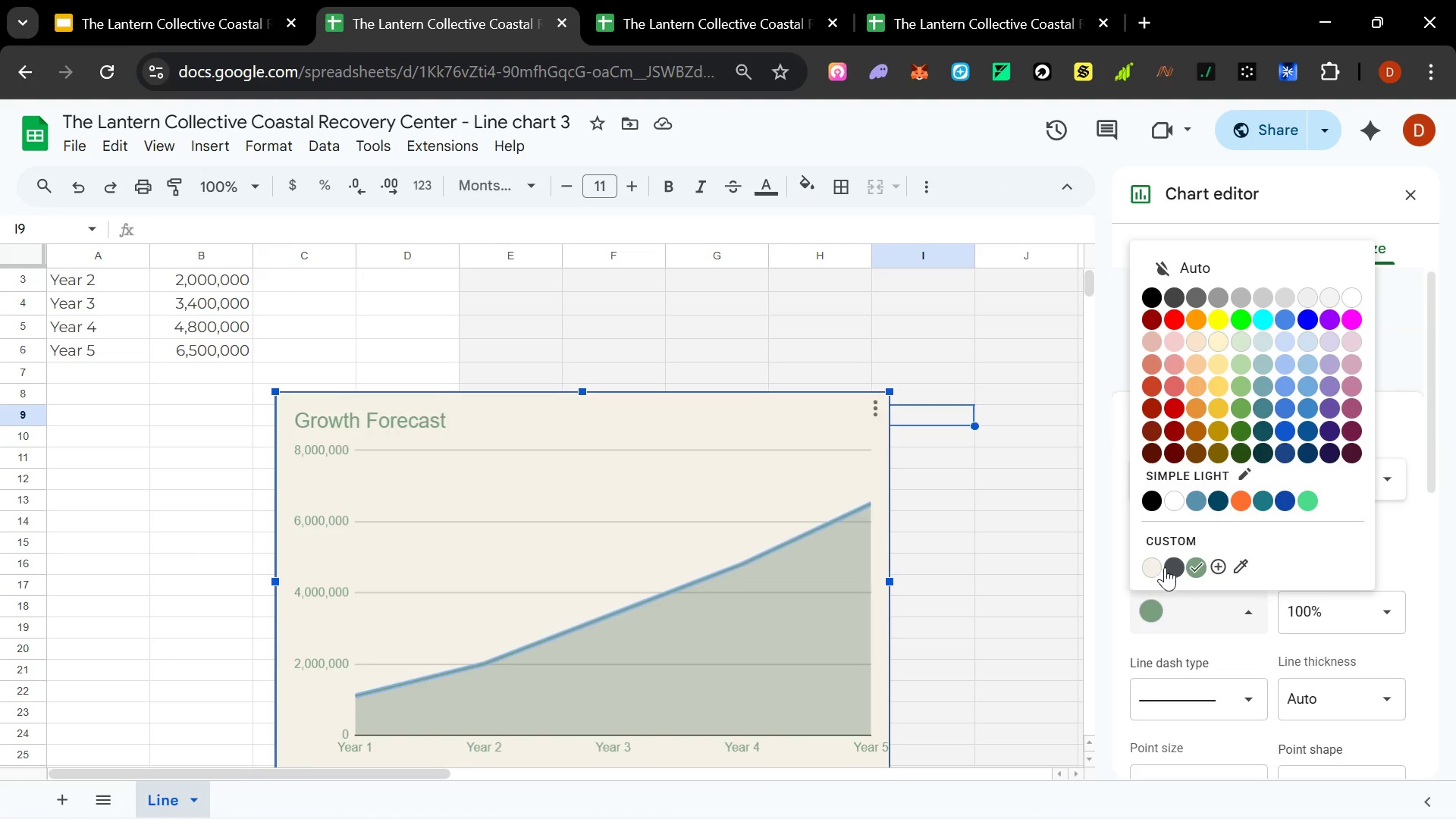 
left_click([1169, 566])
 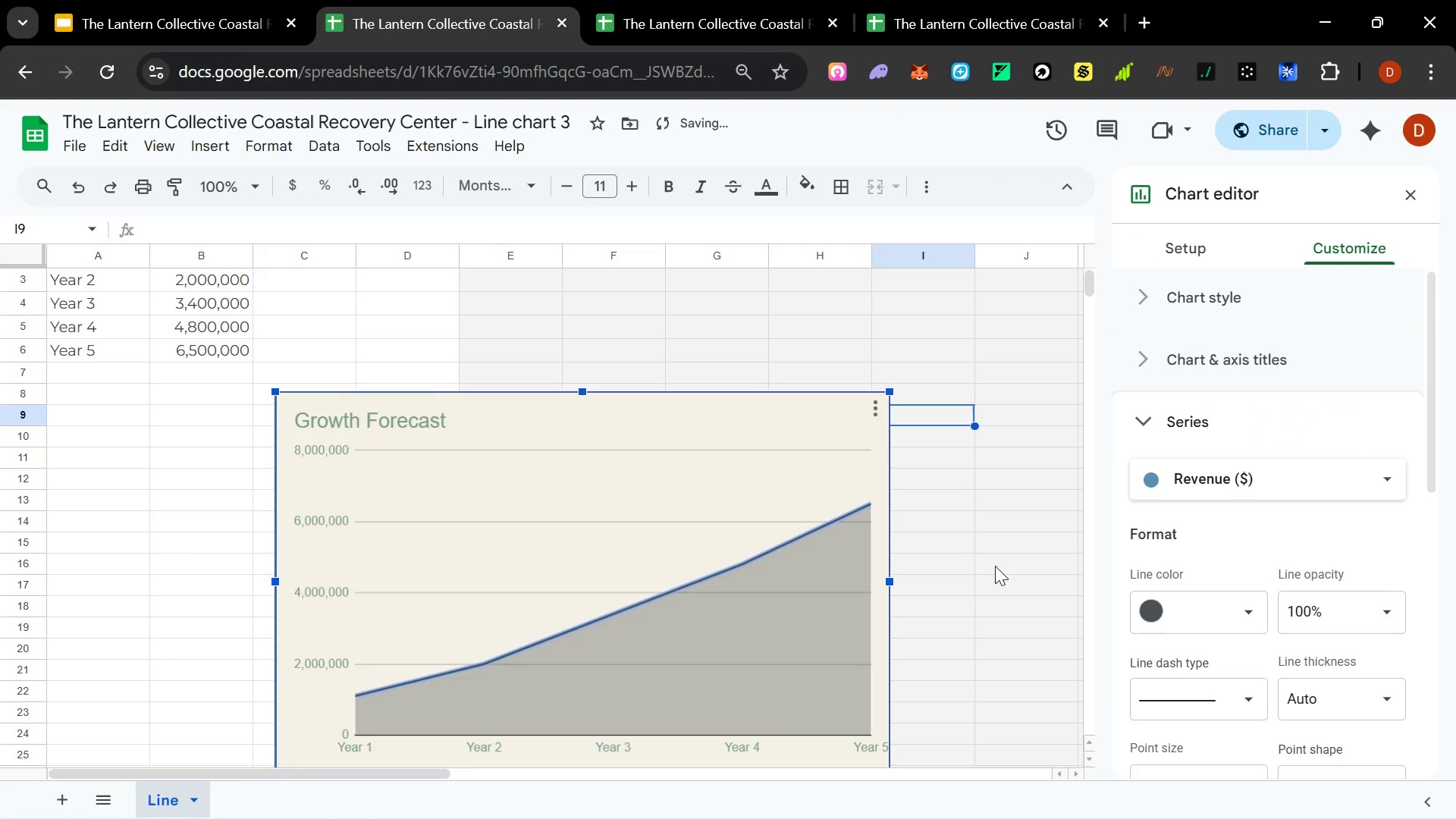 
left_click([967, 538])
 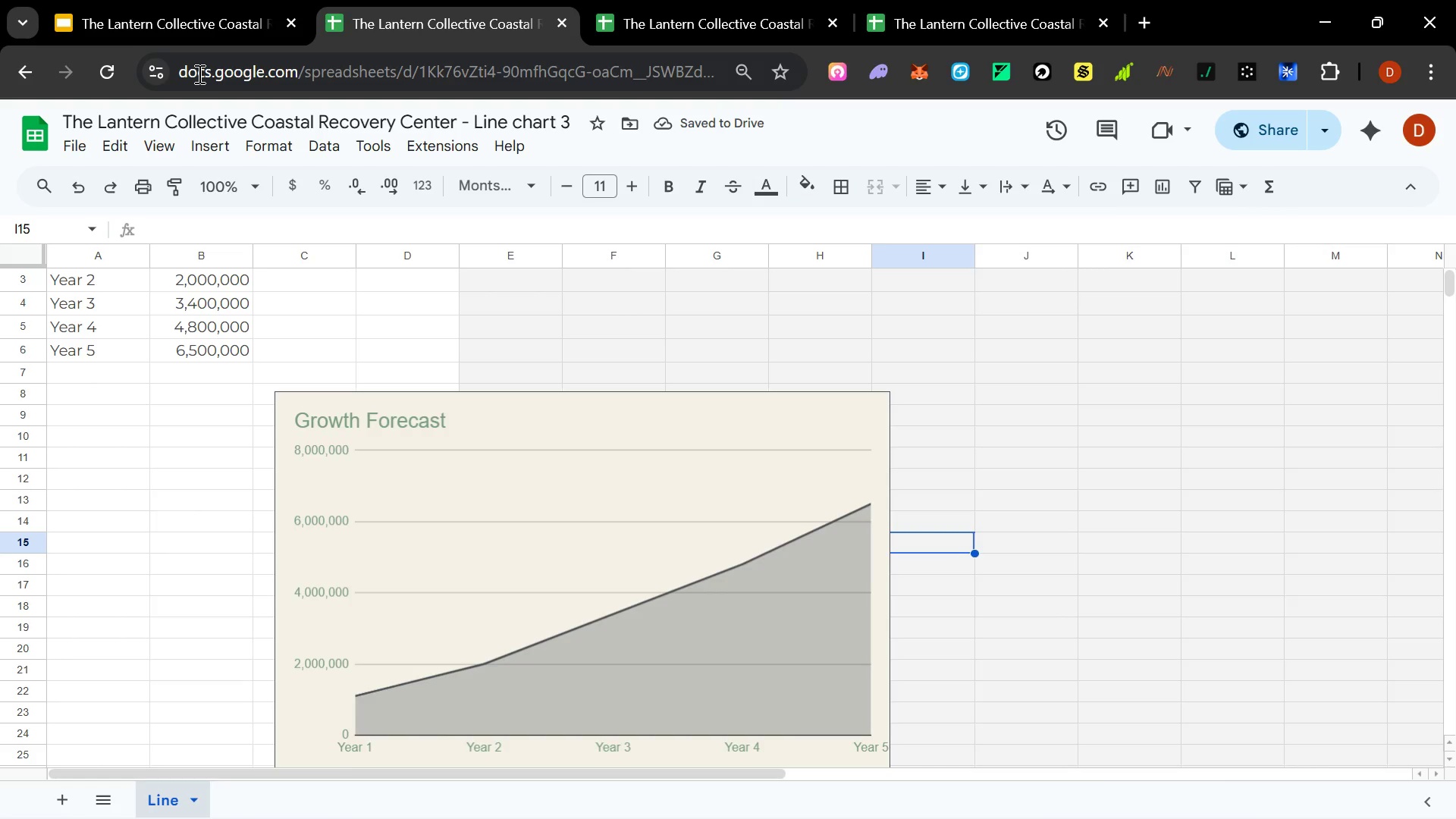 
left_click([224, 39])
 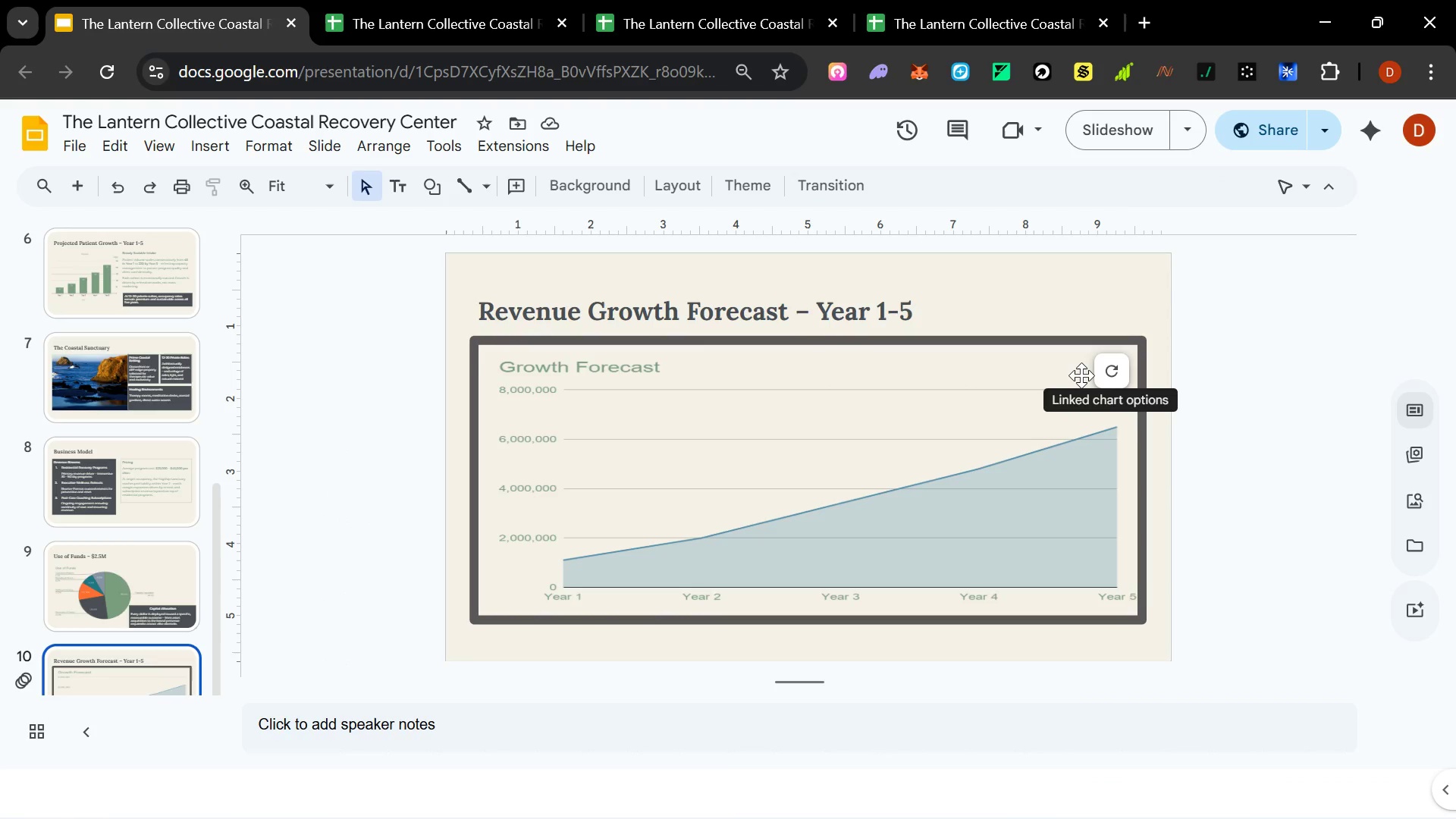 
left_click([766, 388])
 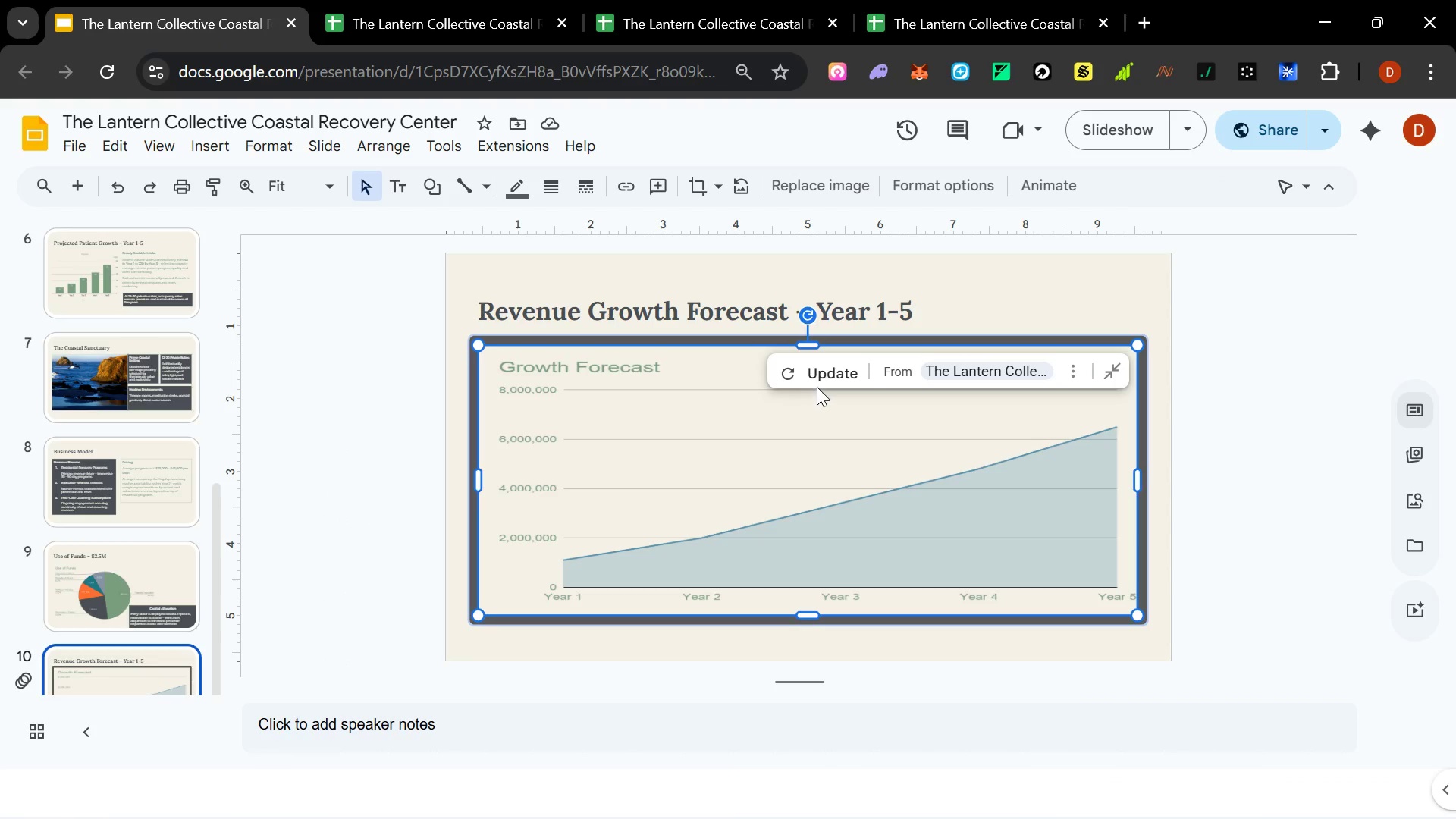 
left_click([817, 380])
 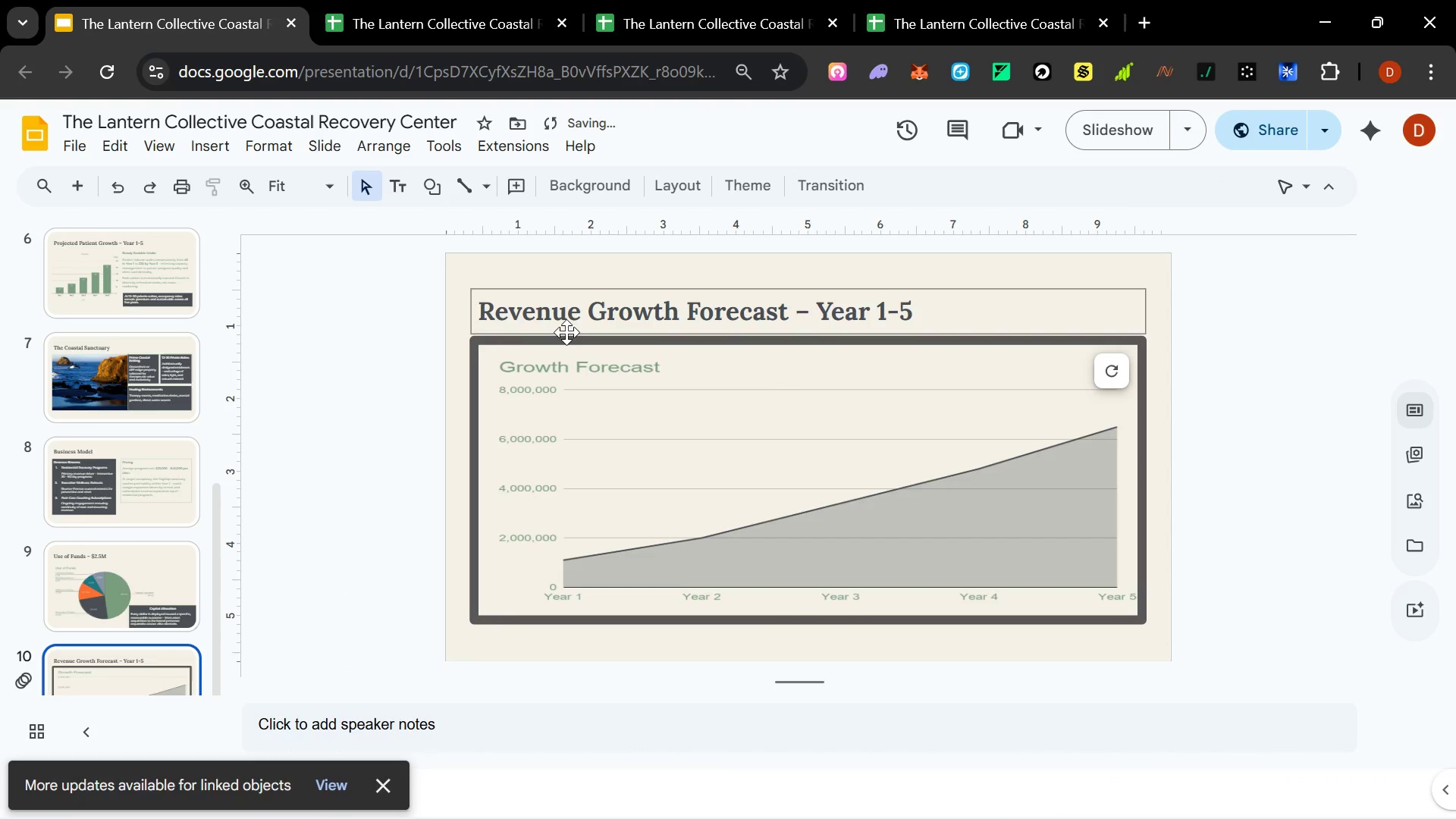 
key(Control+ControlLeft)
 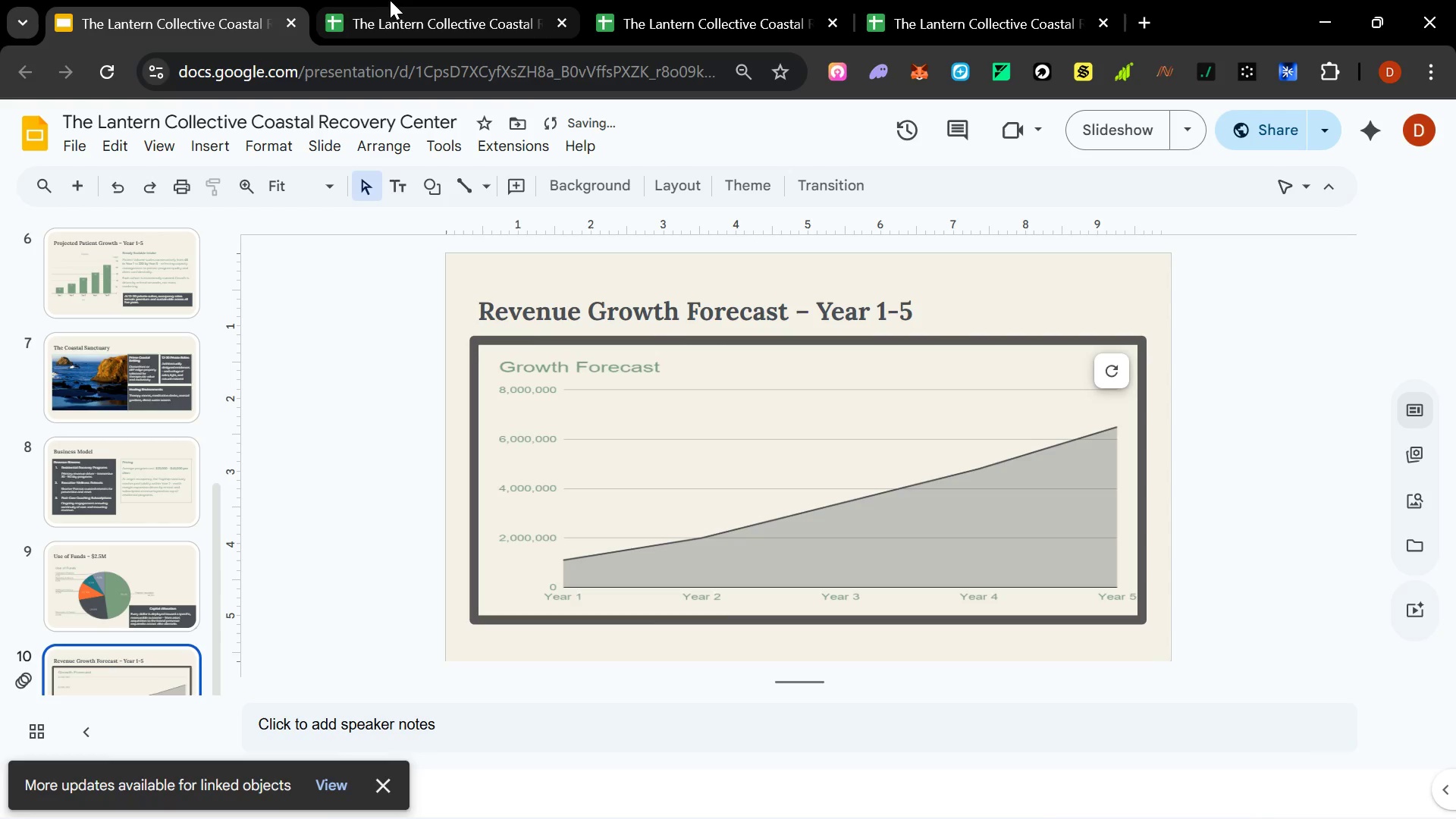 
left_click([391, 9])
 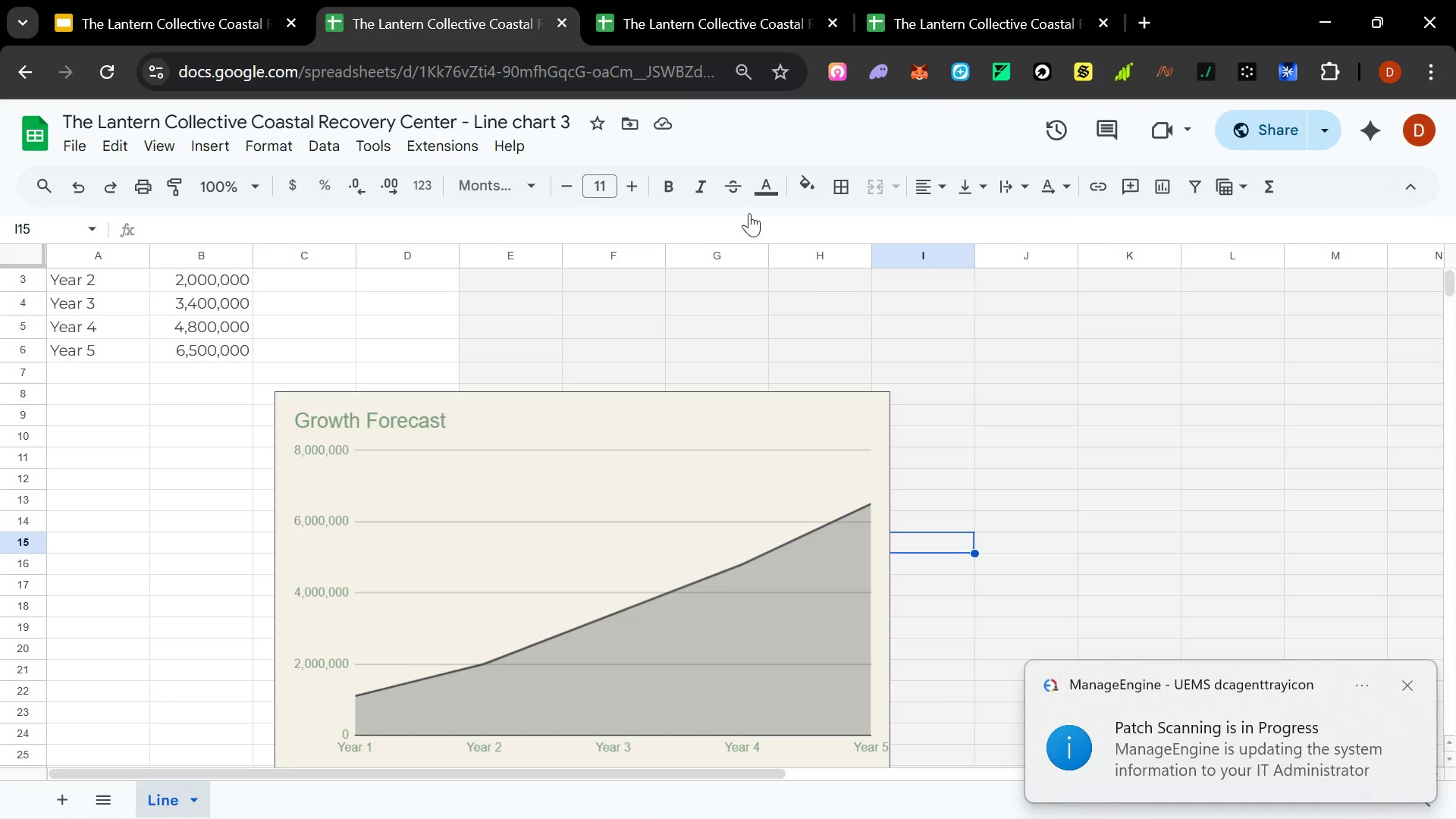 
key(Control+Z)
 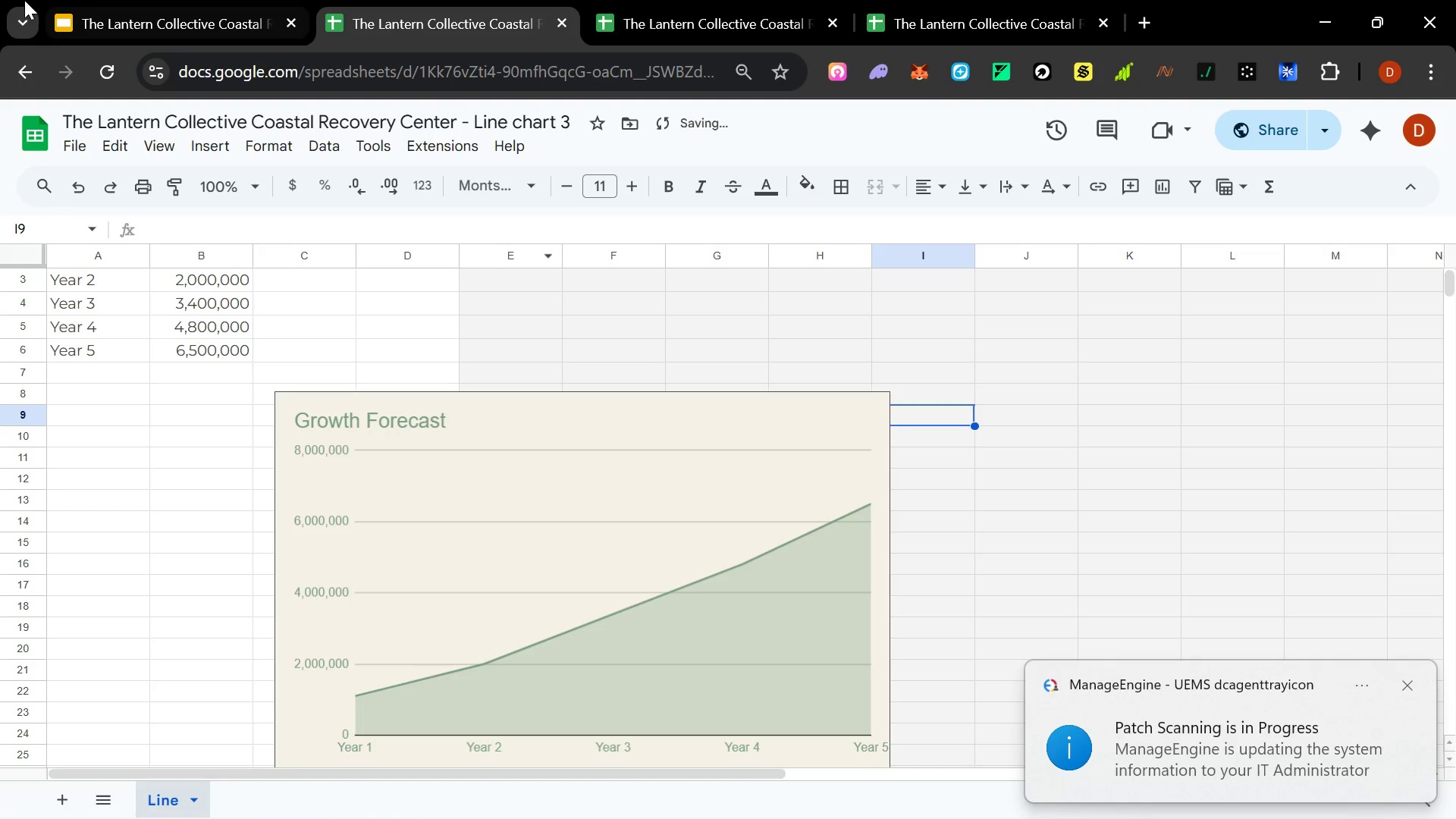 
left_click([89, 22])
 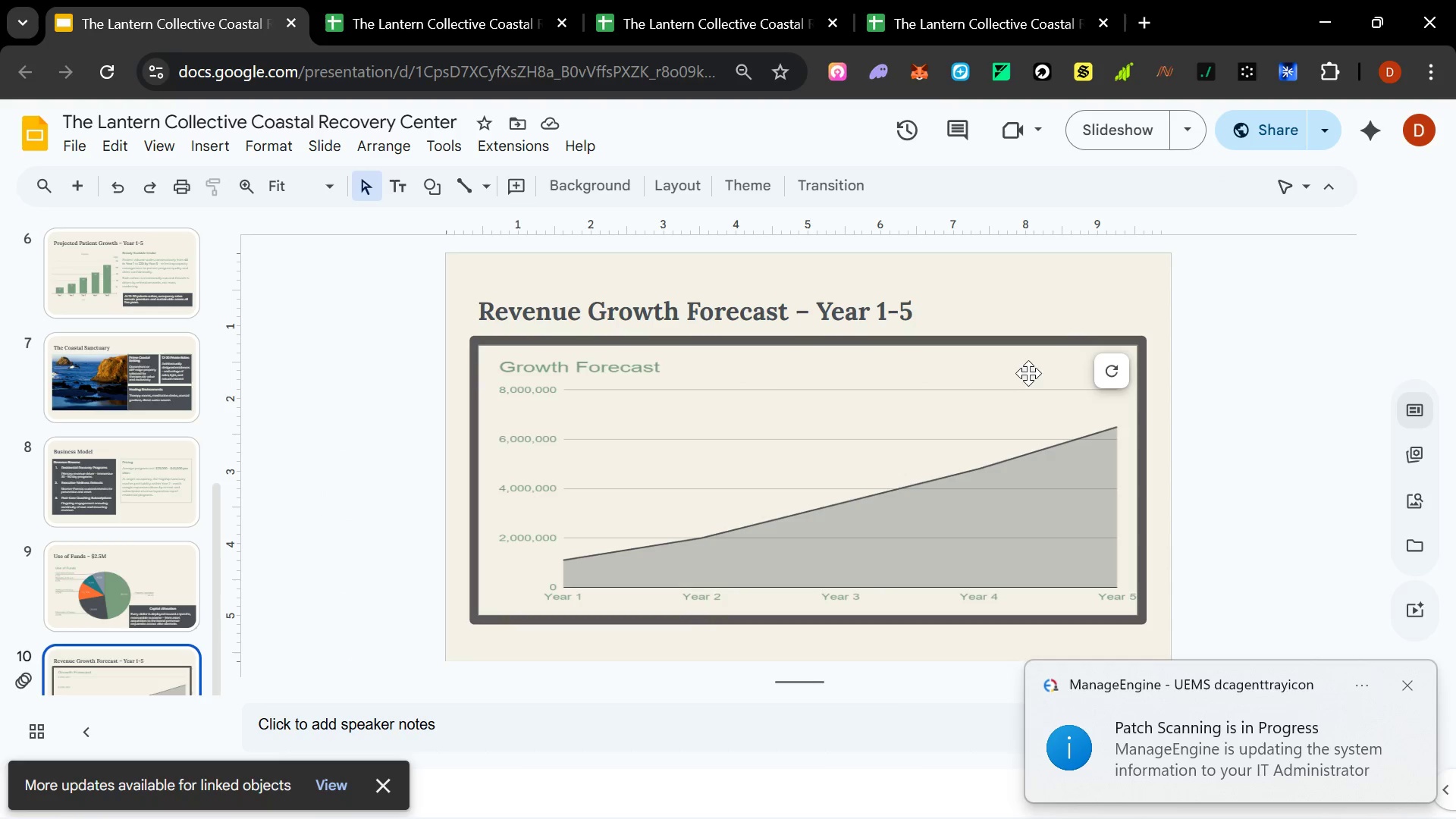 
left_click([951, 432])
 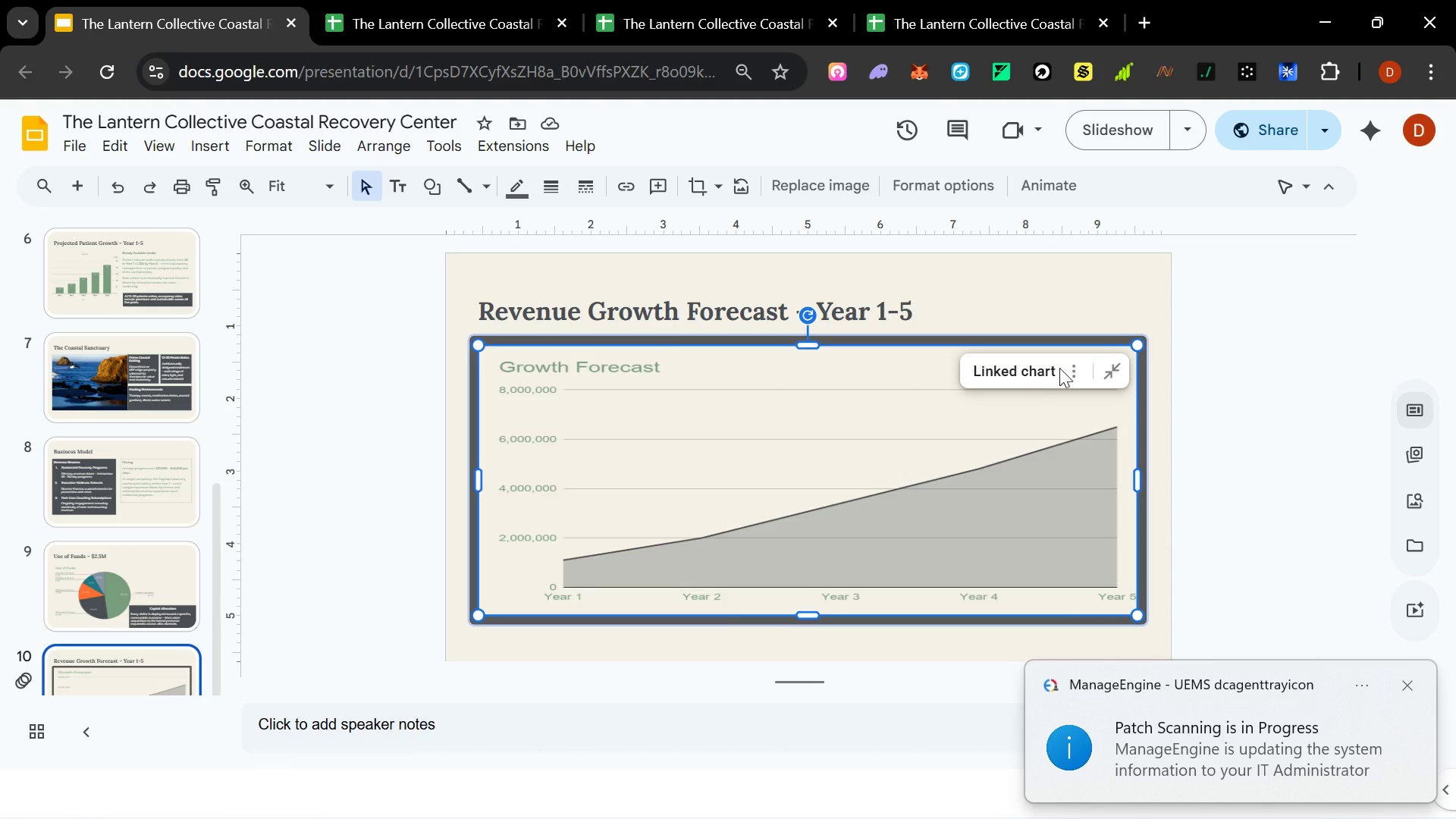 
left_click([946, 438])
 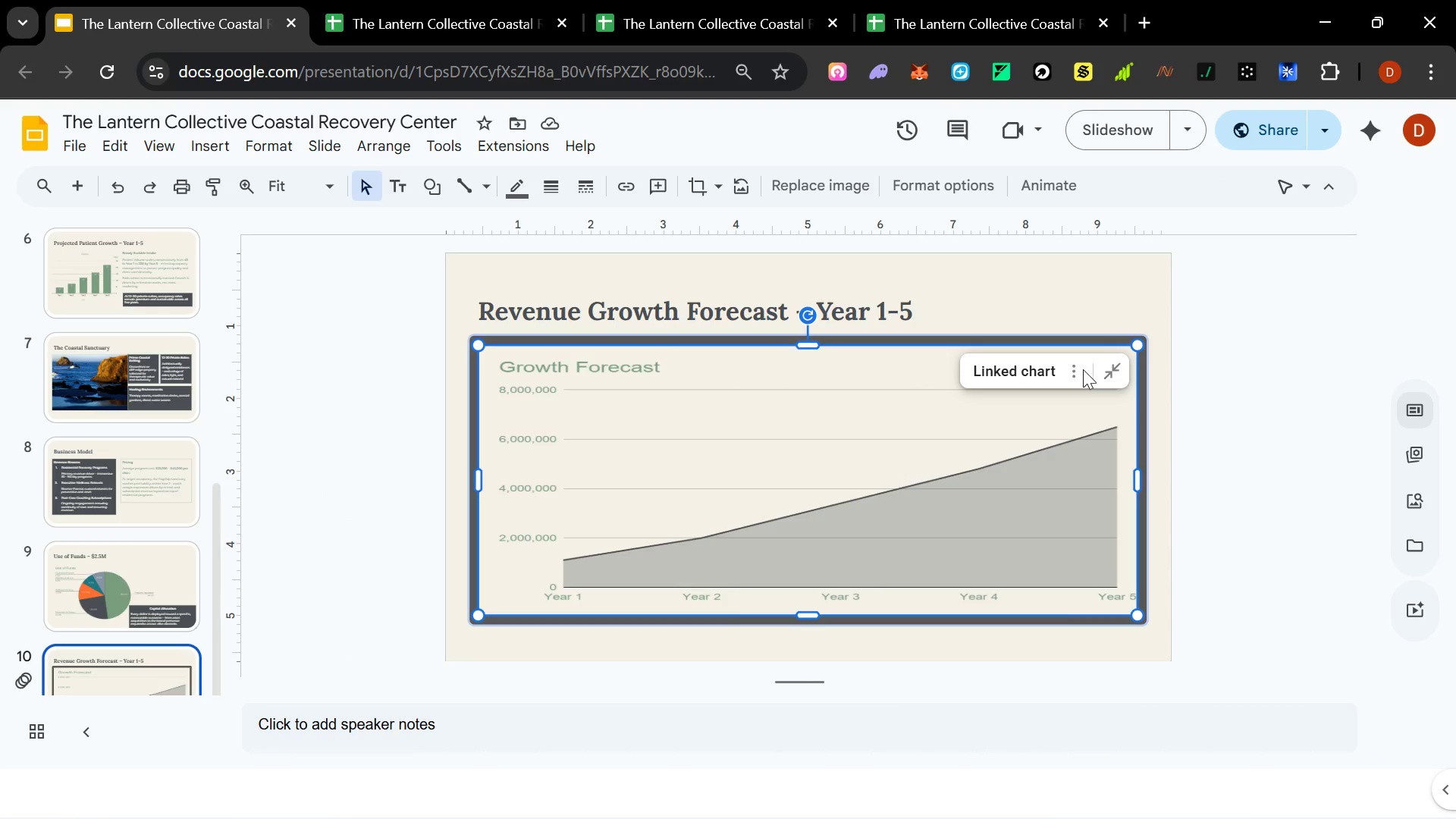 
left_click([1075, 376])
 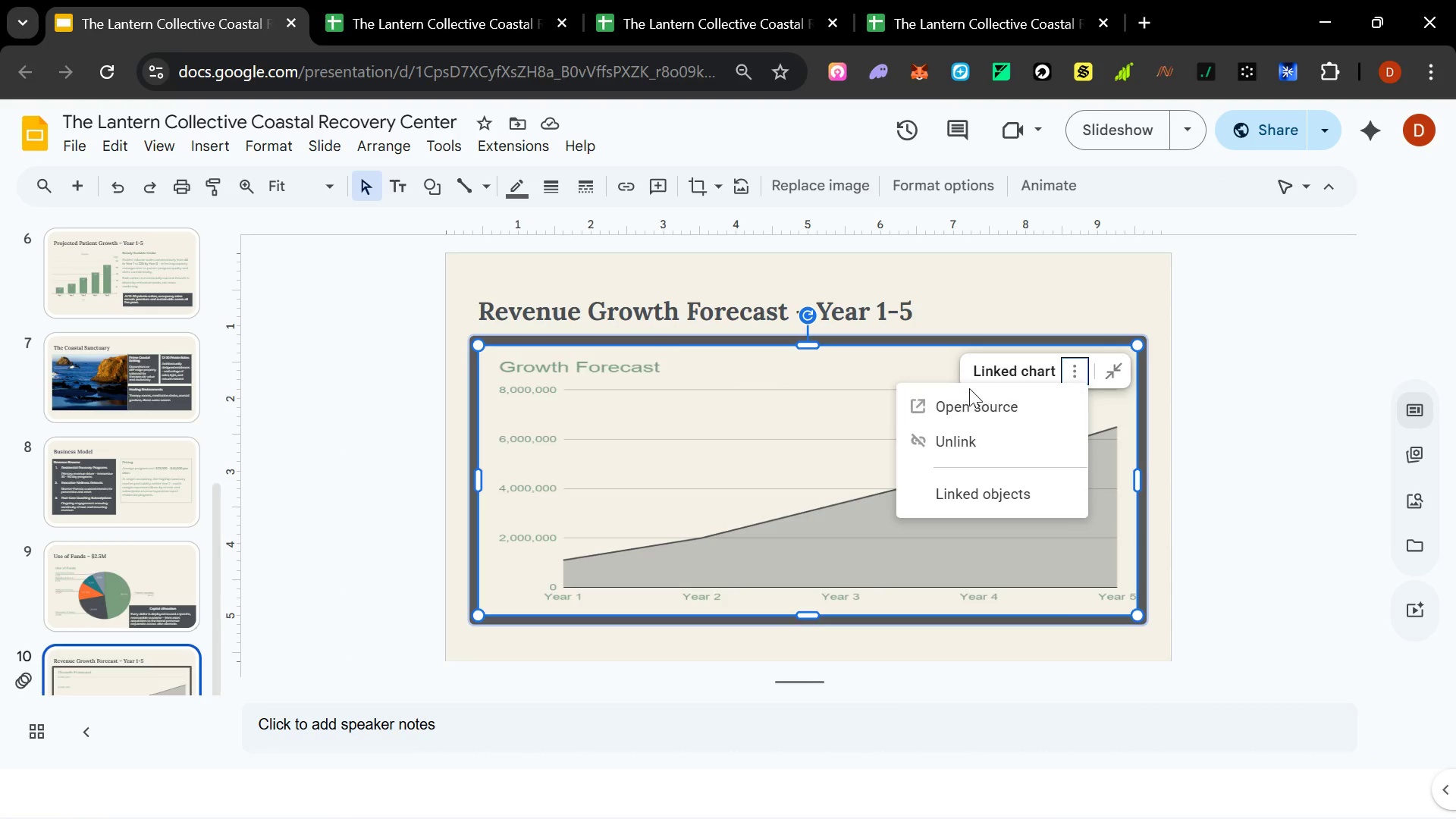 
left_click([902, 359])
 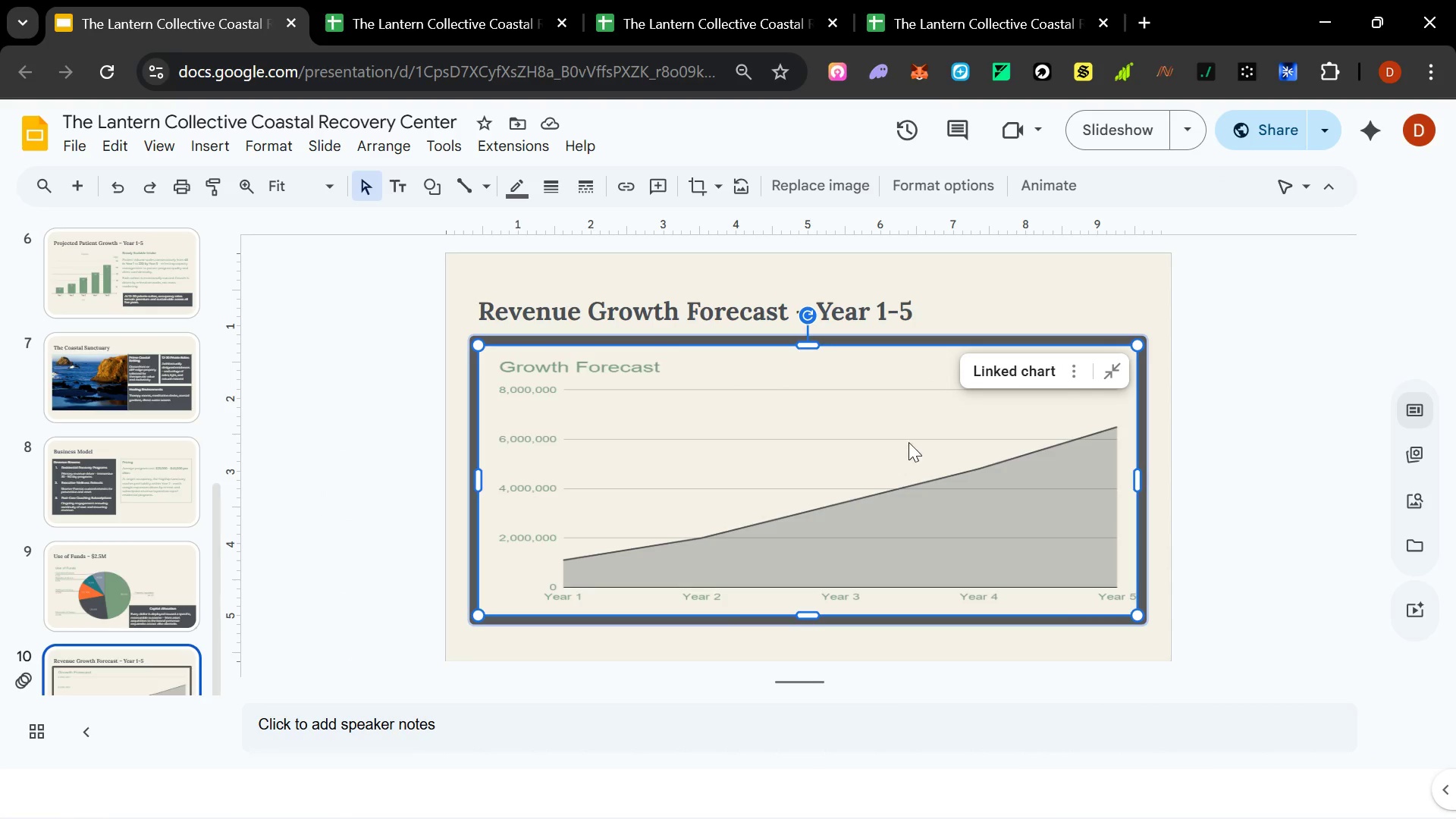 
double_click([946, 488])
 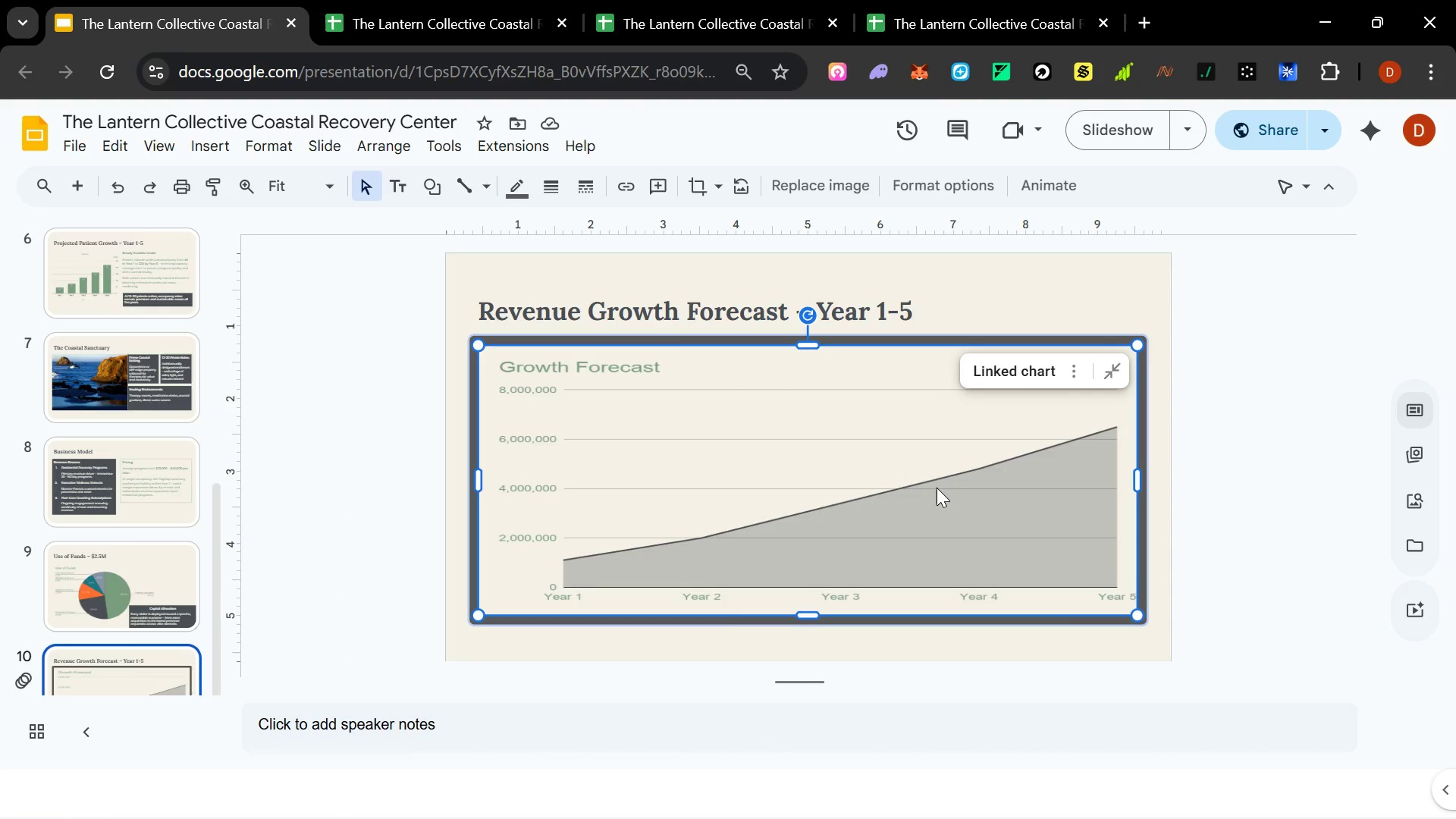 
key(Control+Z)
 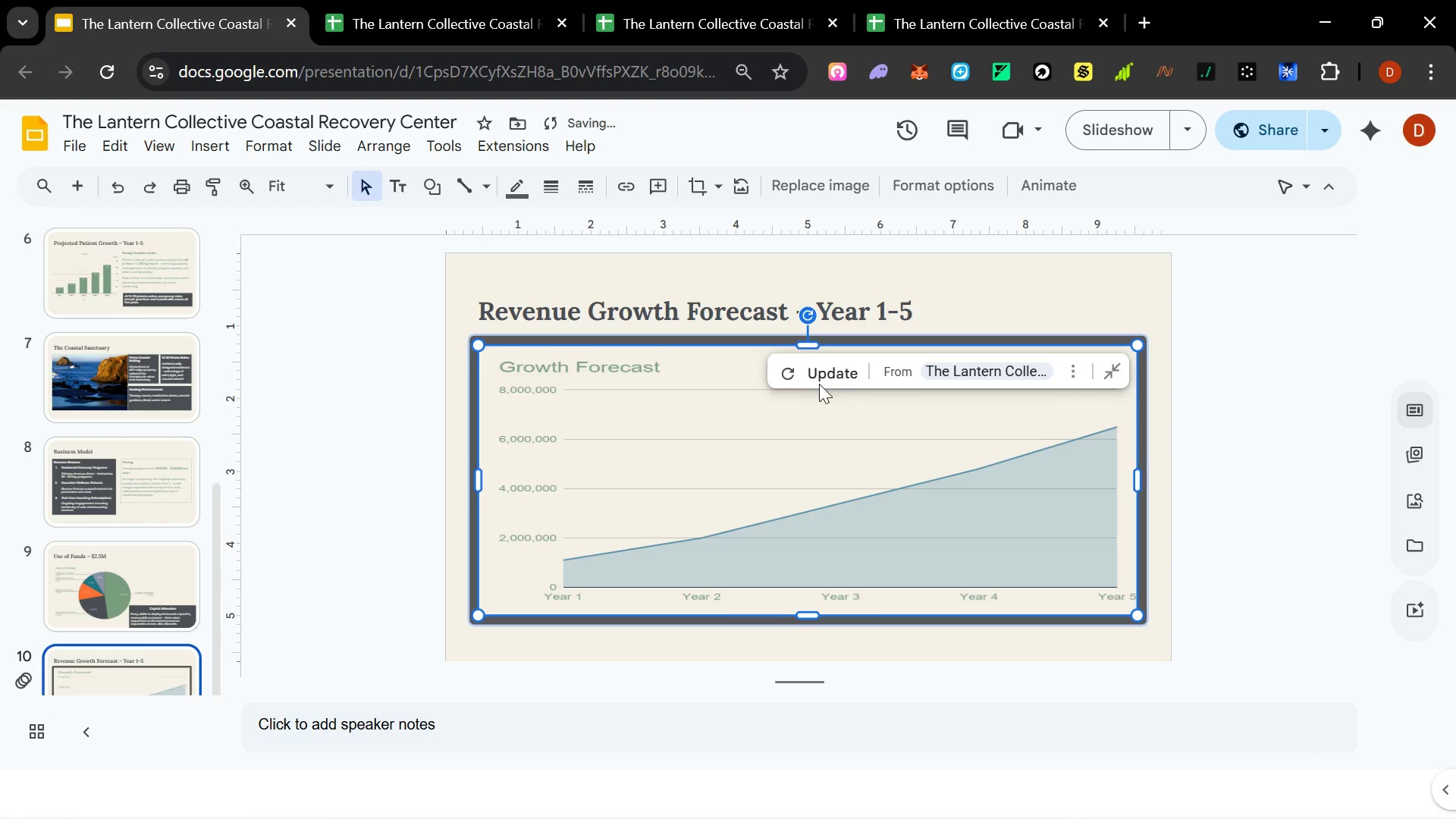 
left_click([827, 380])
 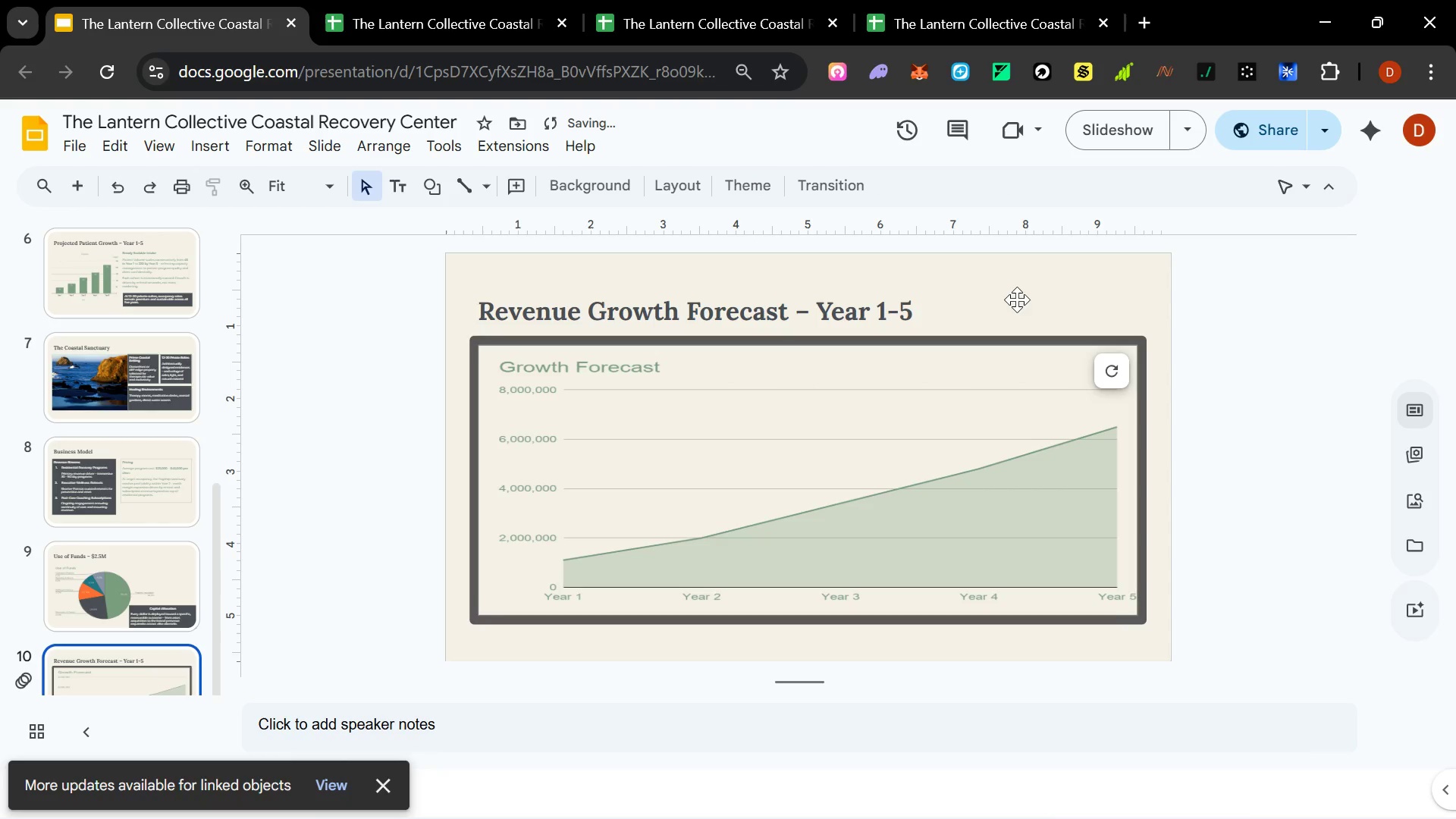 
left_click([1198, 271])
 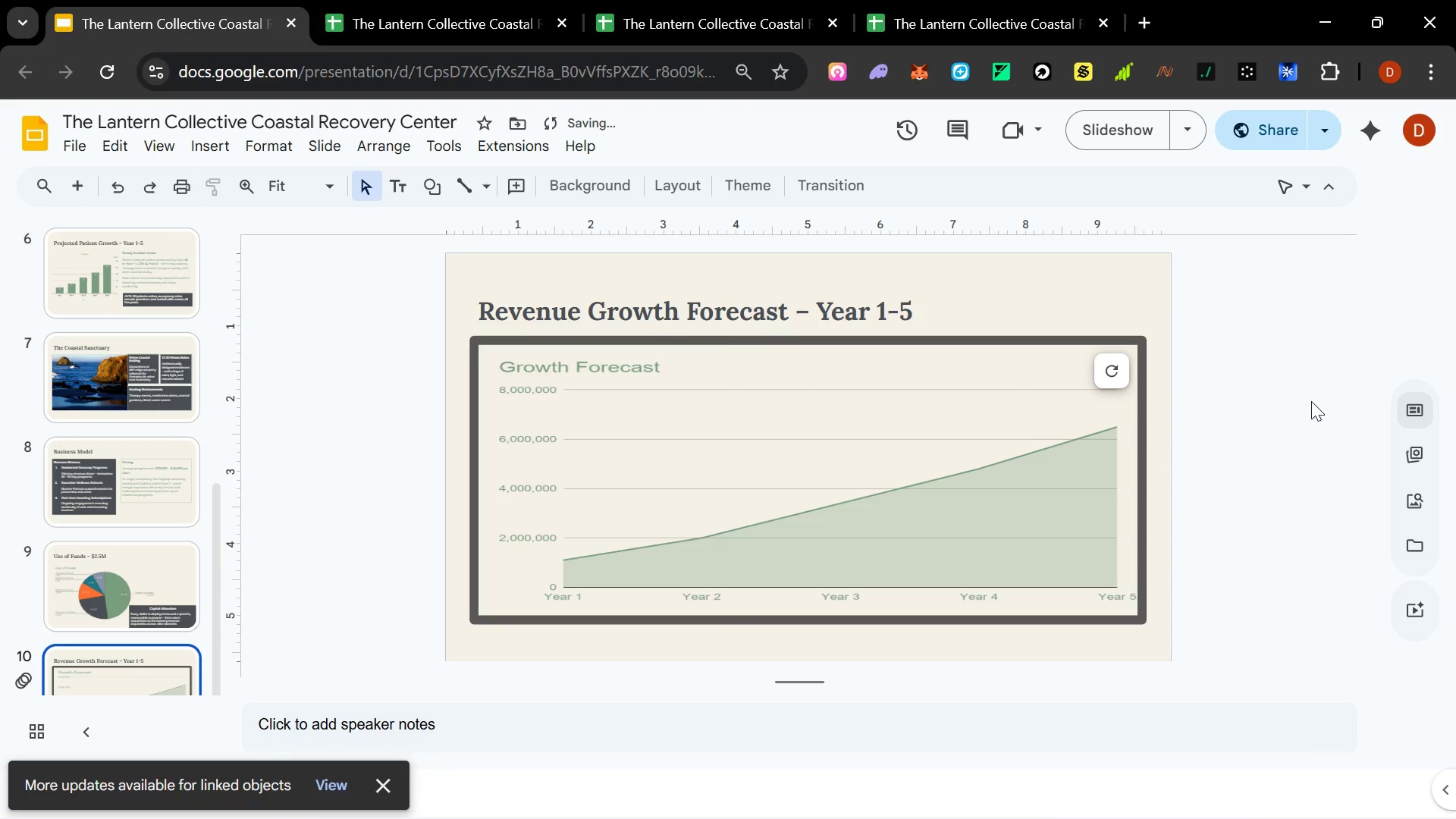 
left_click_drag(start_coordinate=[1300, 404], to_coordinate=[1303, 408])
 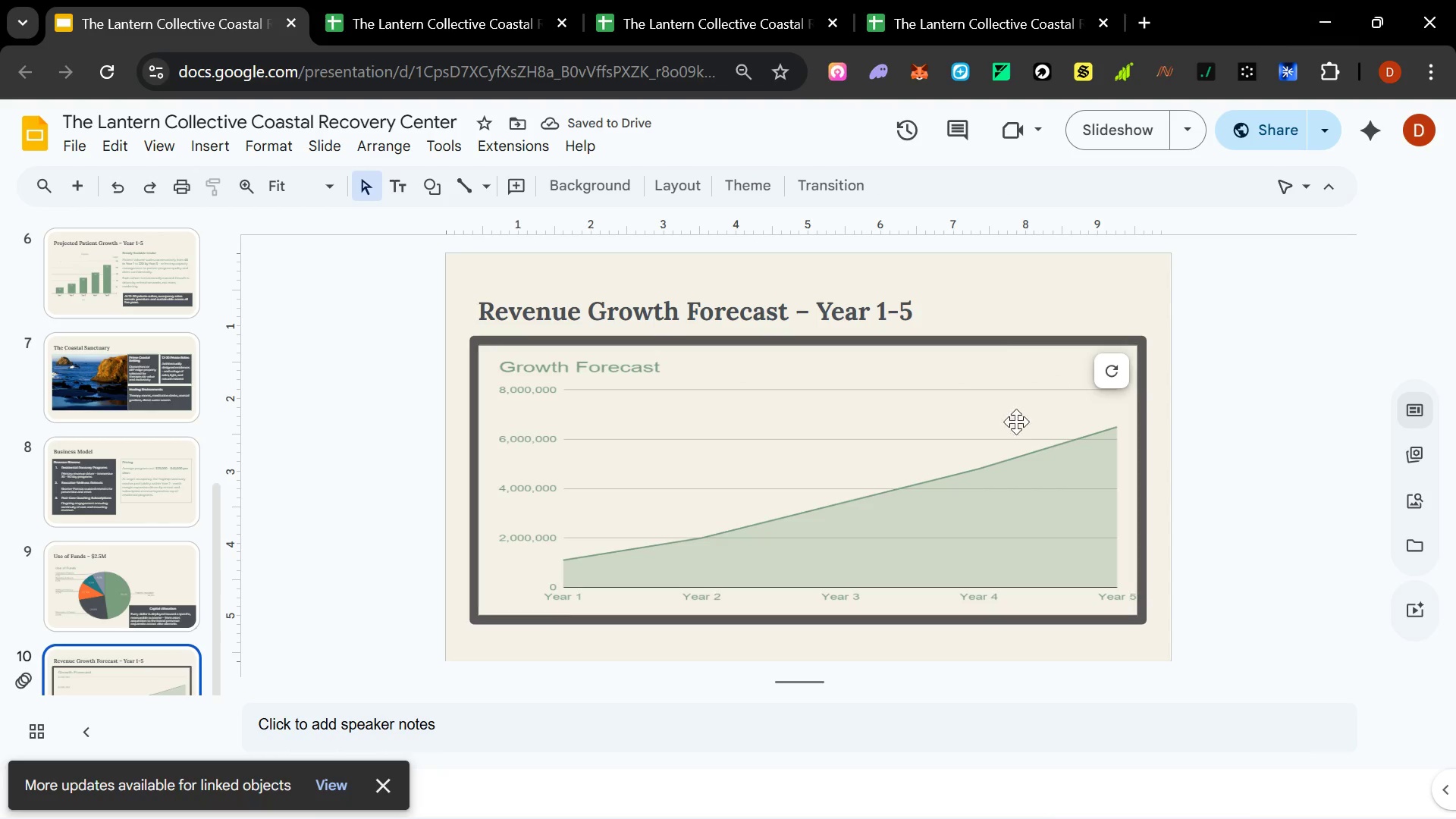 
left_click([997, 343])
 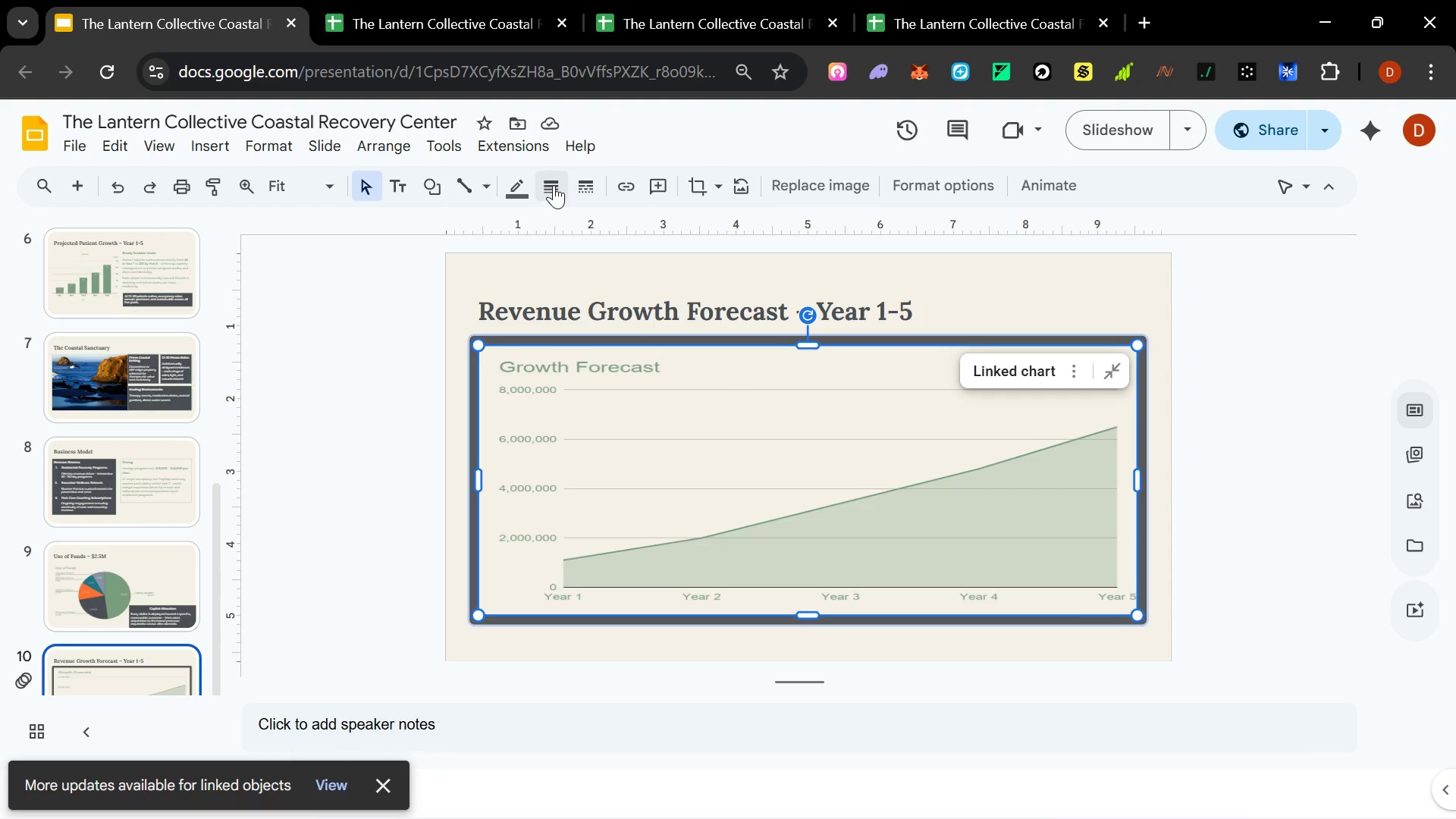 
left_click([553, 184])
 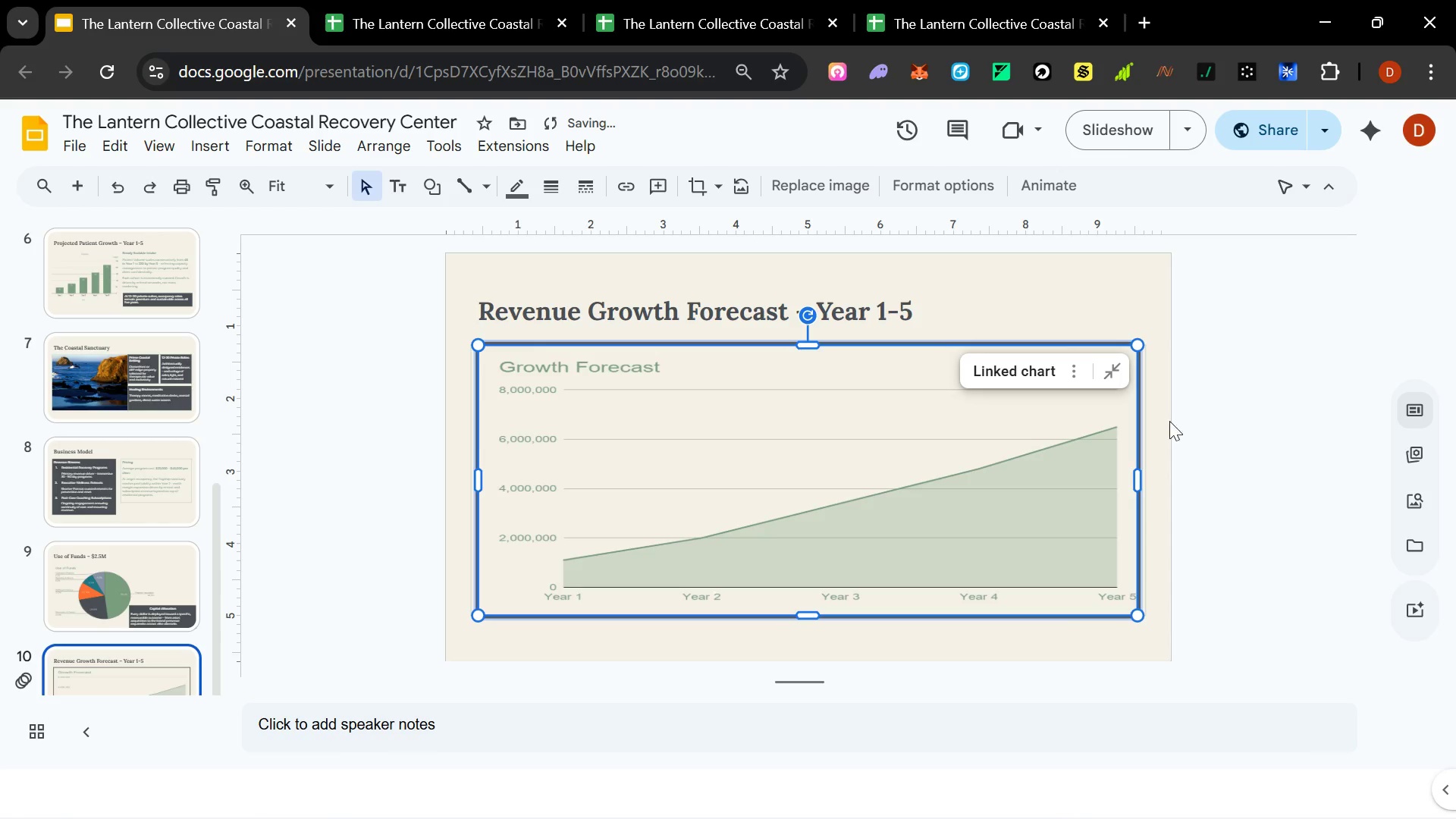 
left_click([1157, 426])
 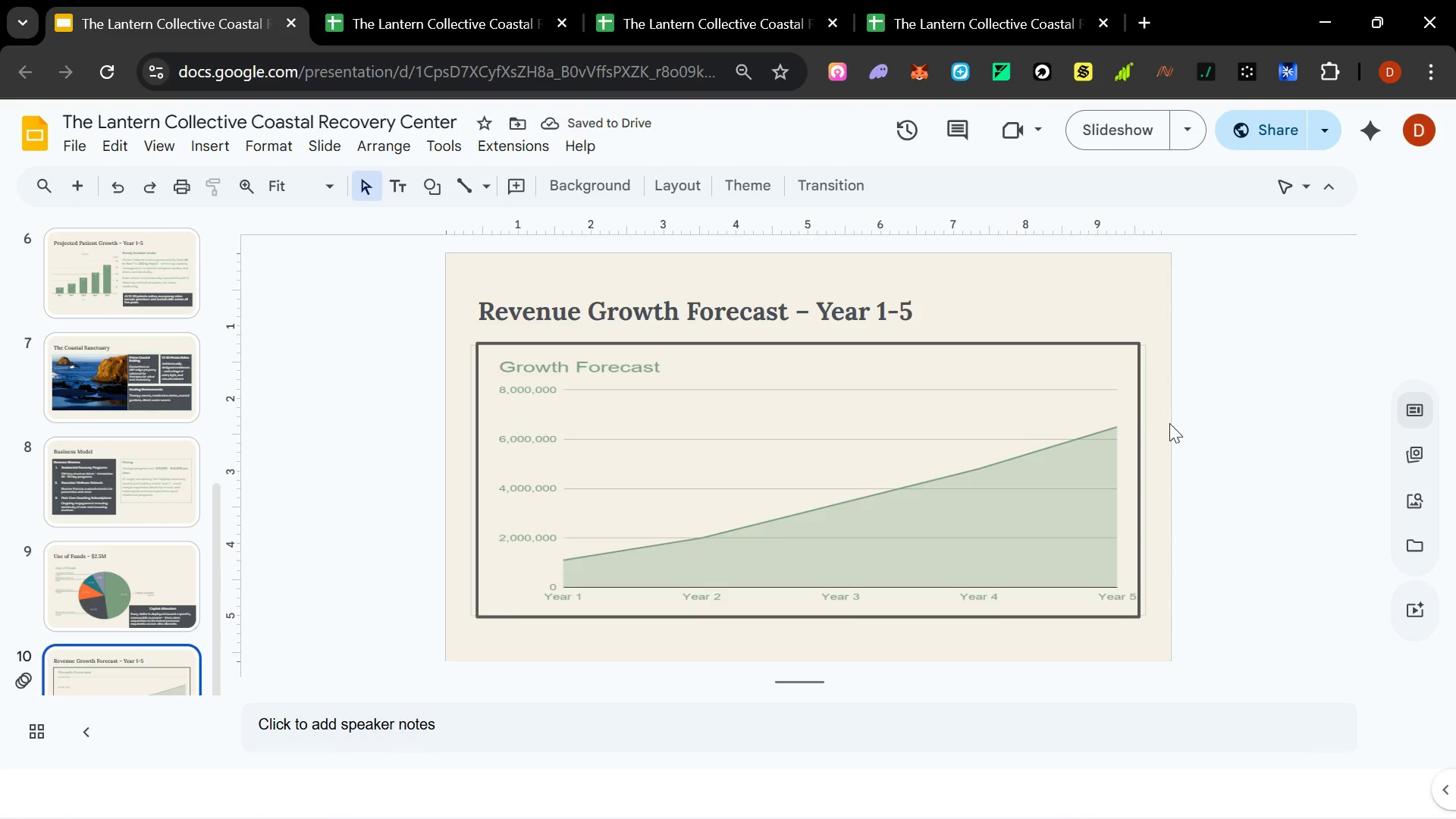 
left_click([1149, 431])
 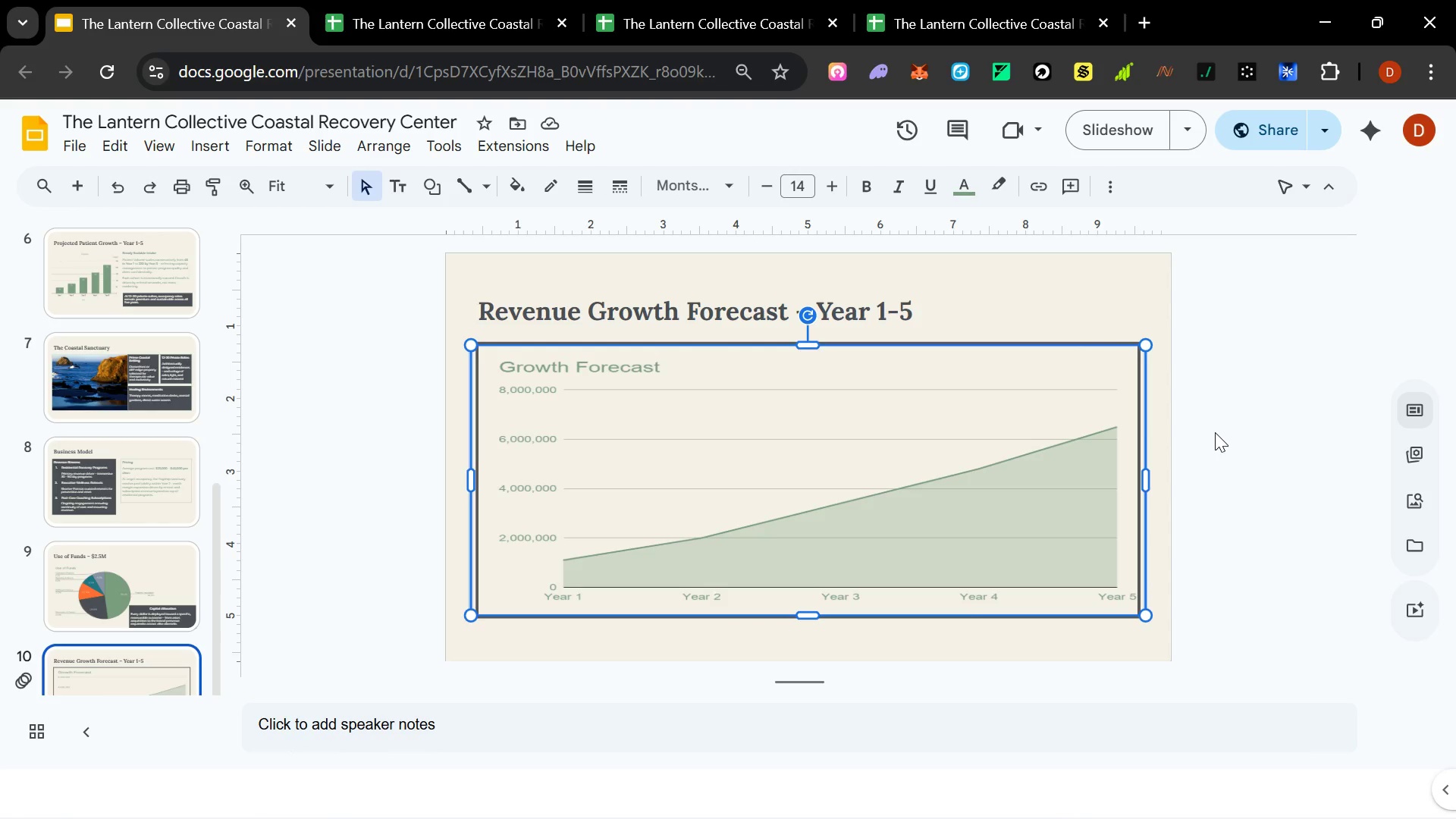 
key(Delete)
 